 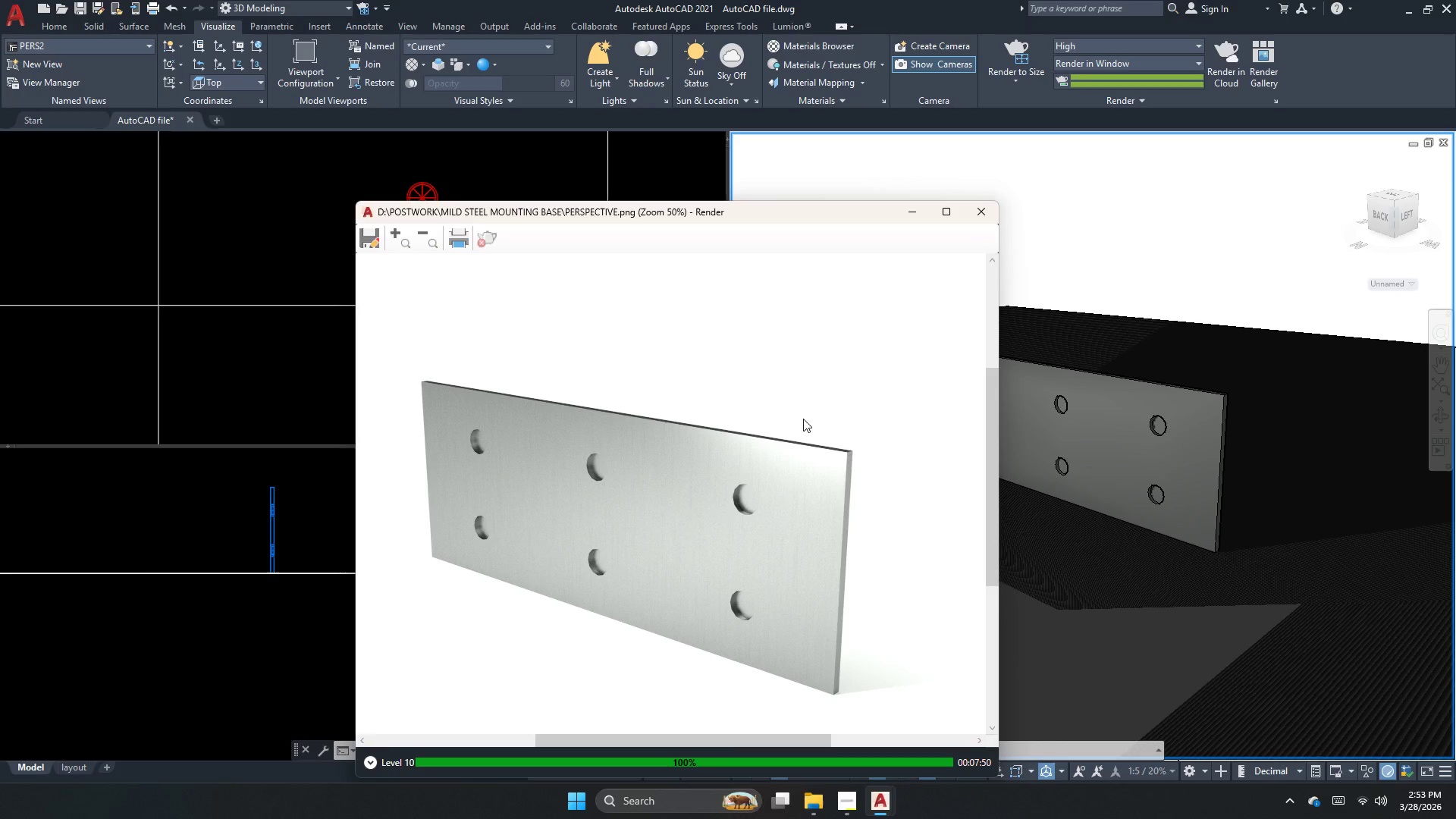 
scroll: coordinate [709, 500], scroll_direction: down, amount: 1.0
 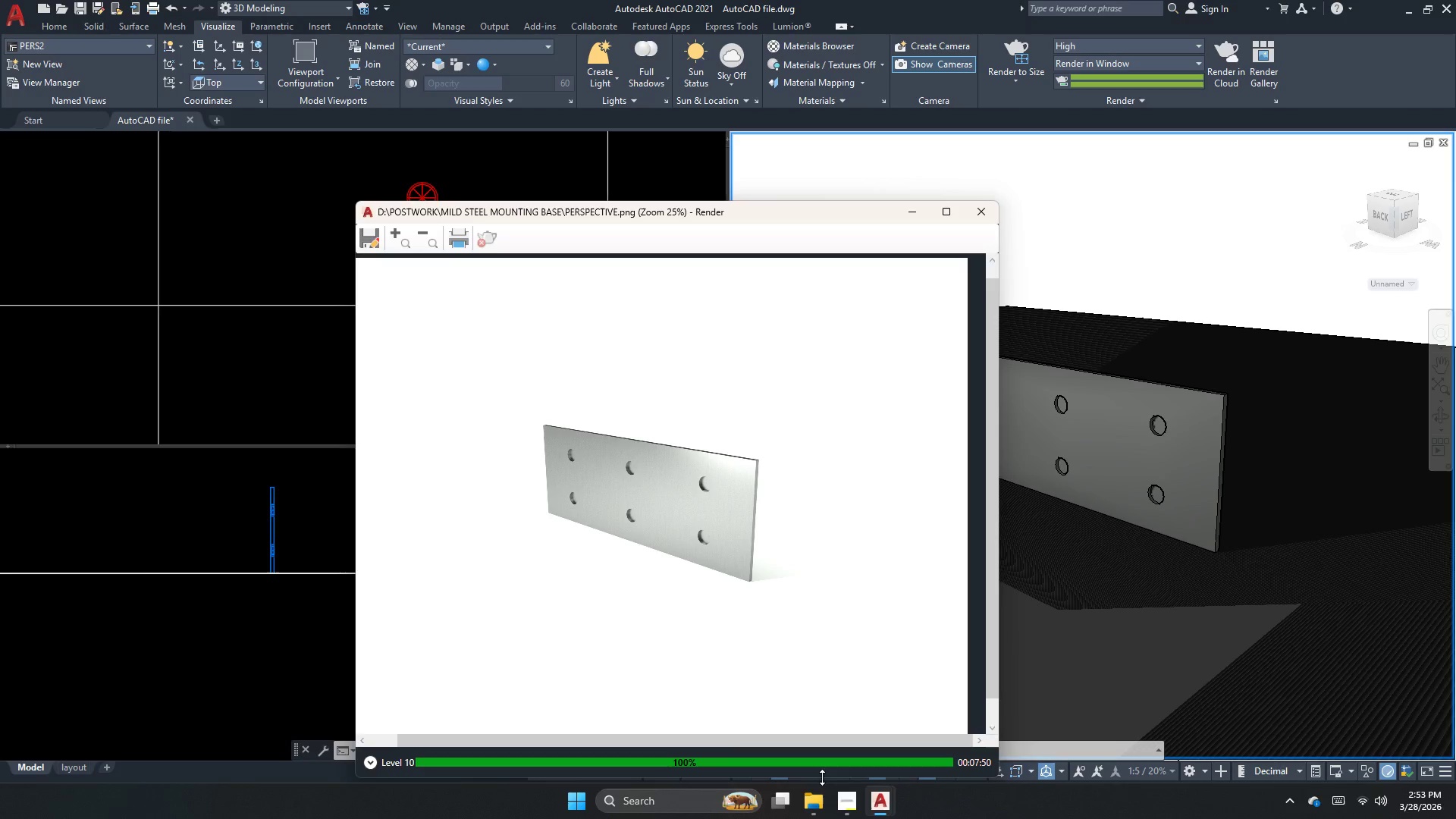 
left_click([814, 811])
 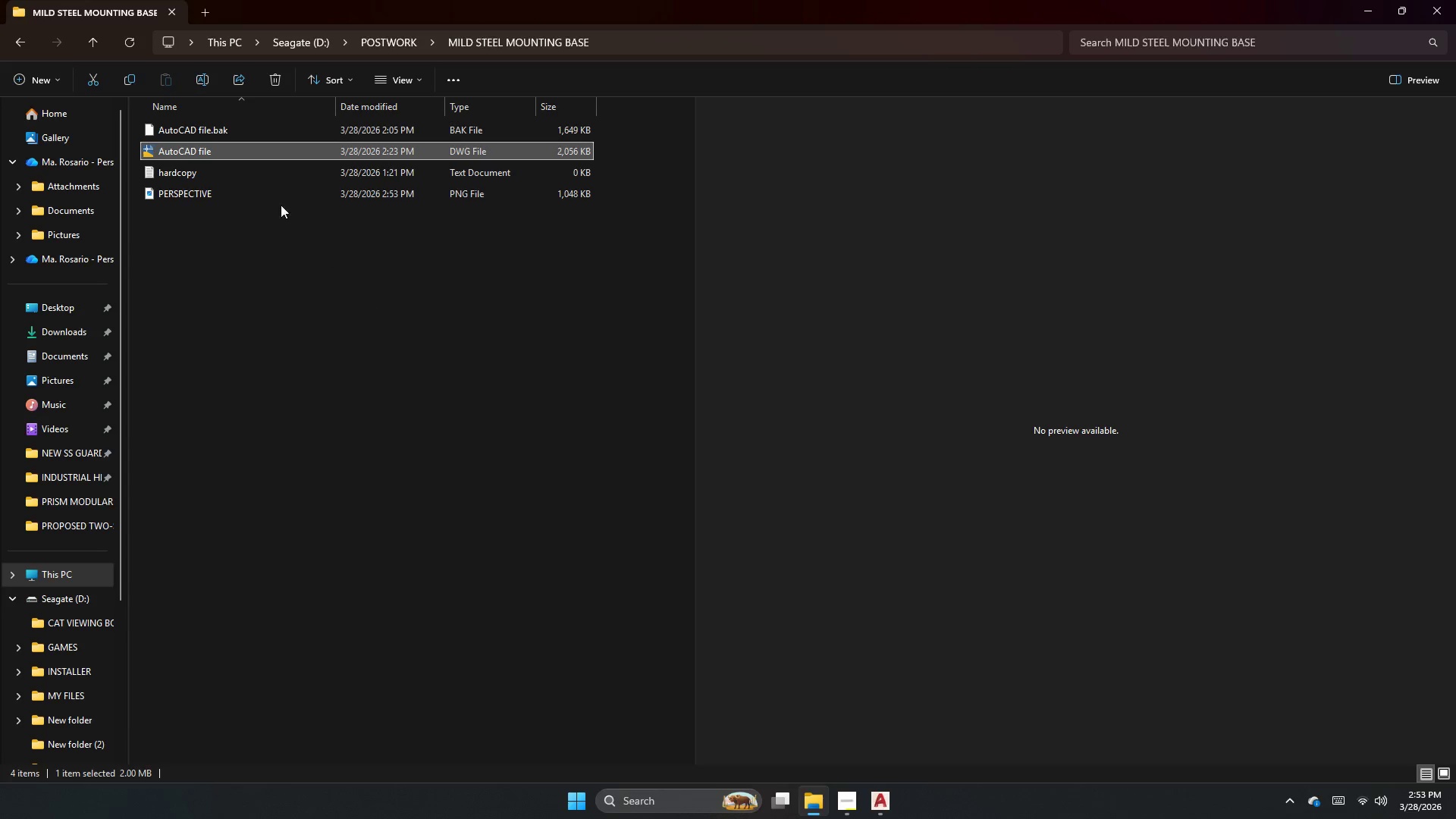 
left_click([215, 191])
 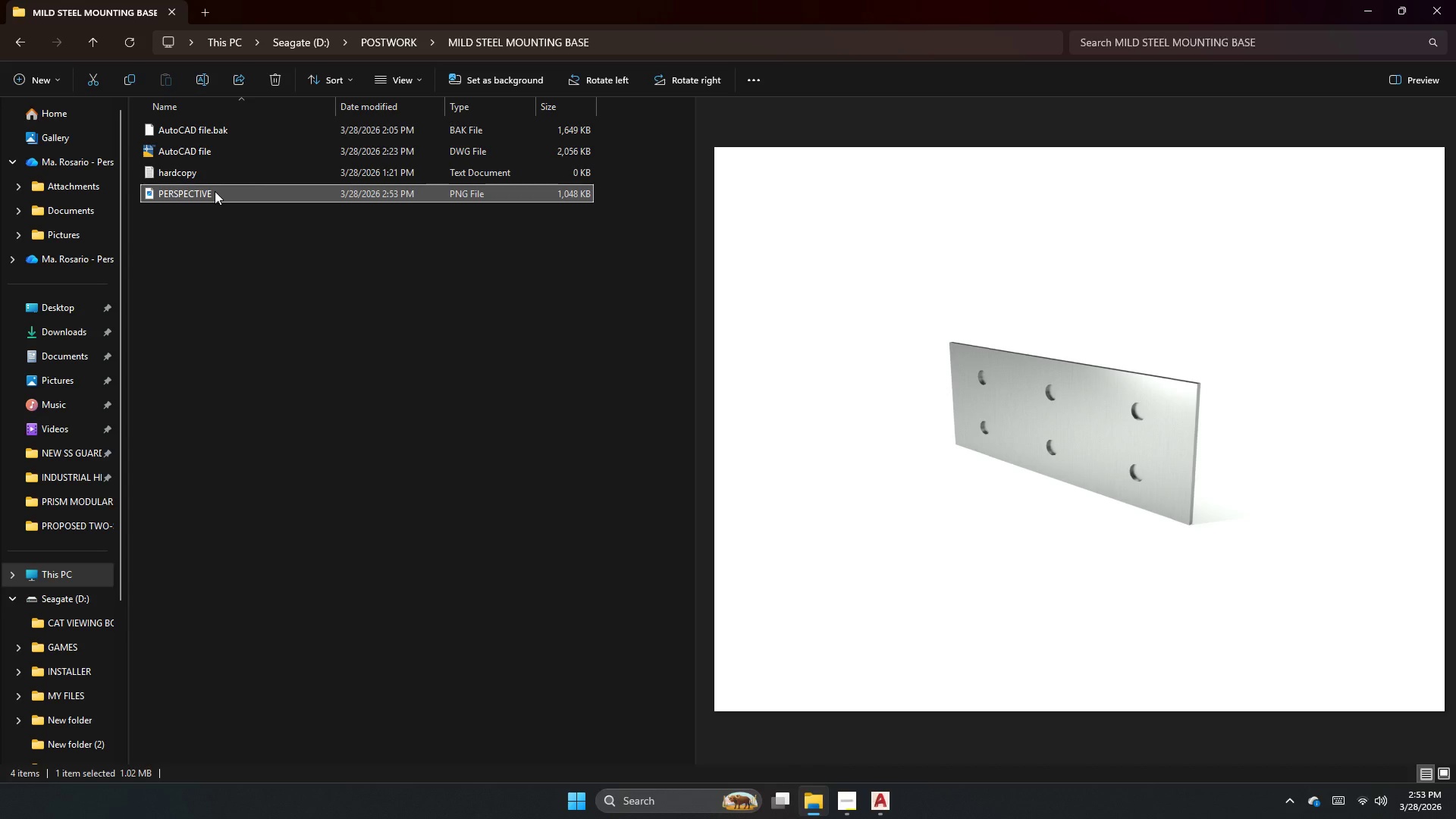 
double_click([215, 191])
 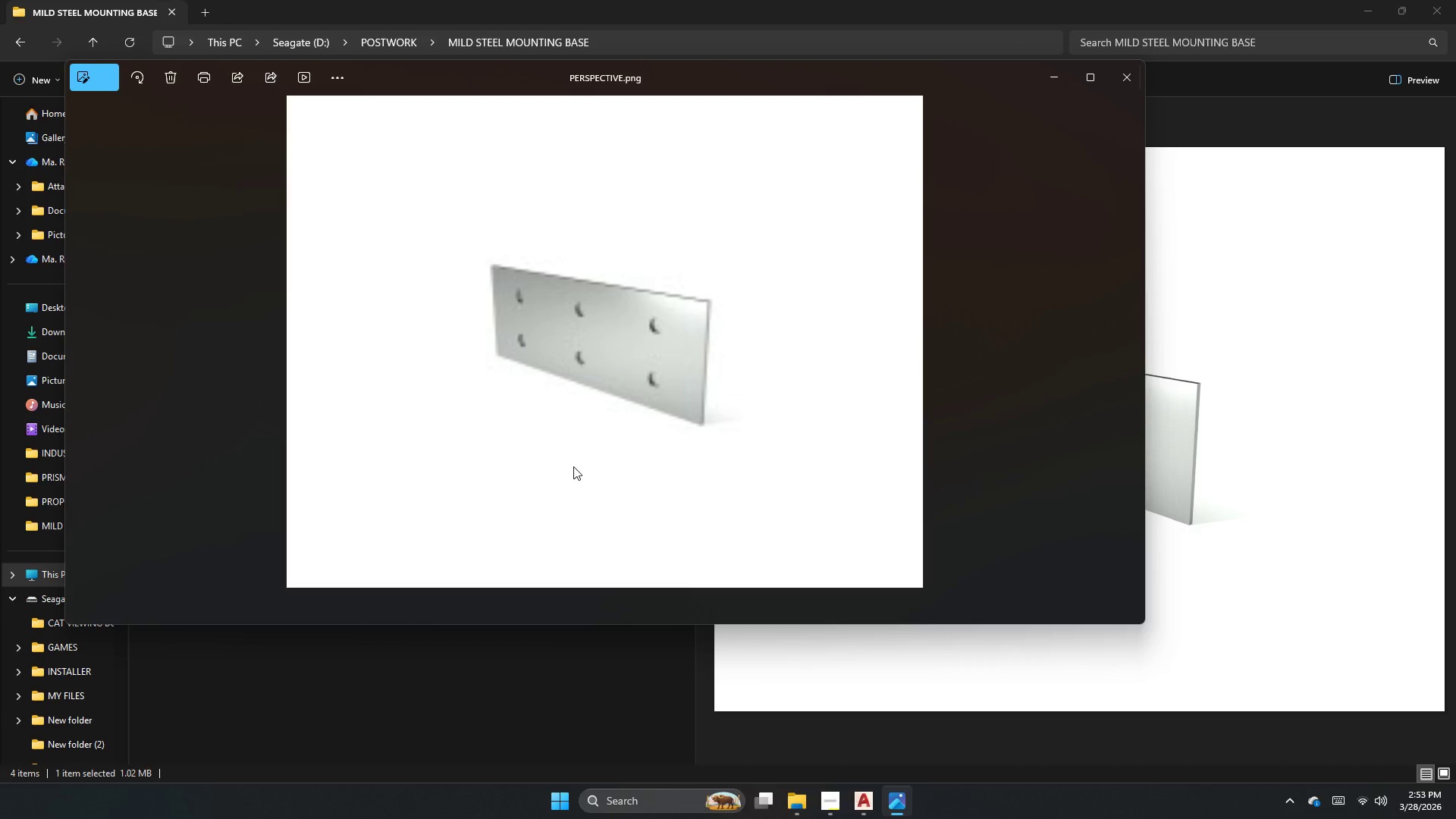 
scroll: coordinate [621, 329], scroll_direction: up, amount: 15.0
 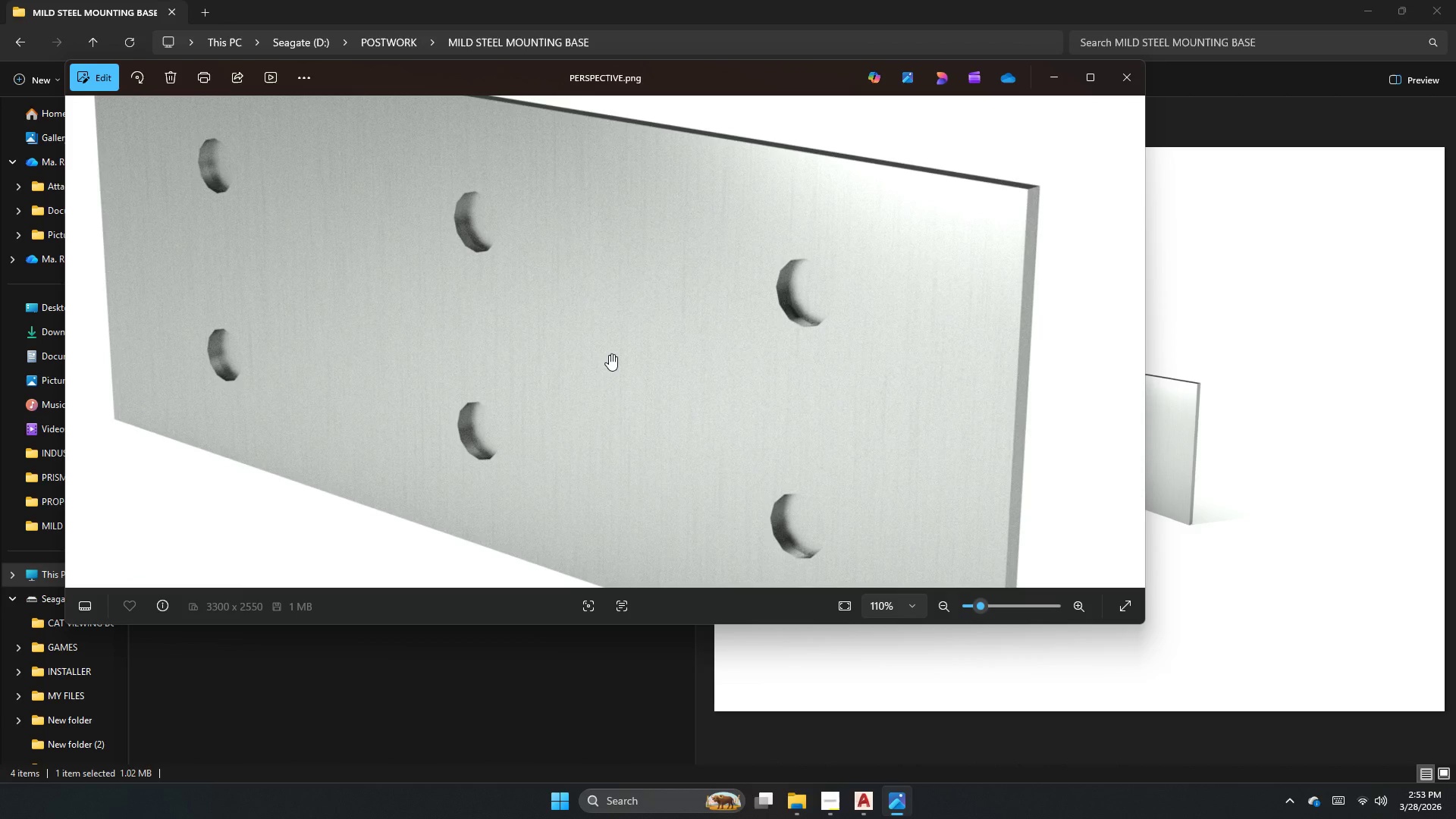 
scroll: coordinate [651, 404], scroll_direction: down, amount: 22.0
 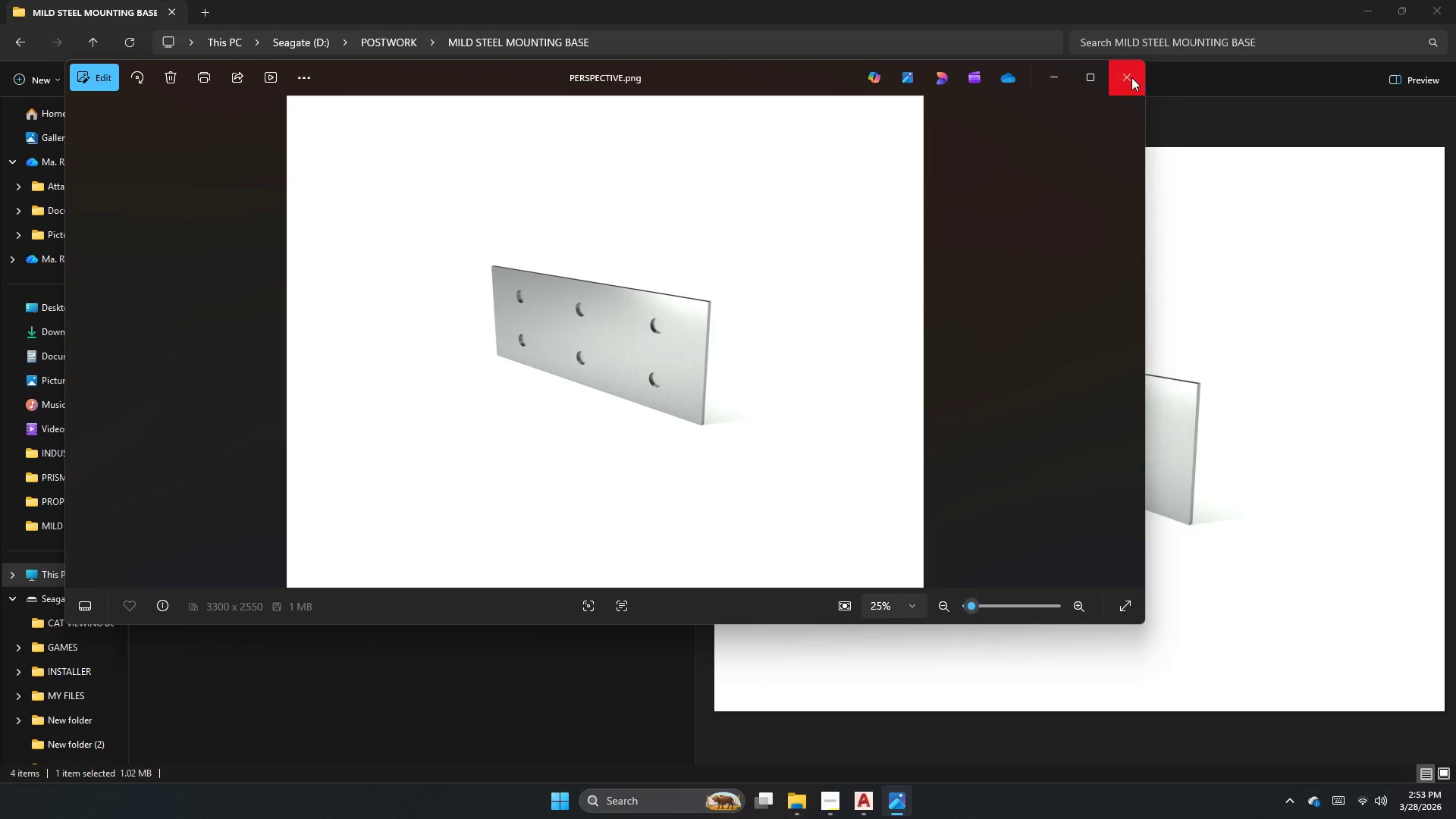 
left_click([1122, 80])
 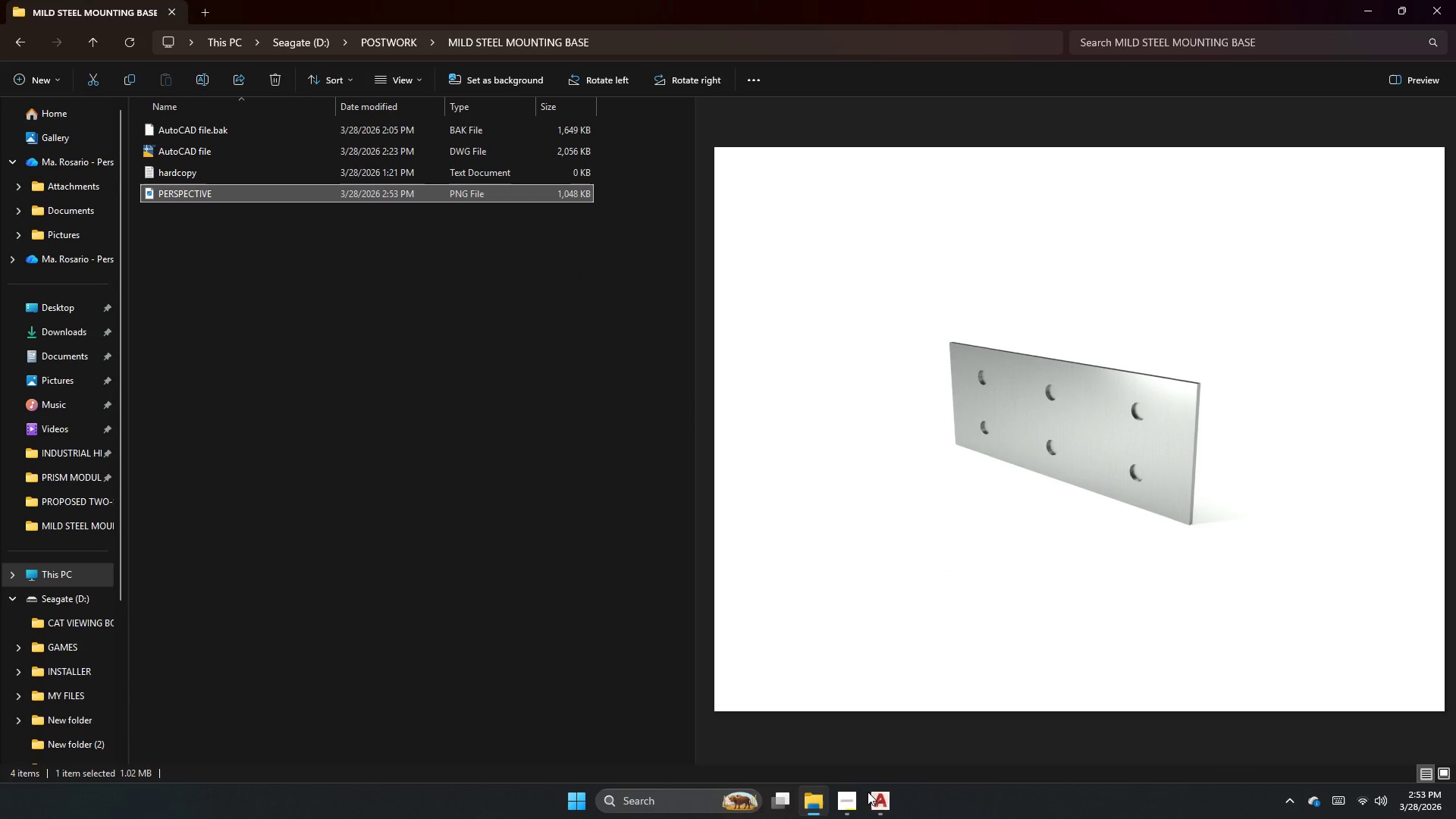 
left_click([872, 814])
 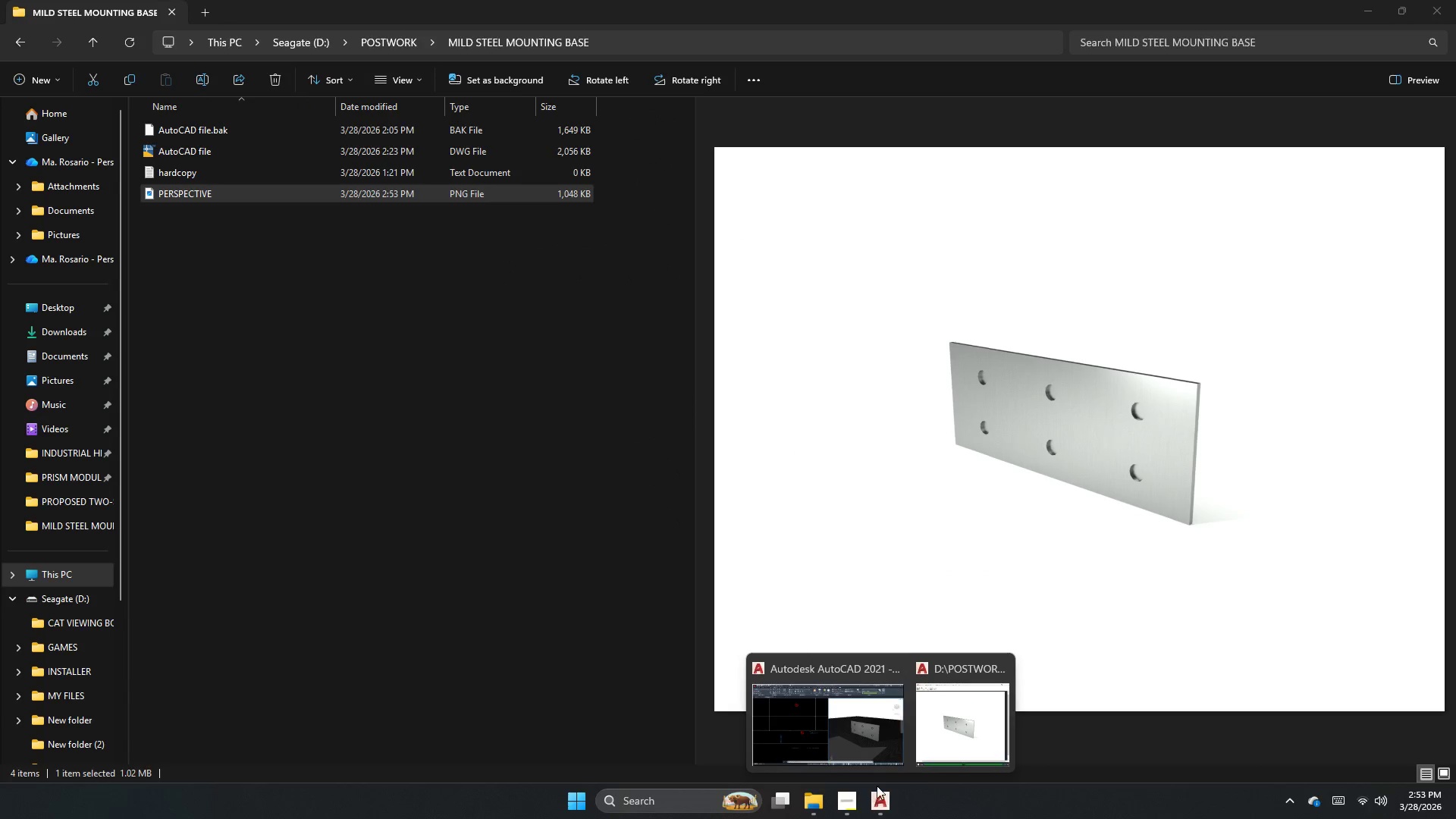 
left_click([835, 699])
 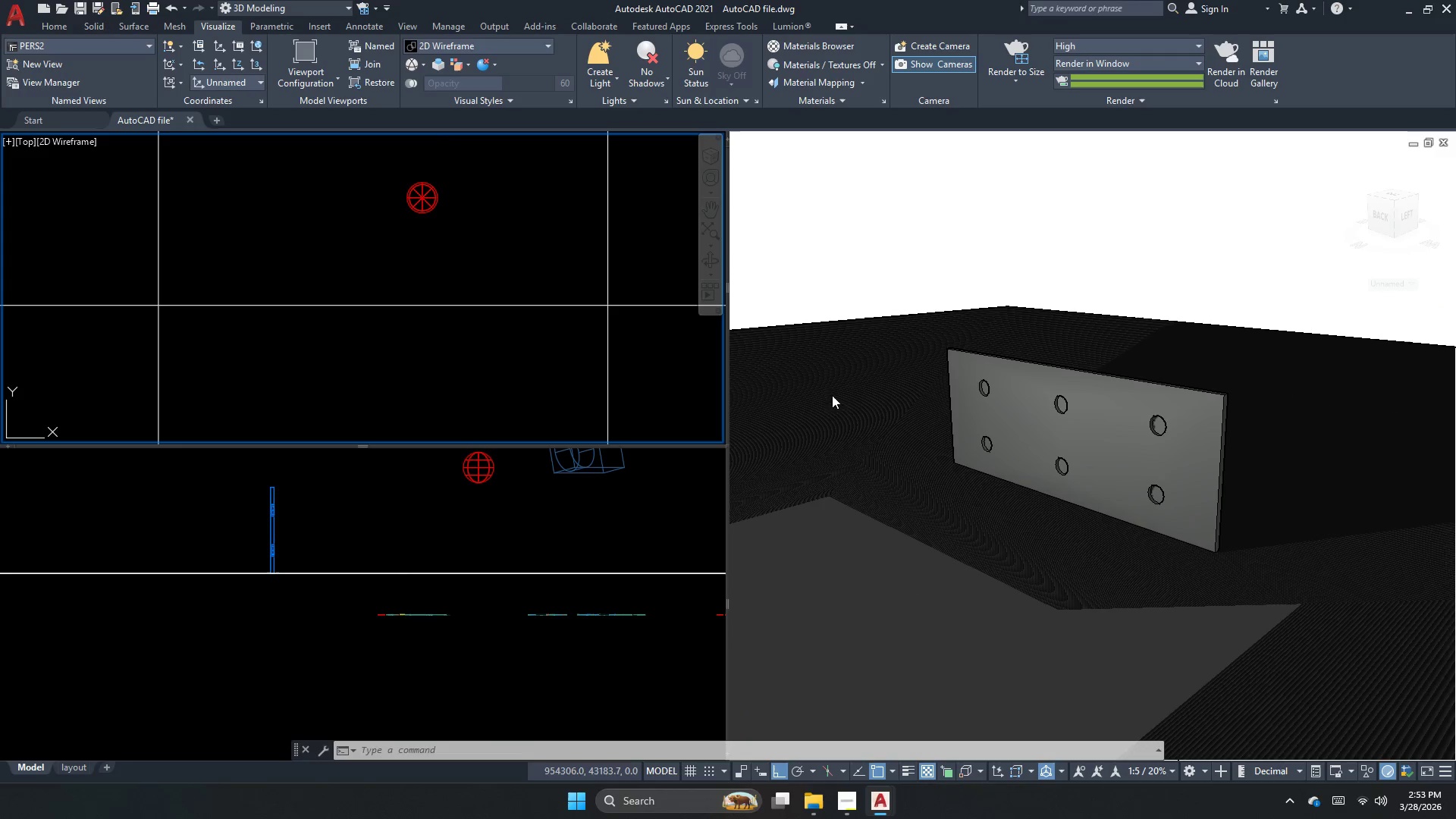 
left_click([1029, 263])
 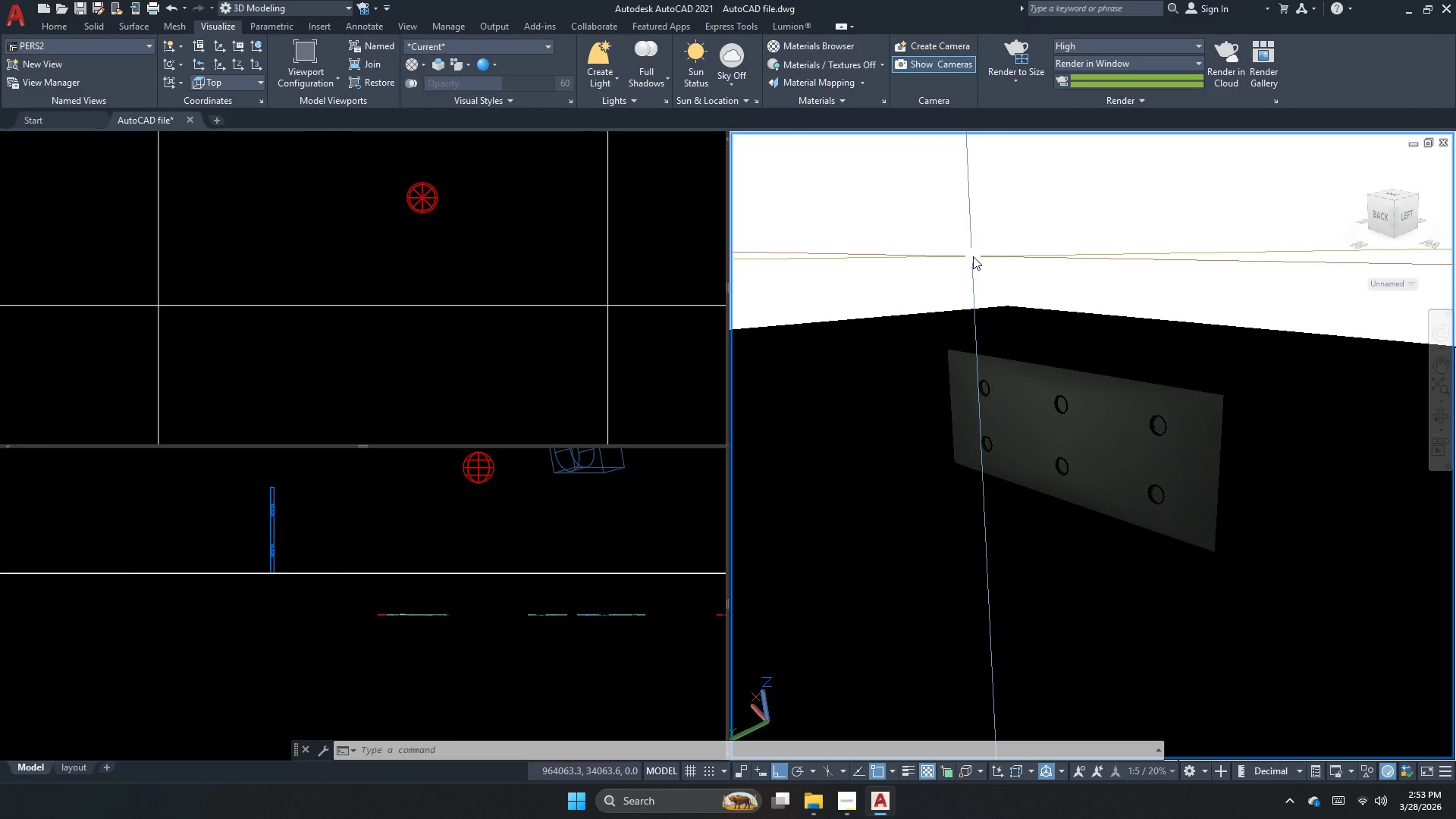 
scroll: coordinate [978, 265], scroll_direction: down, amount: 4.0
 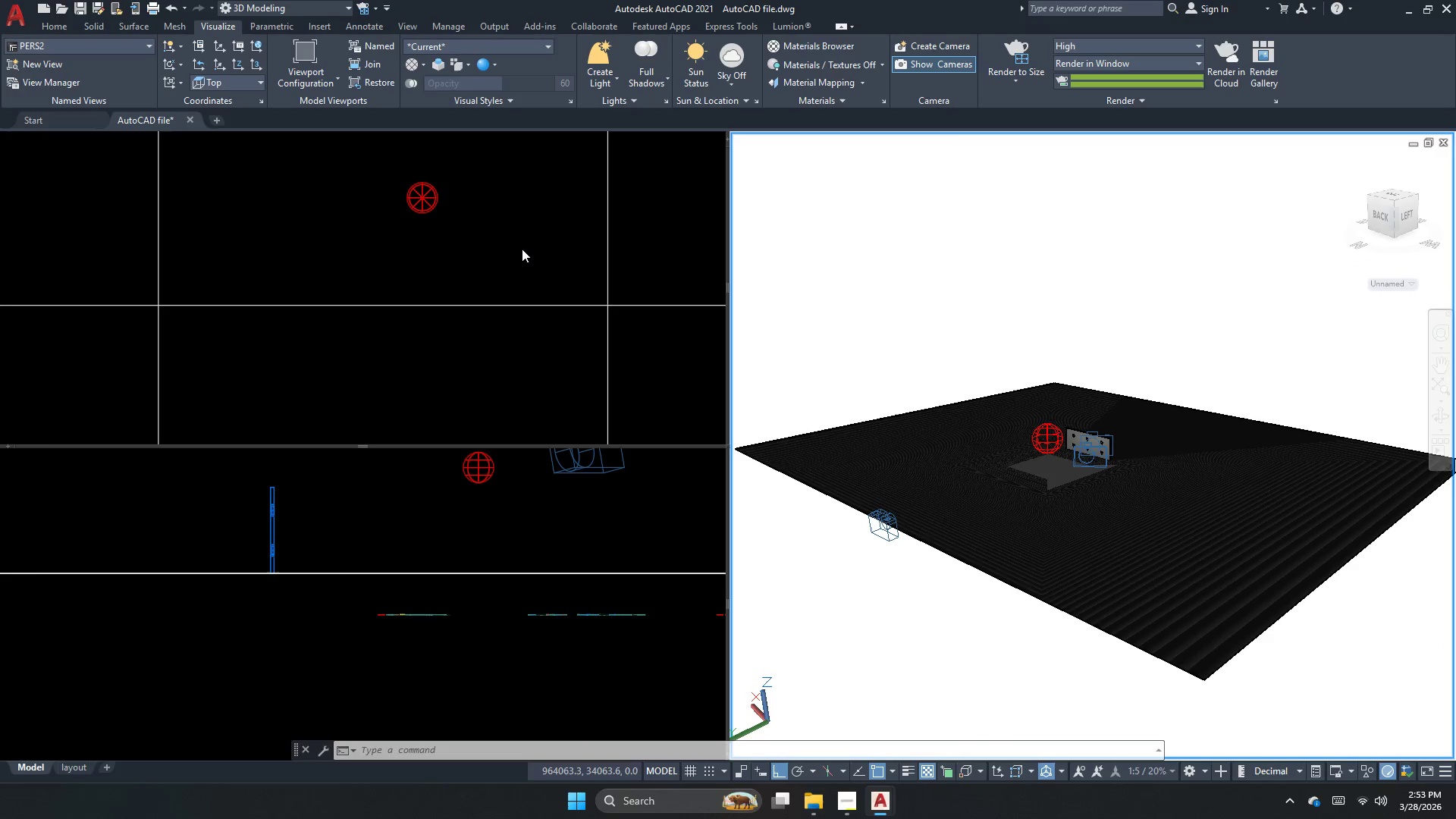 
left_click([522, 249])
 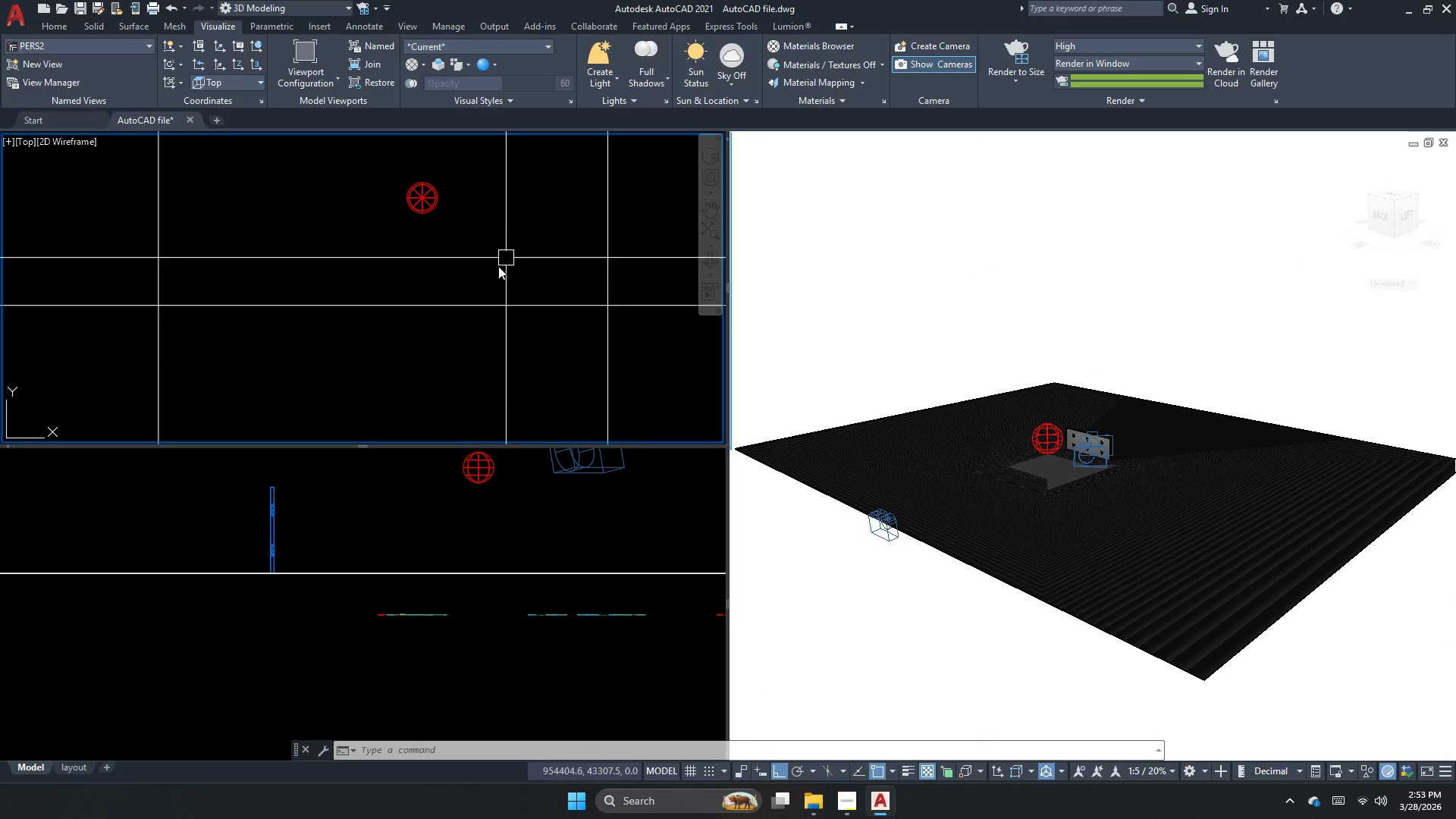 
scroll: coordinate [480, 304], scroll_direction: down, amount: 4.0
 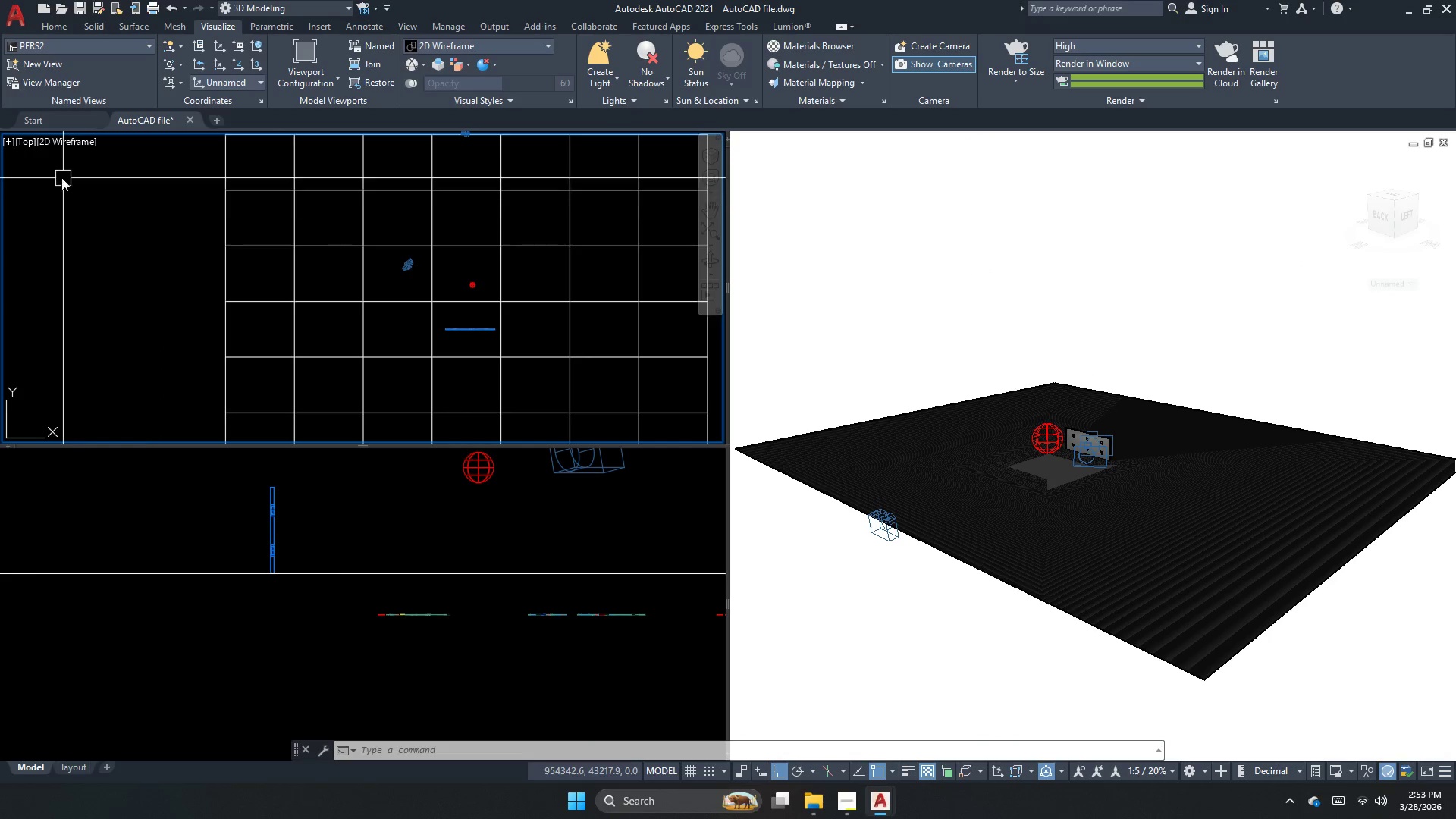 
left_click([974, 256])
 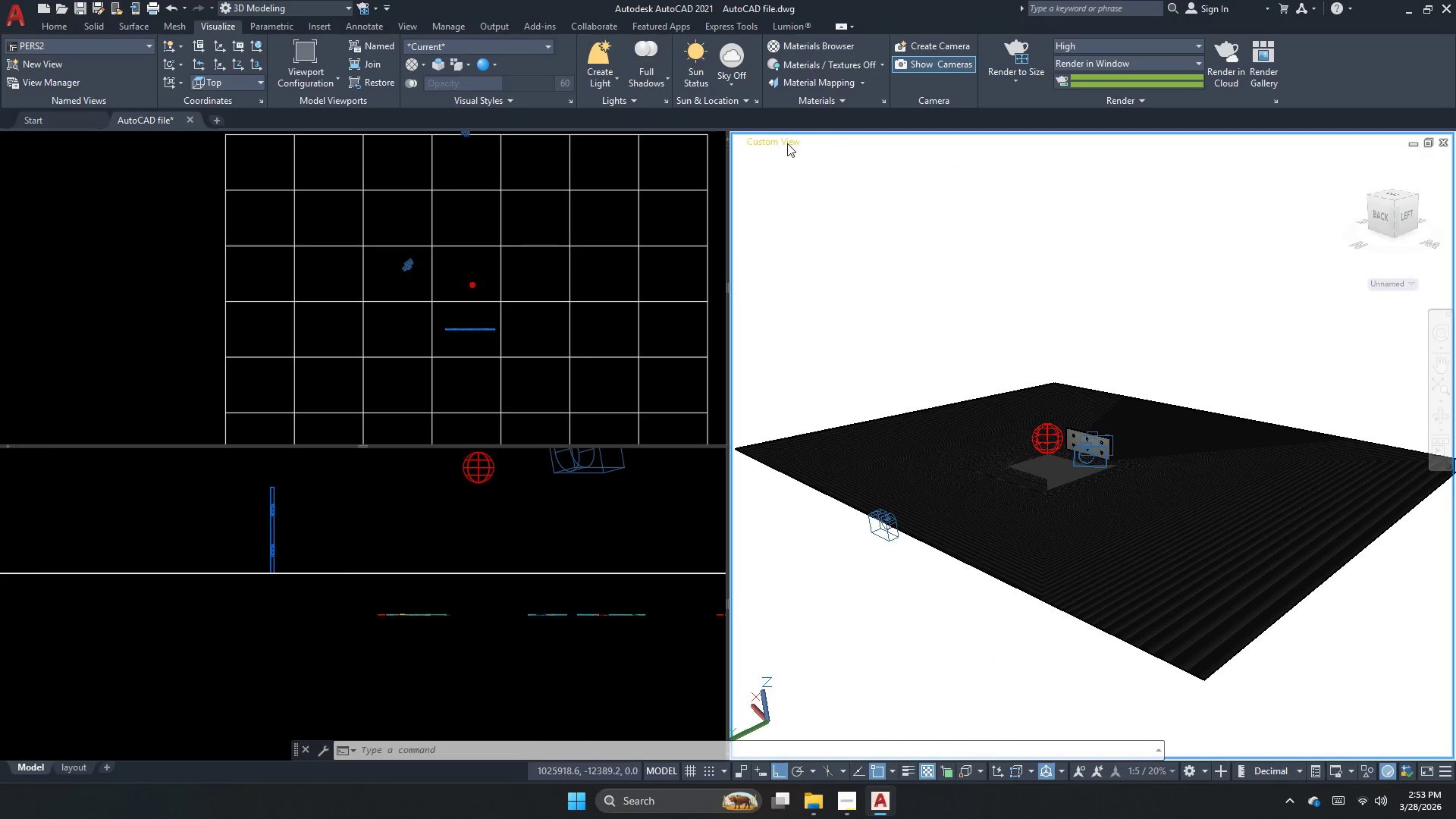 
left_click([787, 143])
 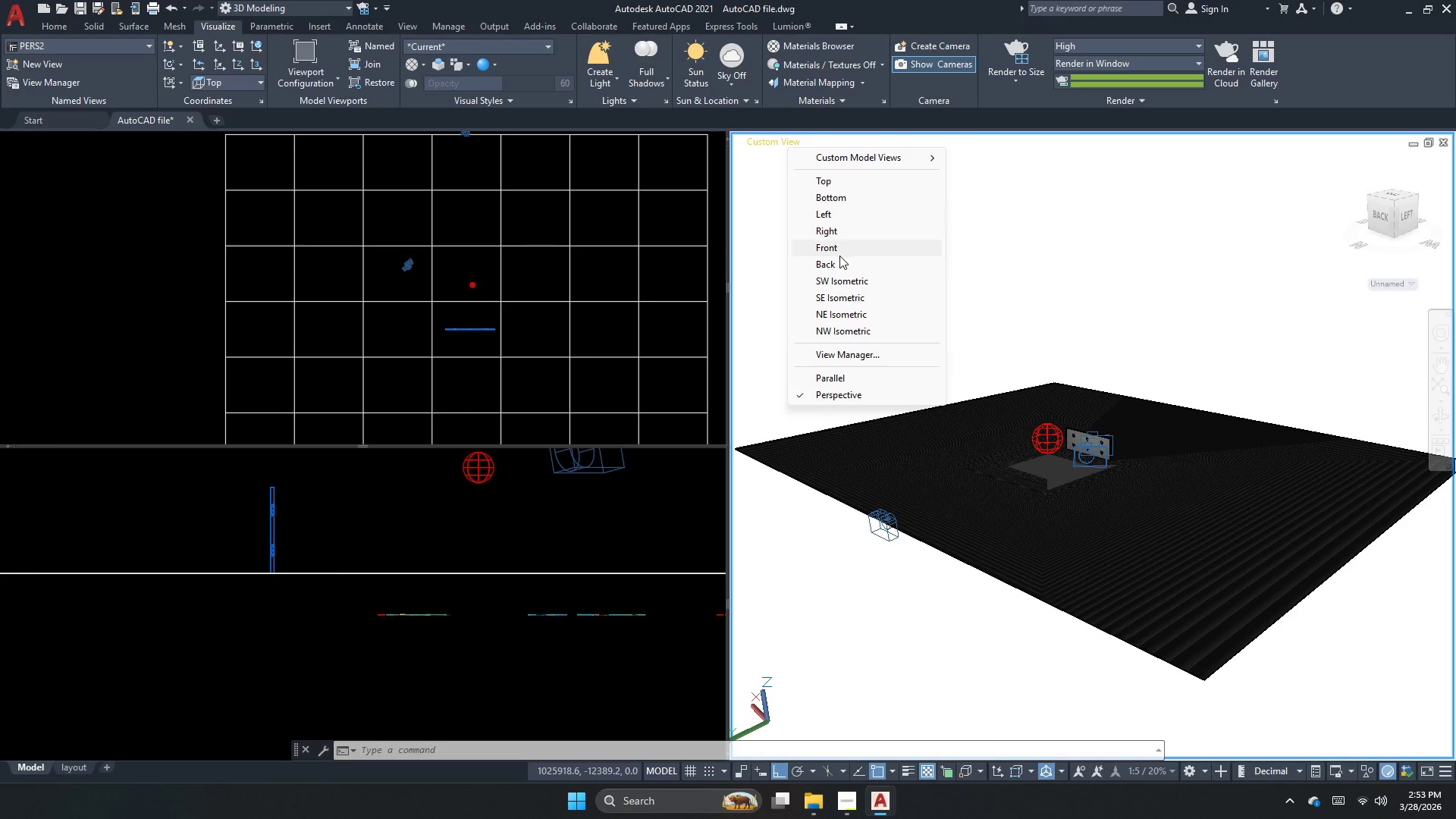 
left_click([839, 250])
 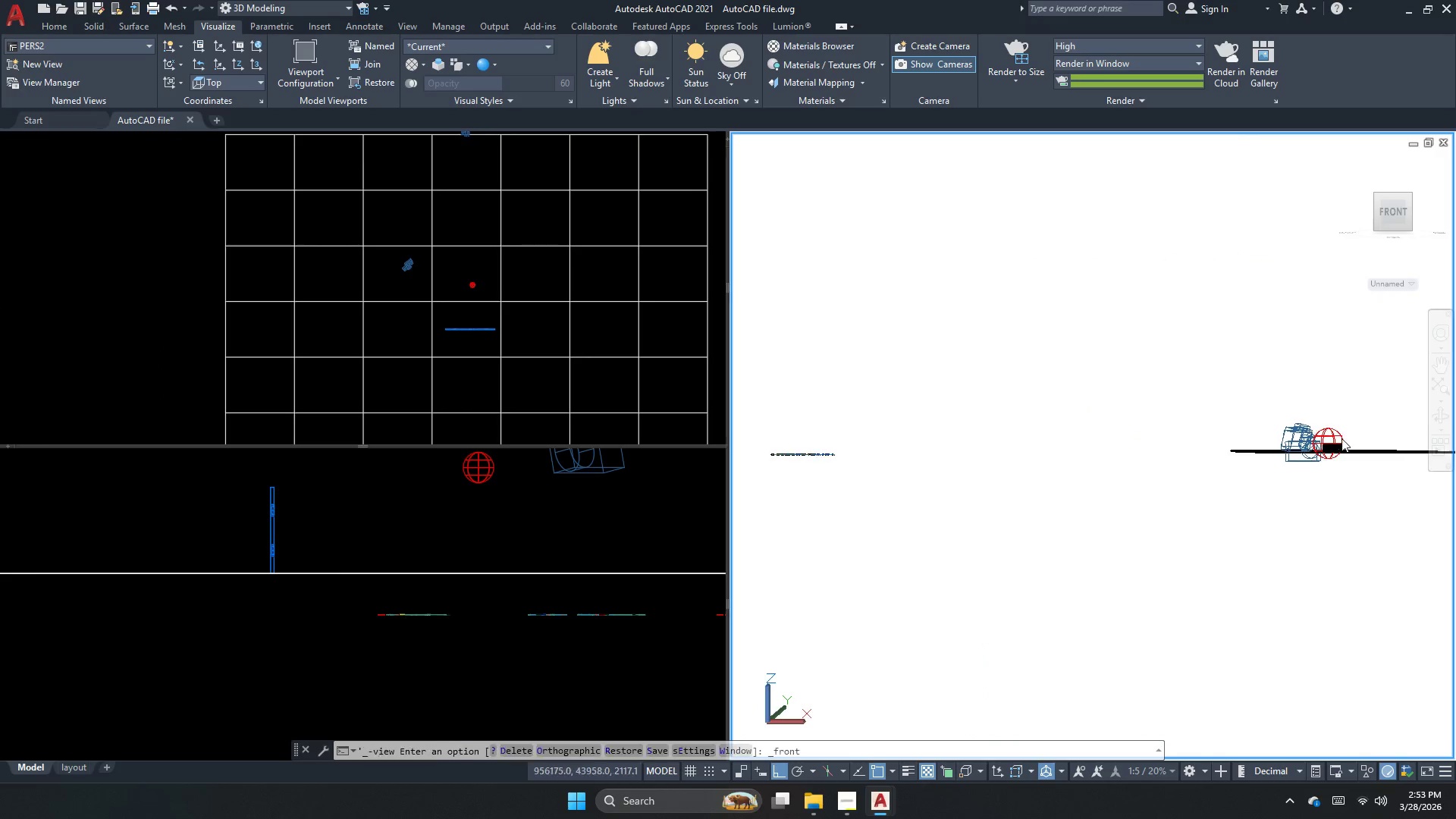 
scroll: coordinate [997, 522], scroll_direction: up, amount: 11.0
 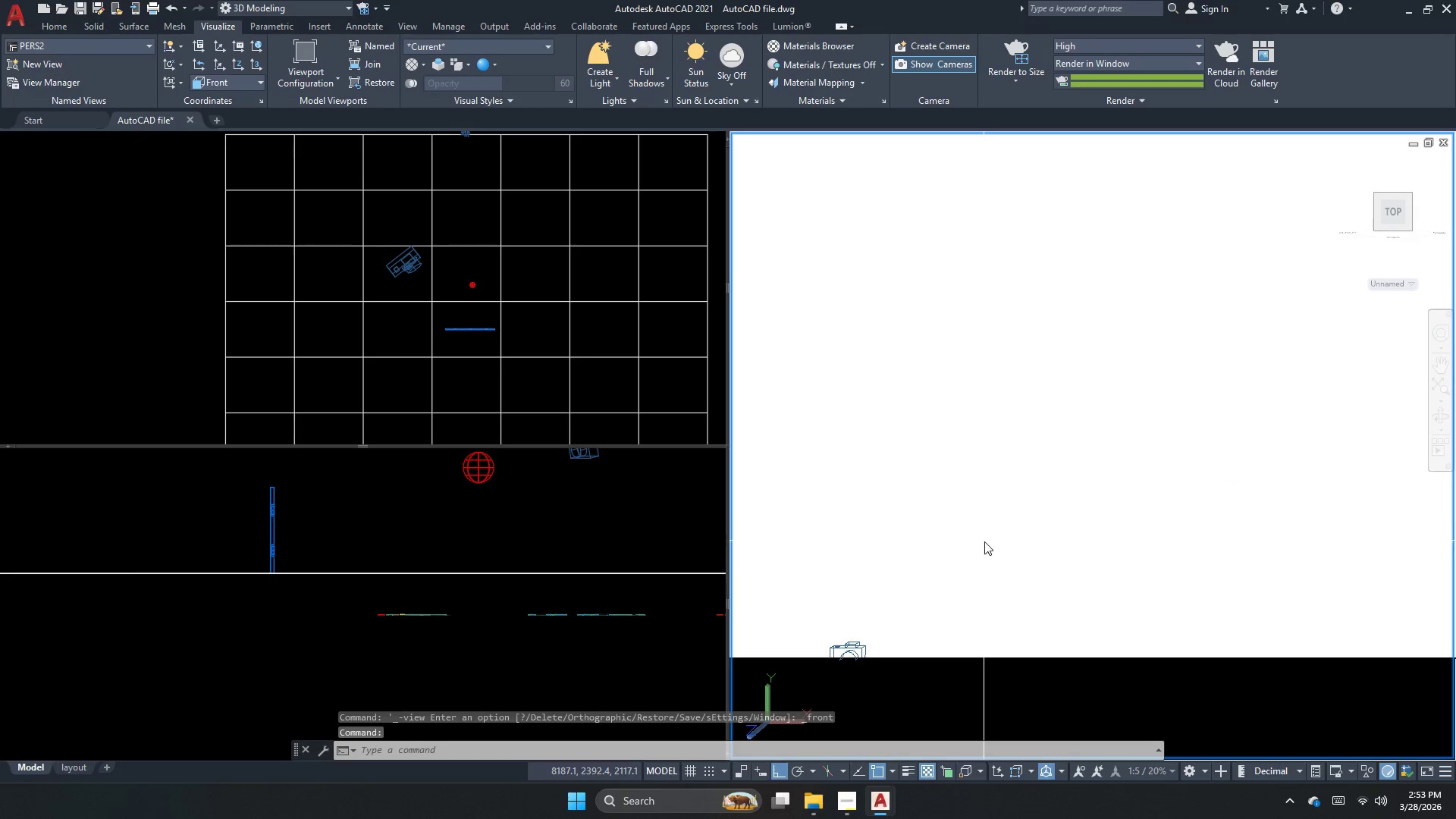 
scroll: coordinate [1035, 411], scroll_direction: down, amount: 2.0
 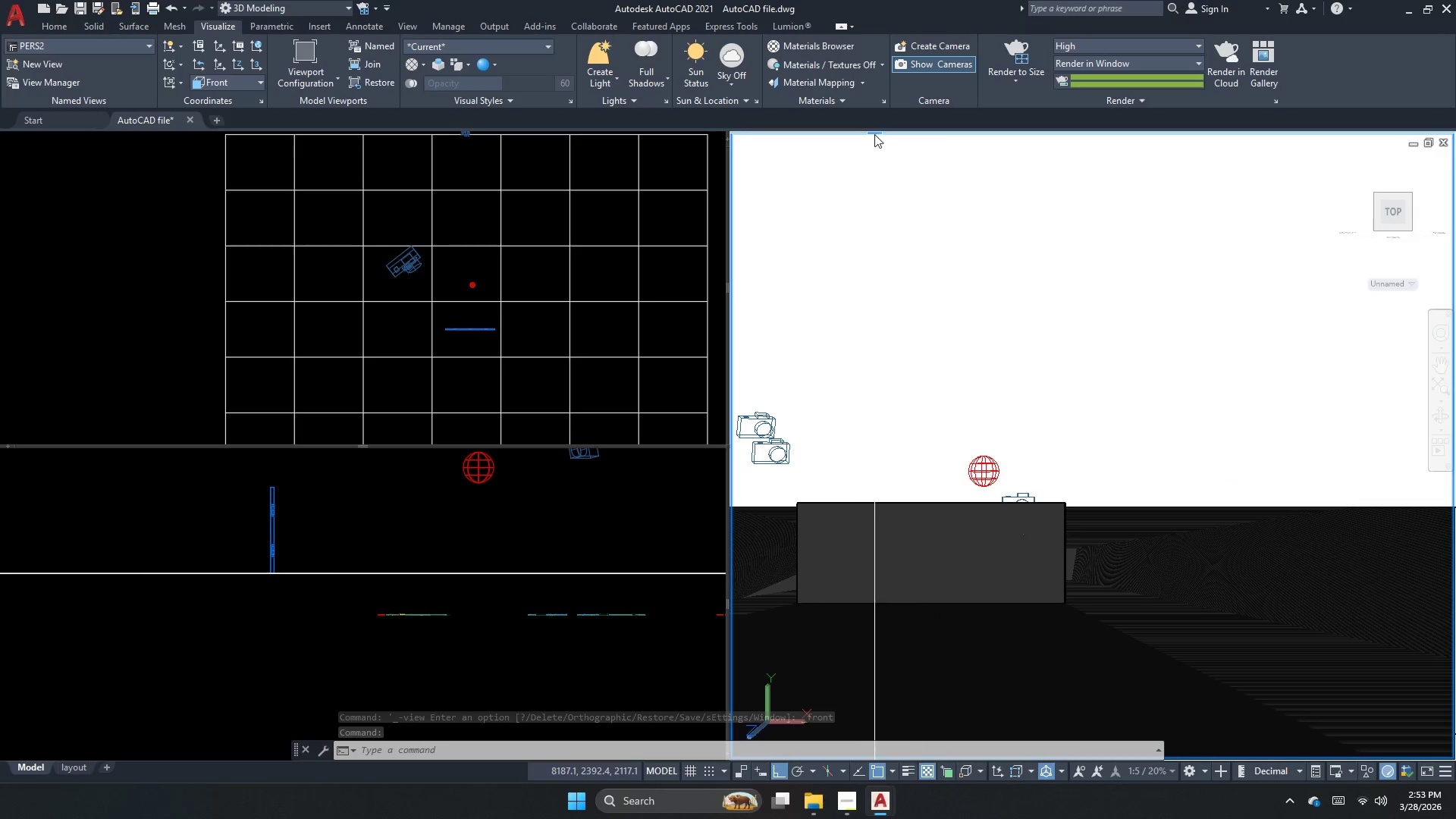 
left_click([791, 143])
 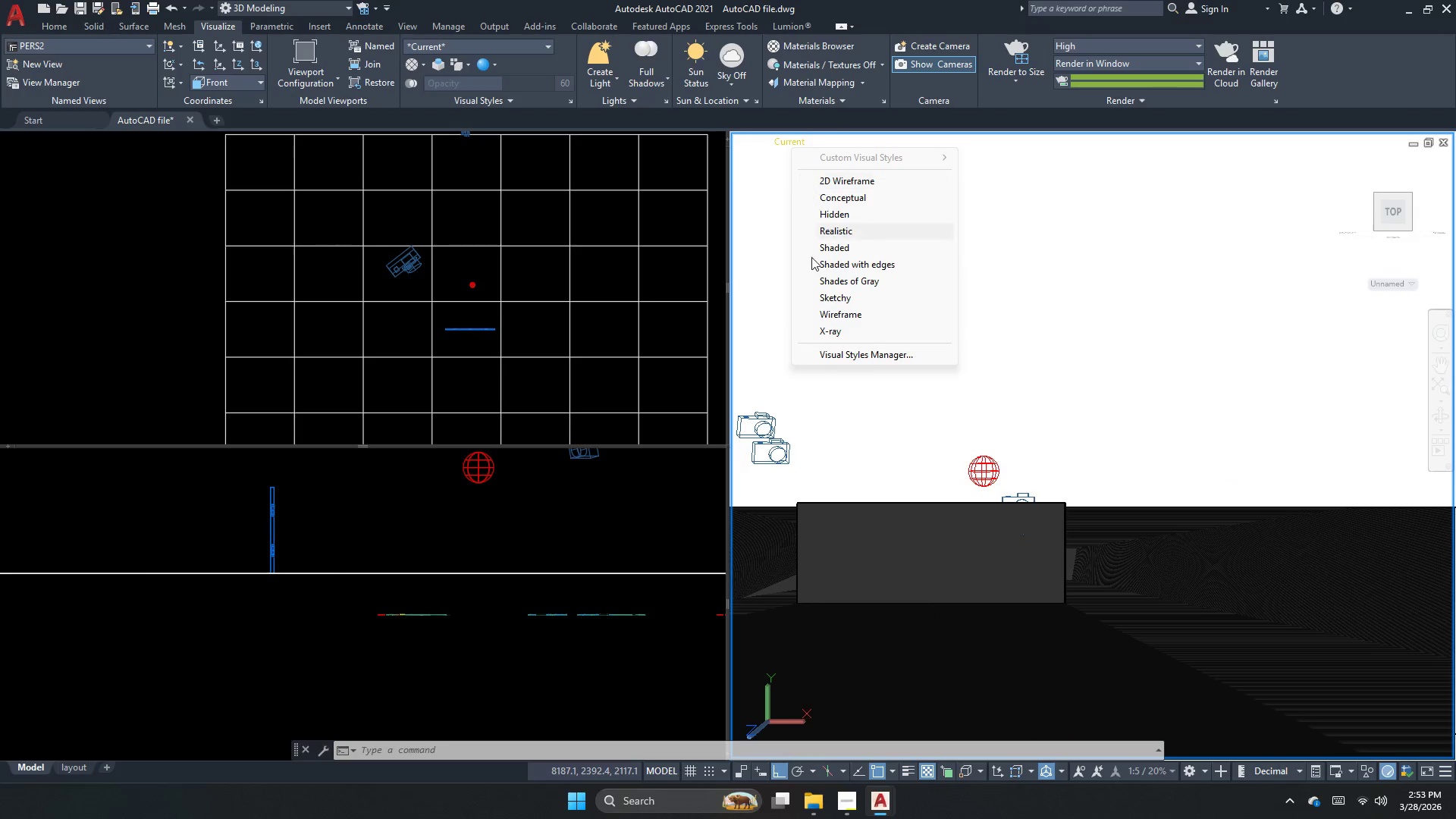 
left_click([833, 336])
 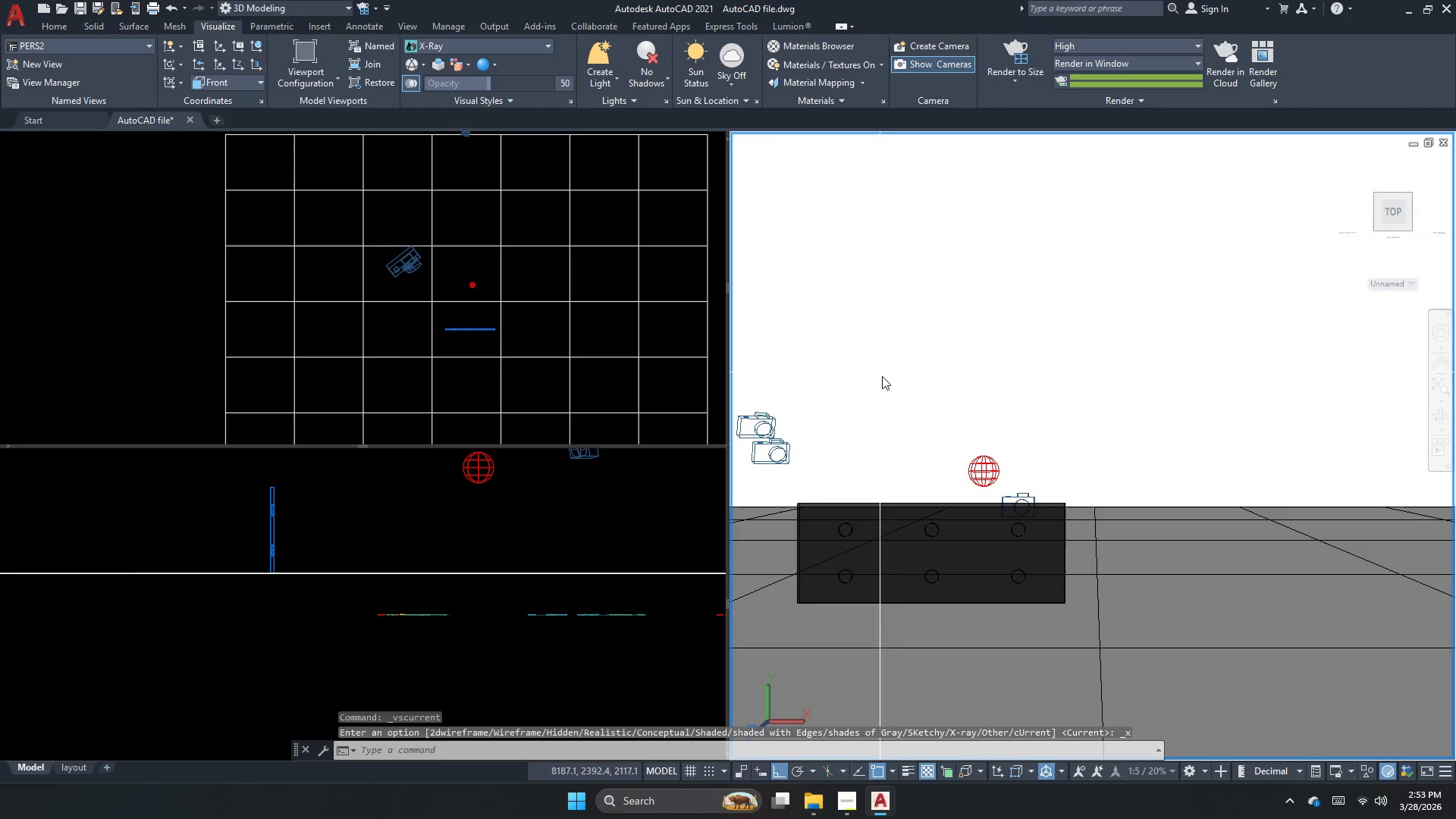 
scroll: coordinate [932, 497], scroll_direction: up, amount: 1.0
 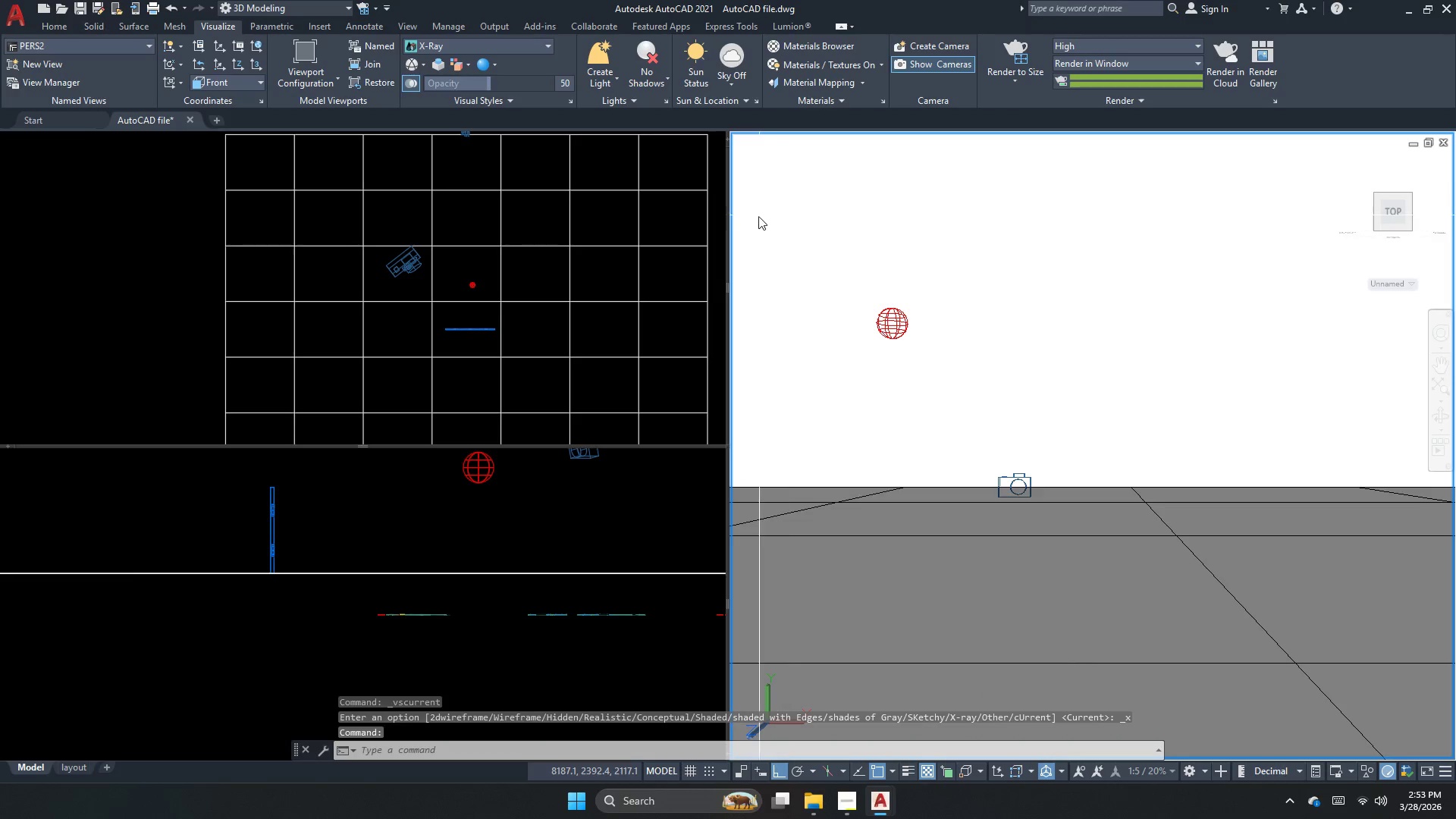 
left_click([763, 134])
 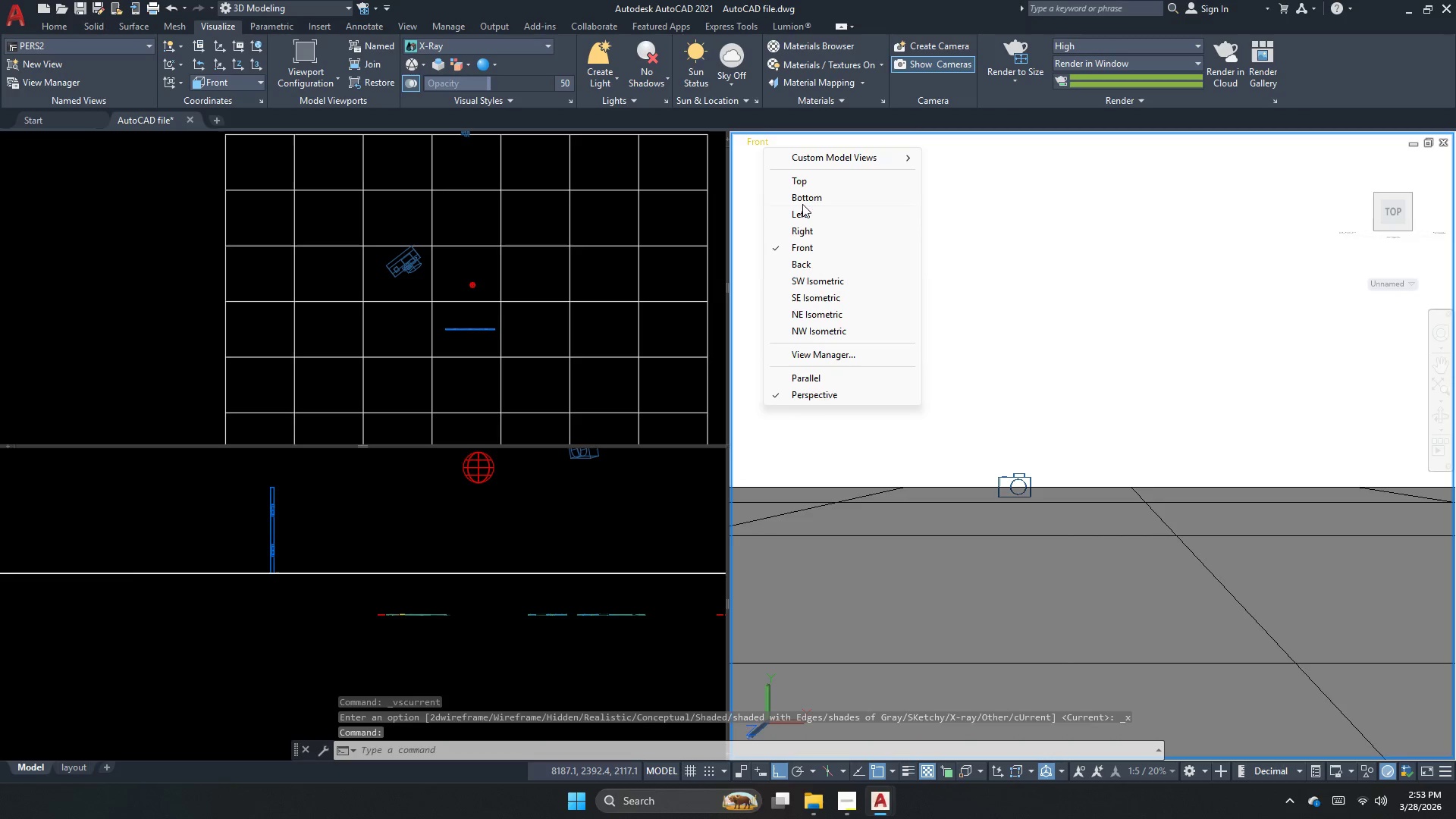 
left_click([800, 133])
 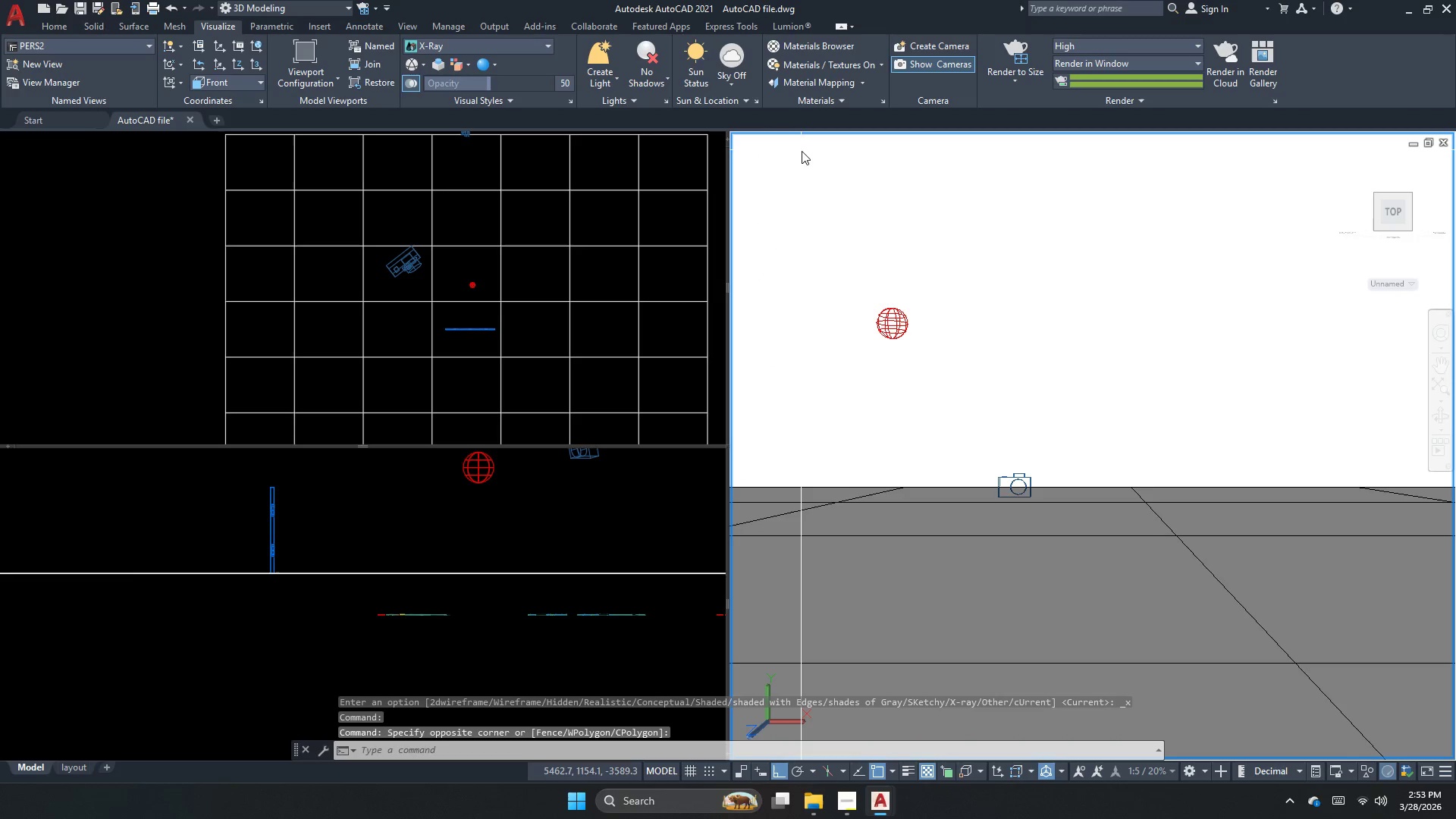 
double_click([806, 148])
 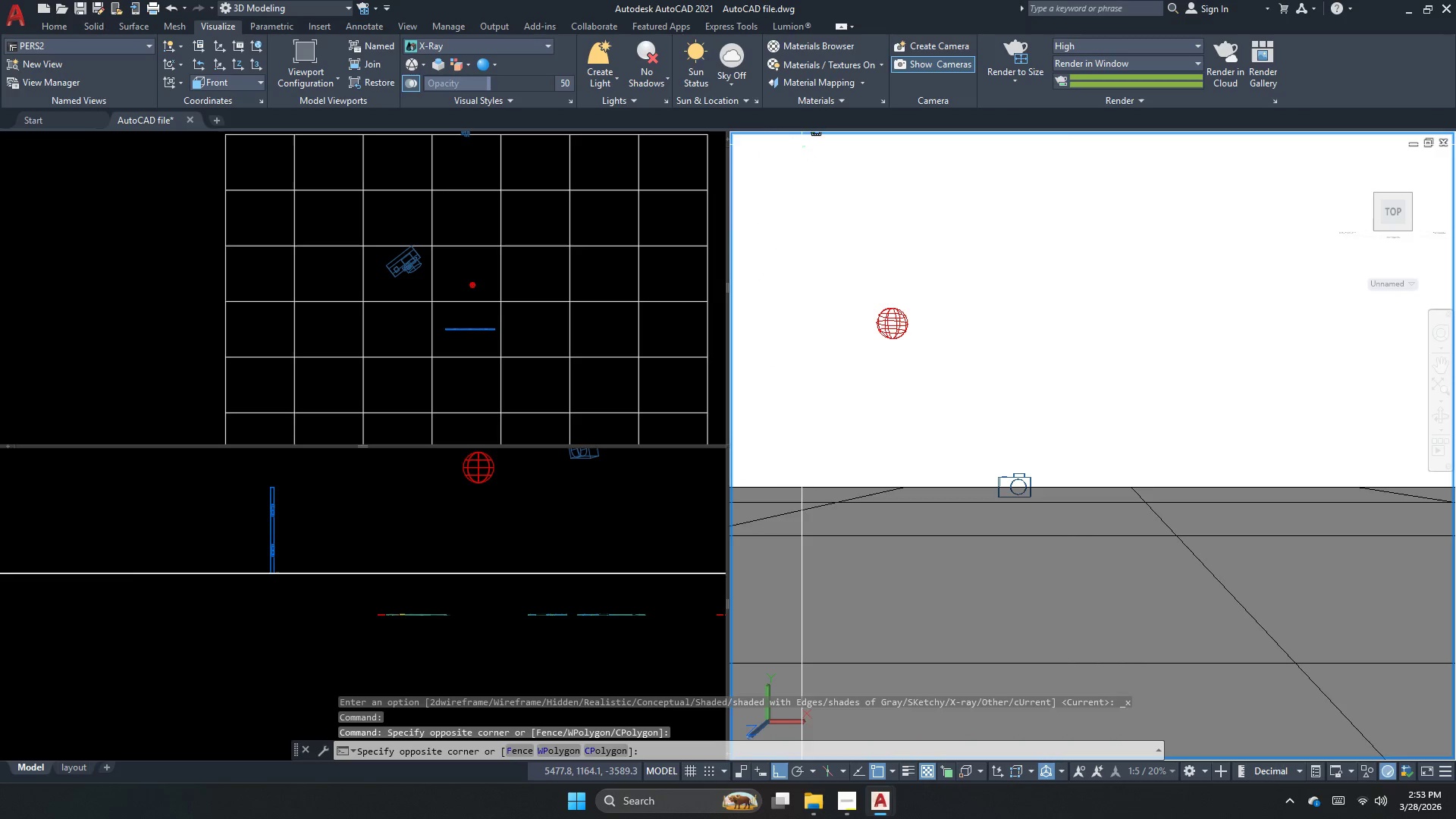 
triple_click([789, 143])
 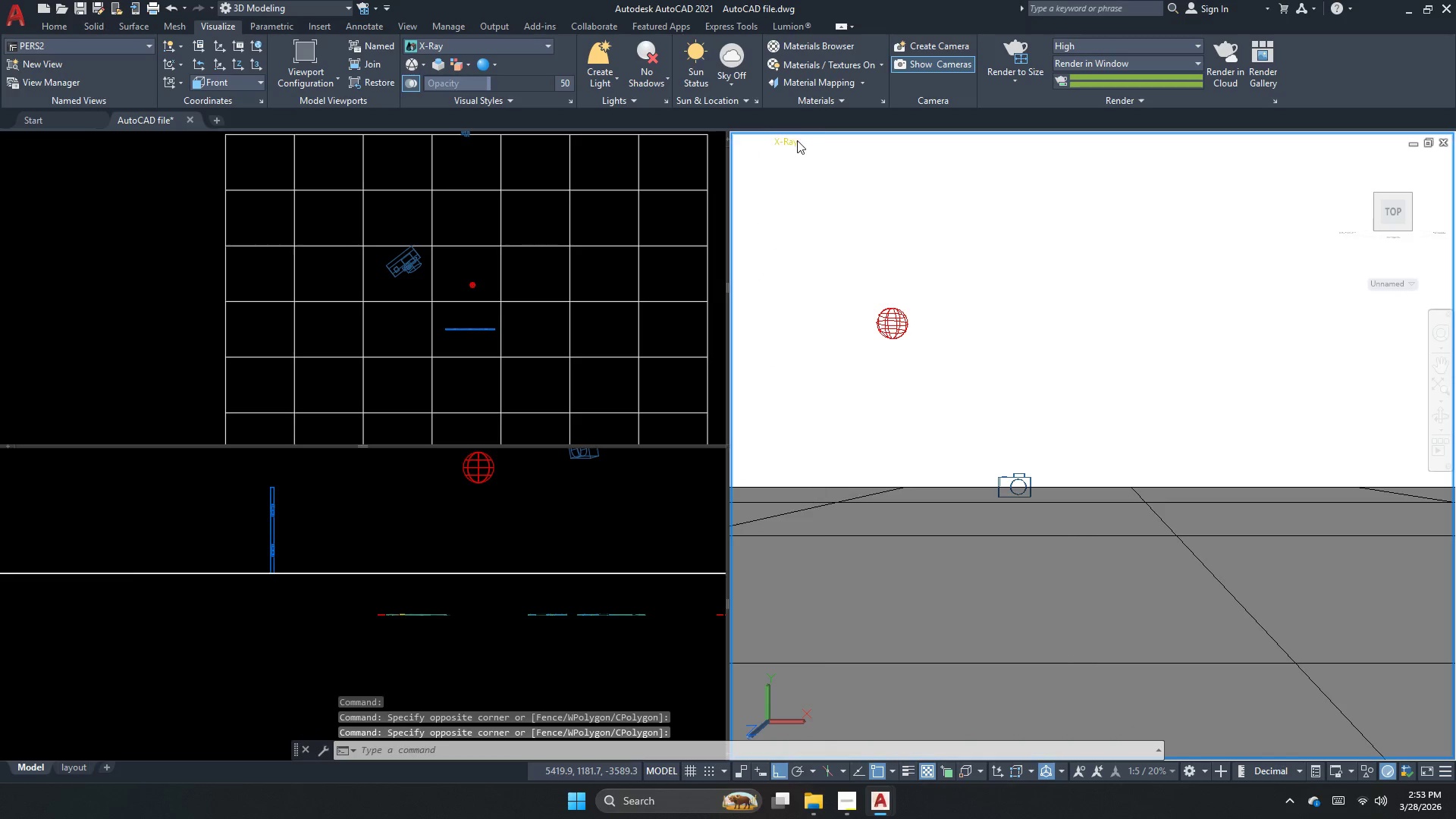 
left_click([795, 140])
 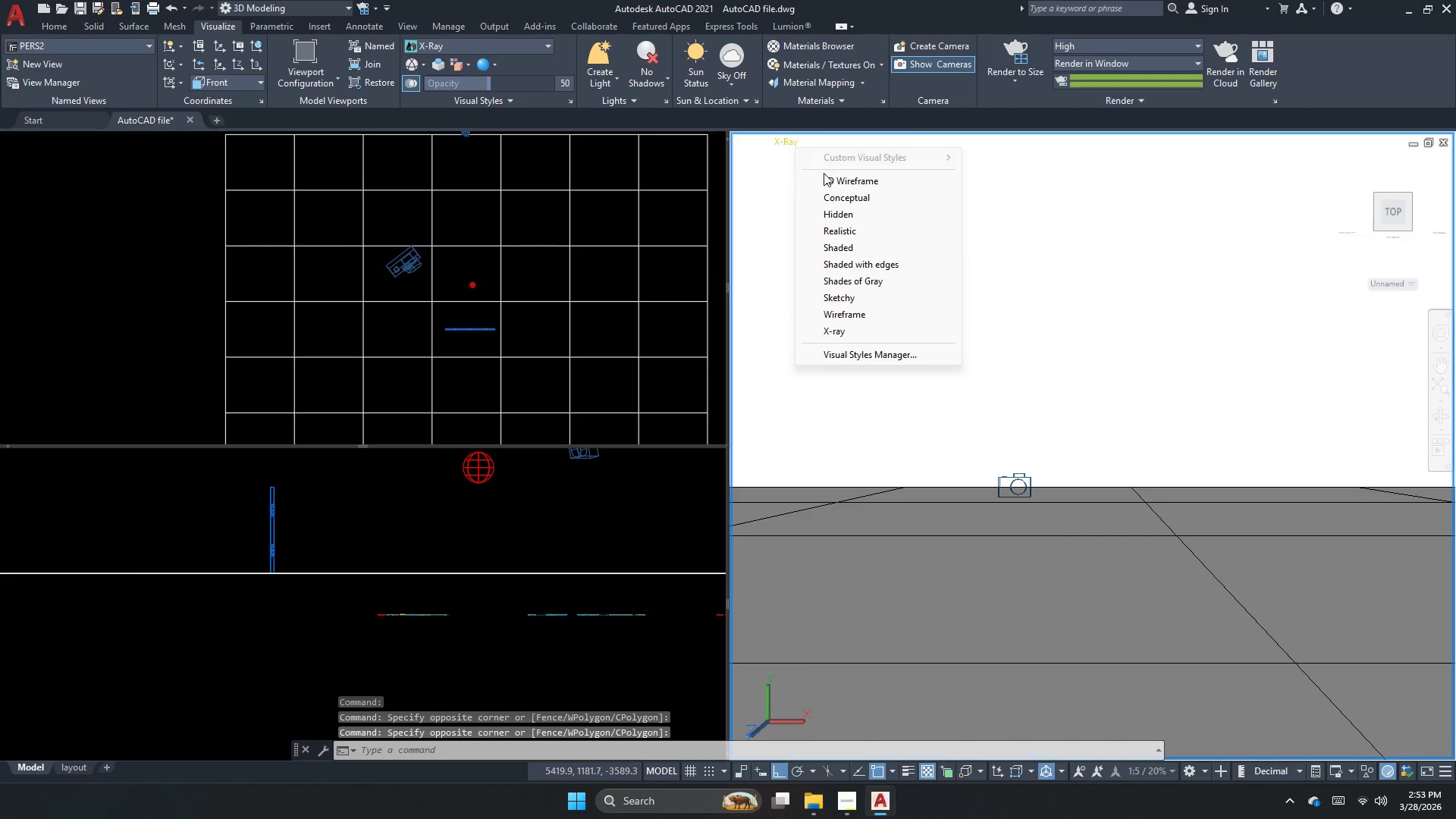 
left_click([827, 182])
 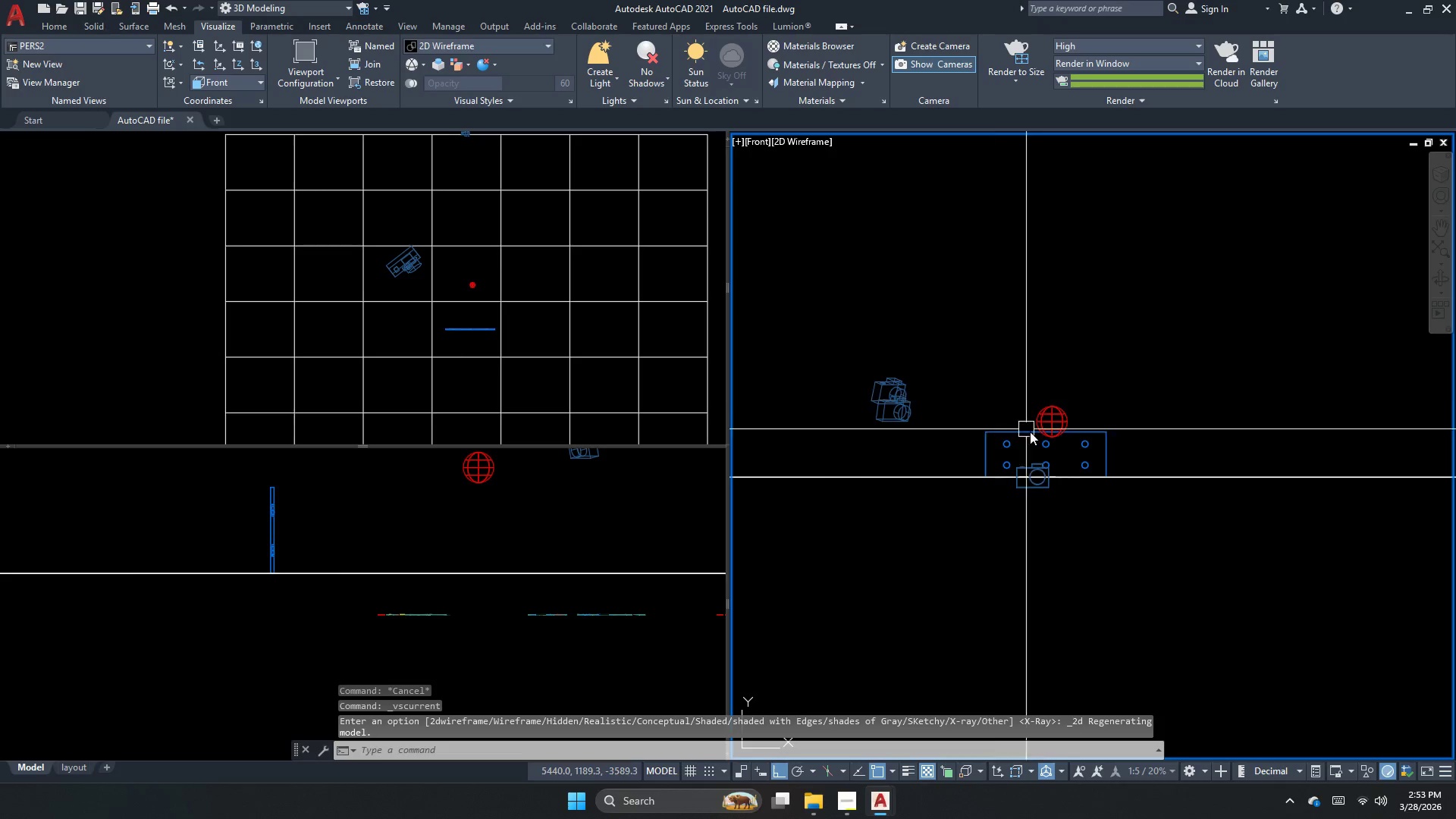 
scroll: coordinate [1050, 466], scroll_direction: up, amount: 4.0
 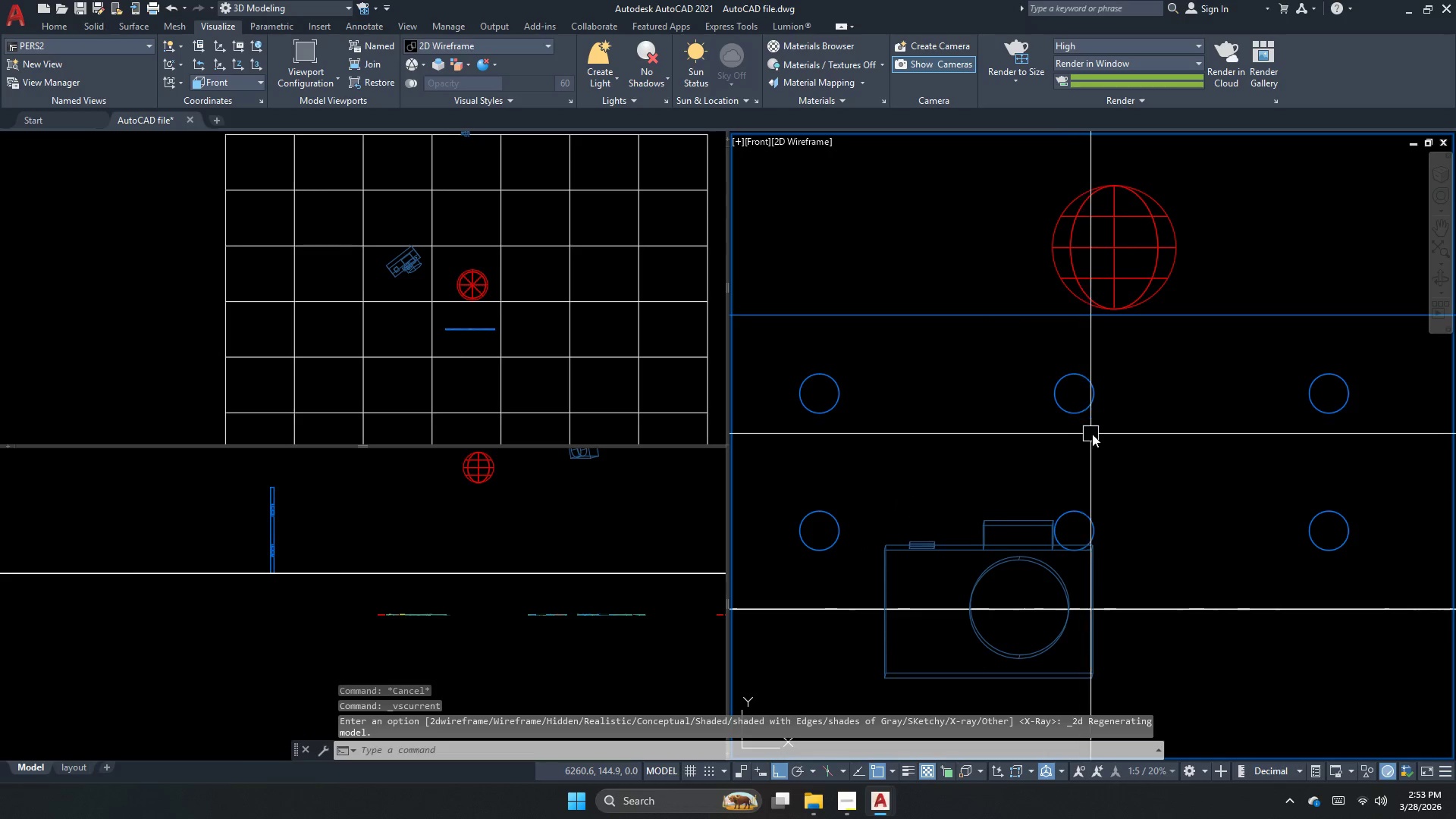 
left_click([1103, 288])
 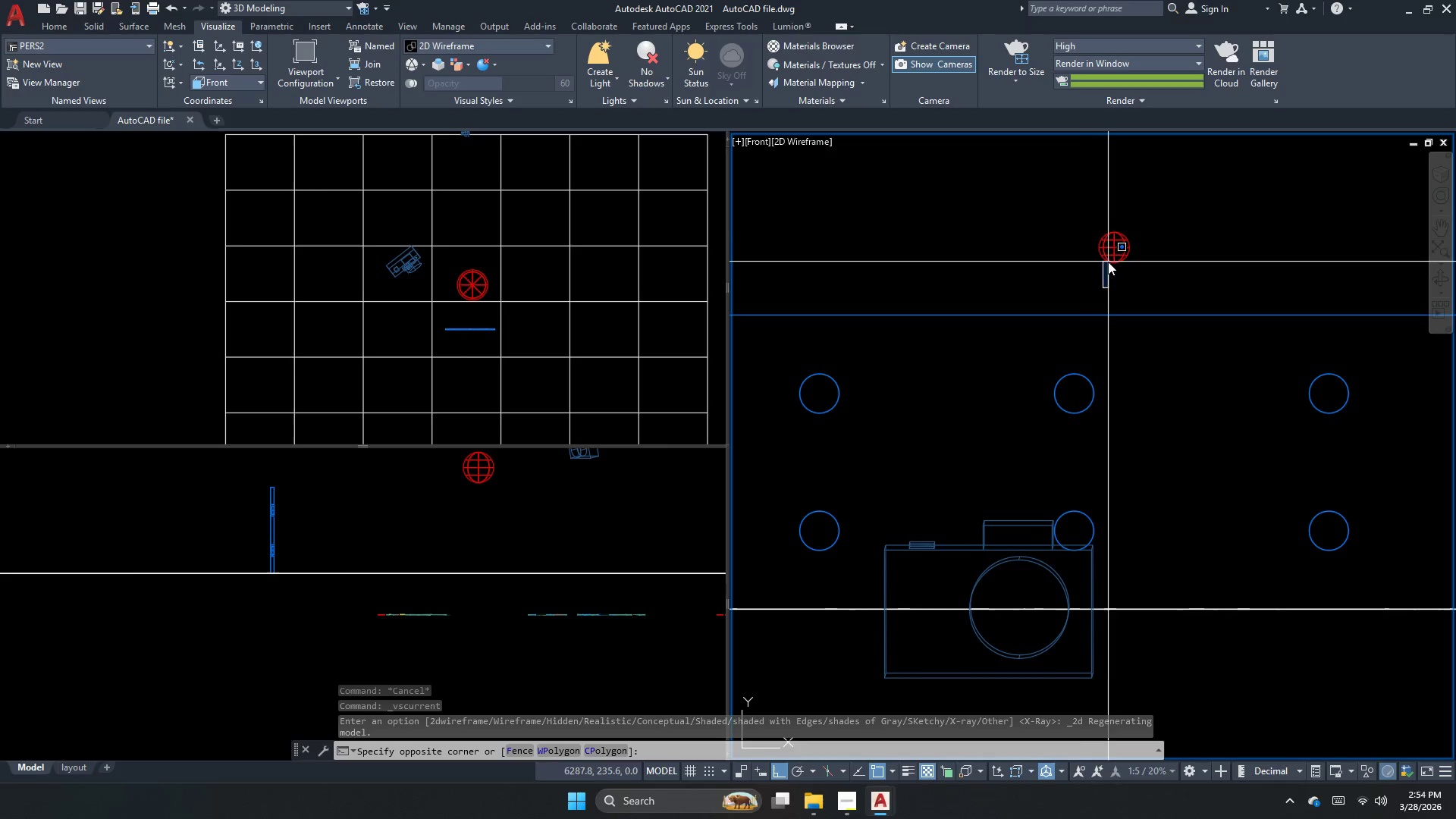 
left_click([1091, 240])
 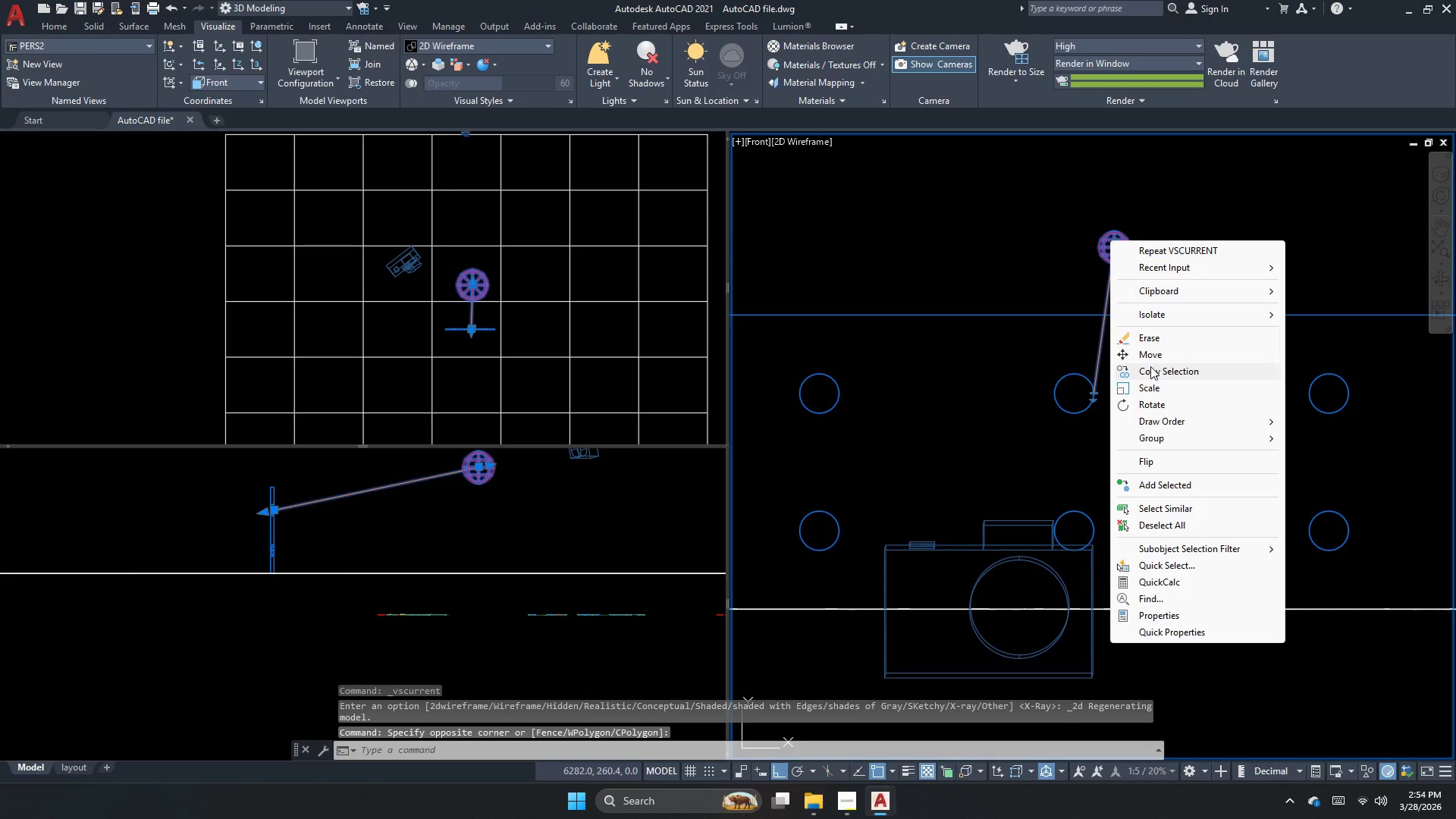 
left_click([1178, 314])
 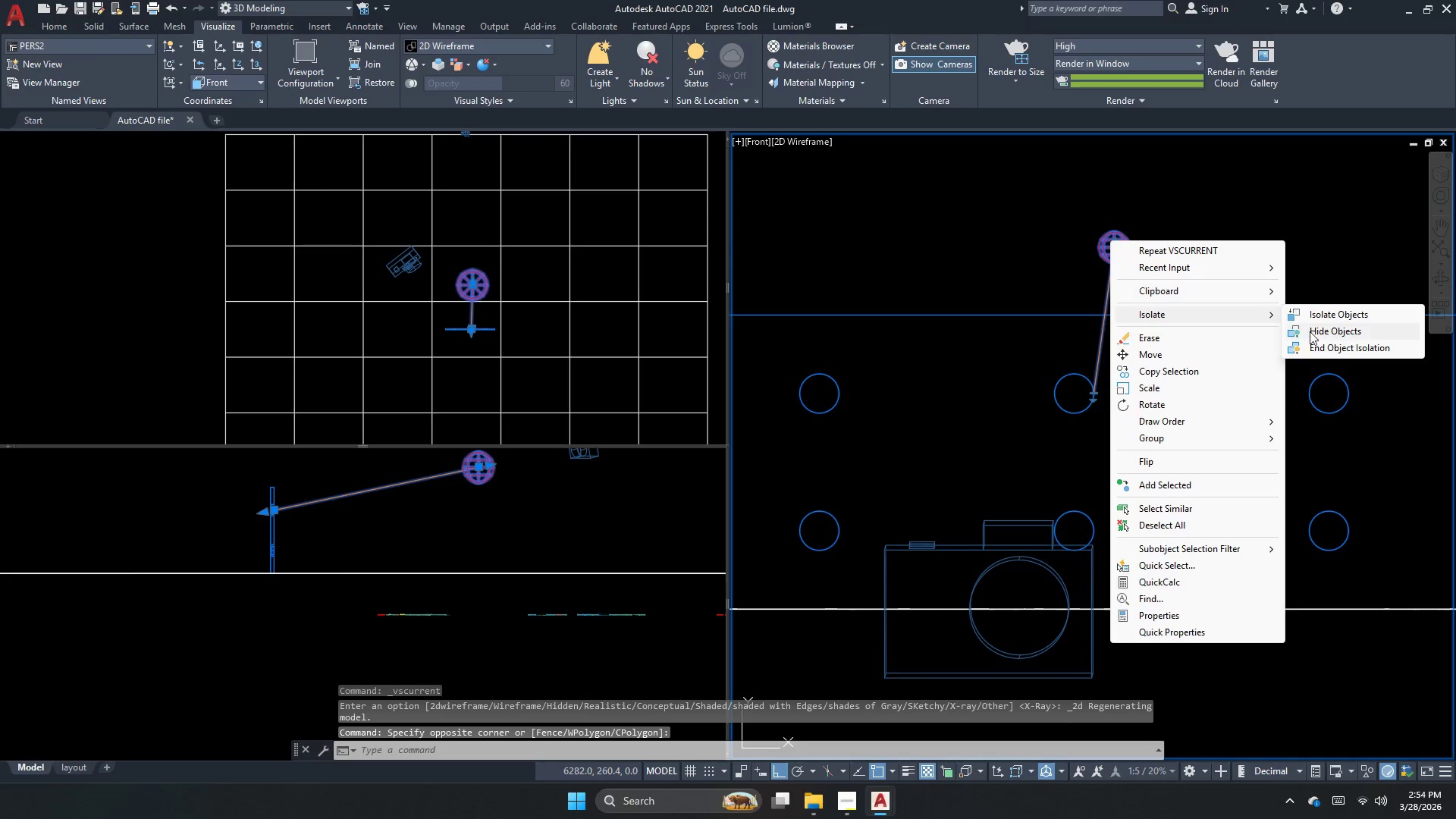 
left_click([1314, 331])
 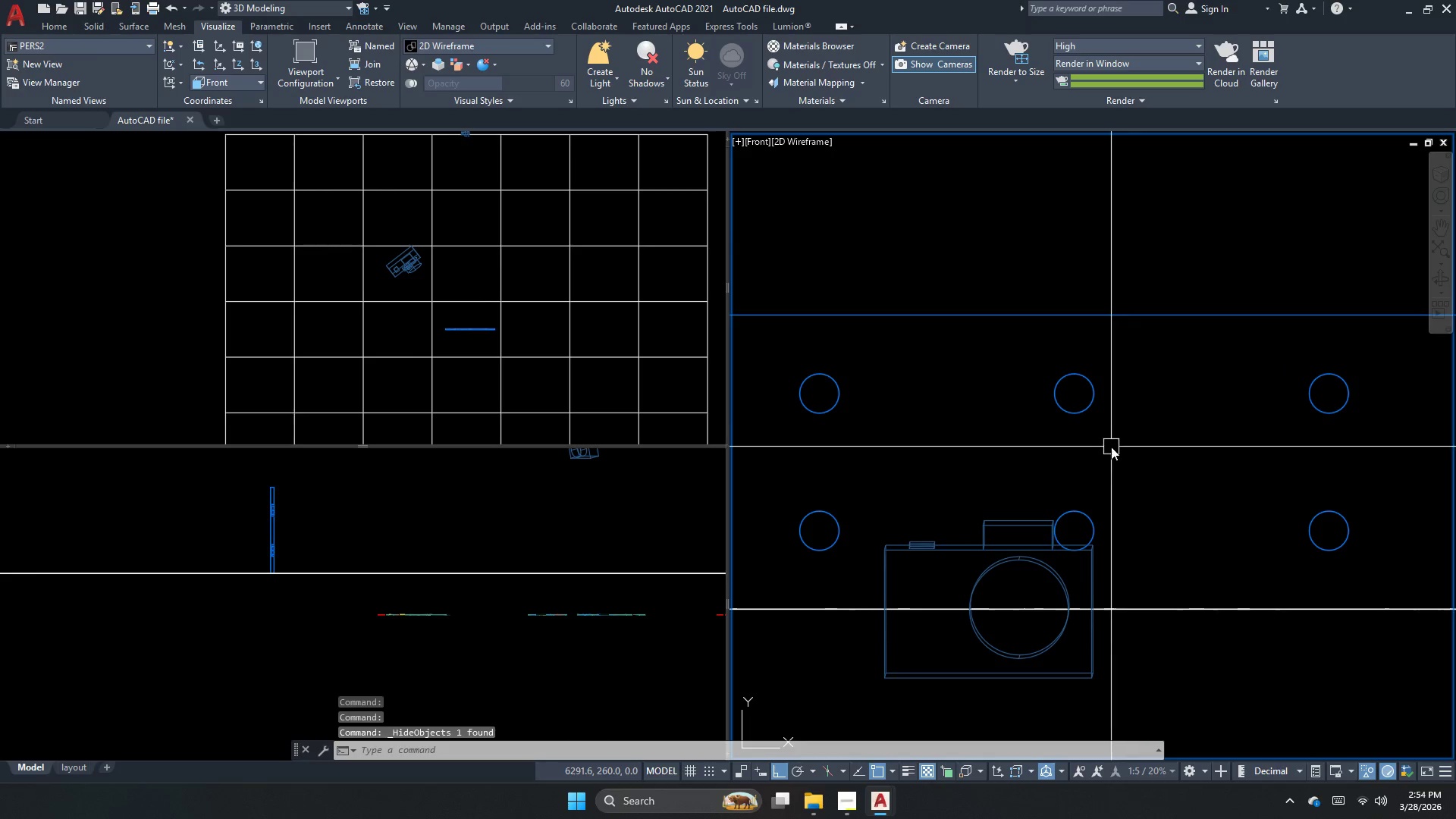 
scroll: coordinate [1117, 412], scroll_direction: down, amount: 1.0
 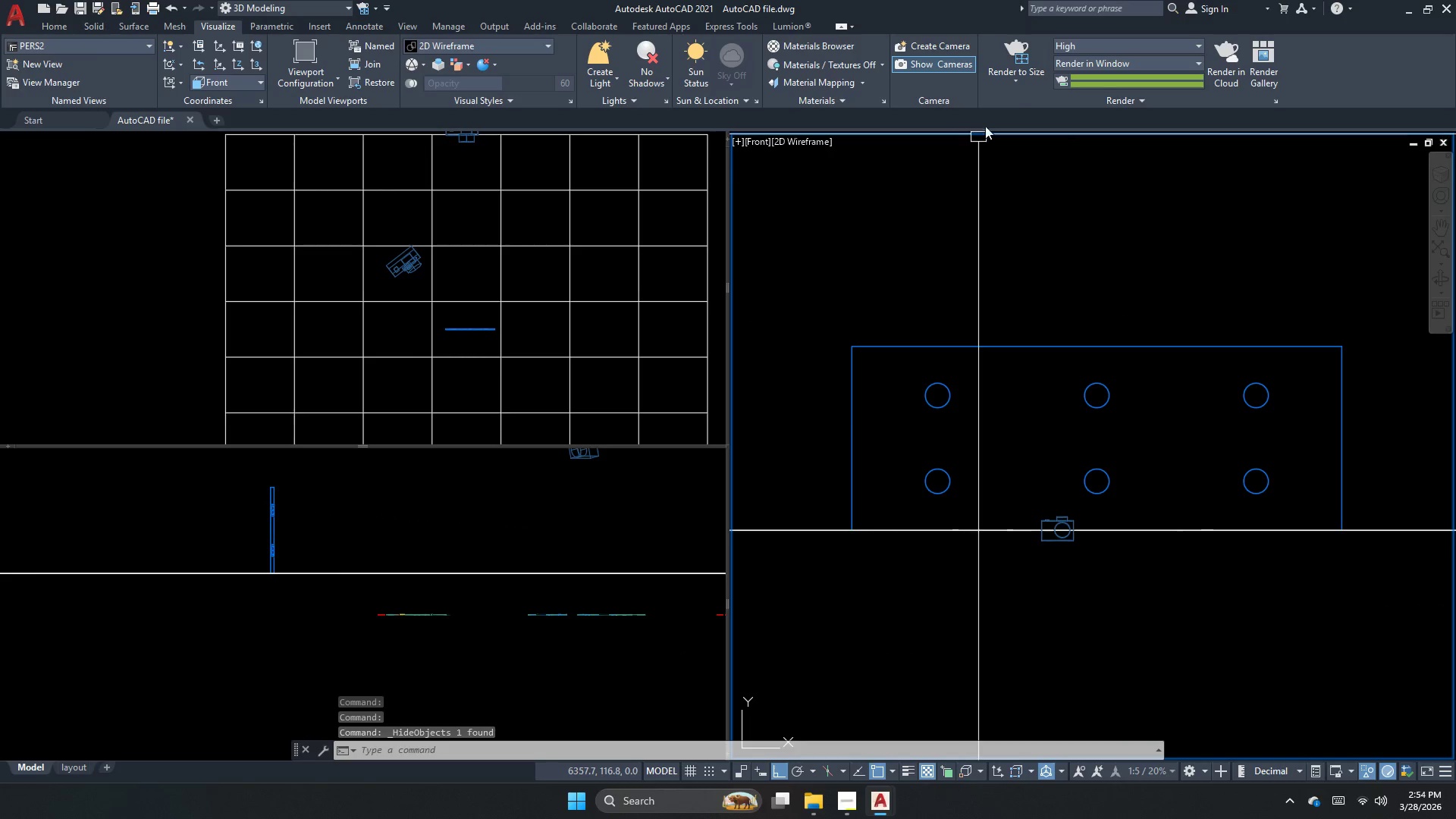 
left_click([1011, 49])
 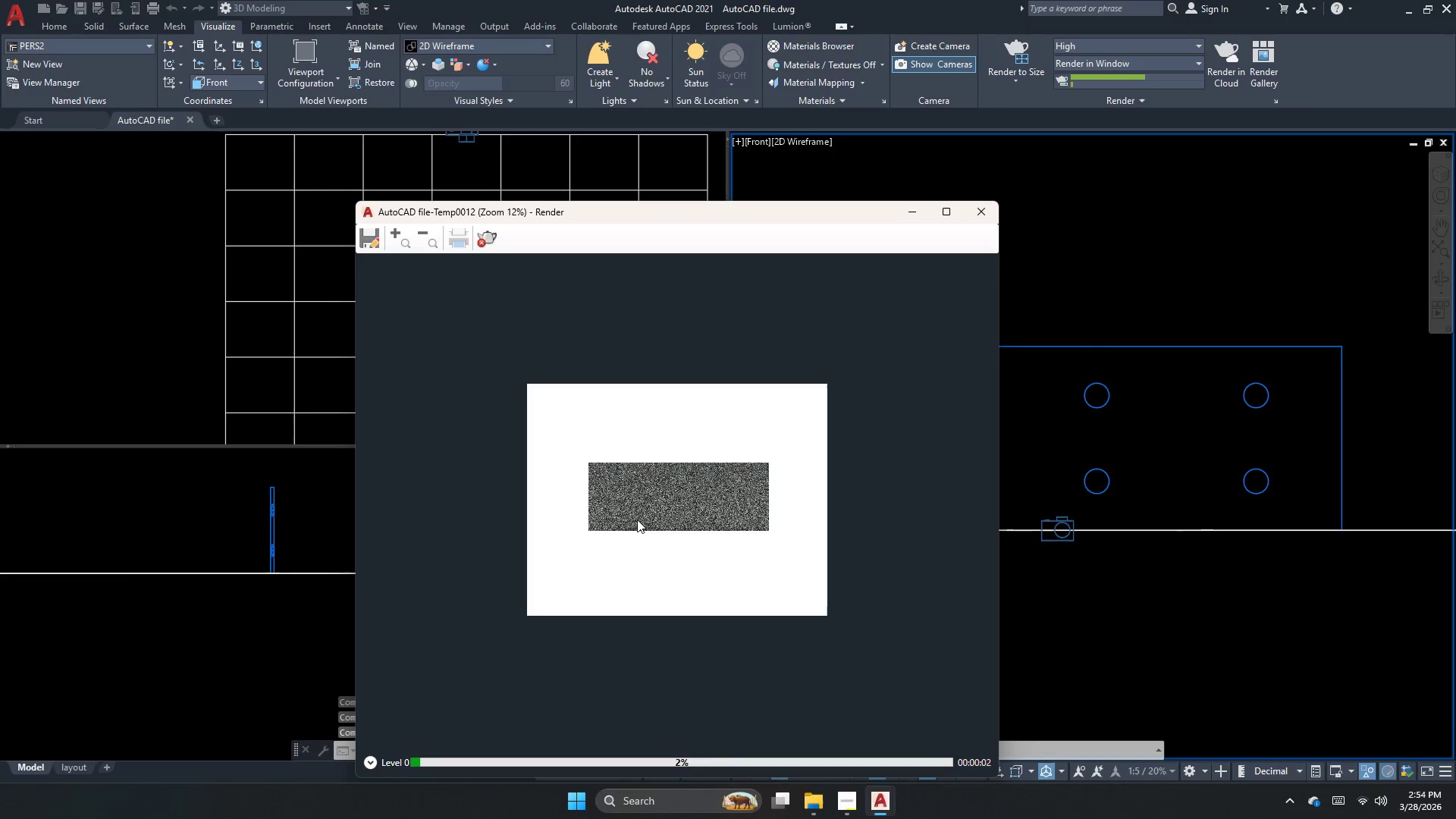 
scroll: coordinate [629, 519], scroll_direction: up, amount: 2.0
 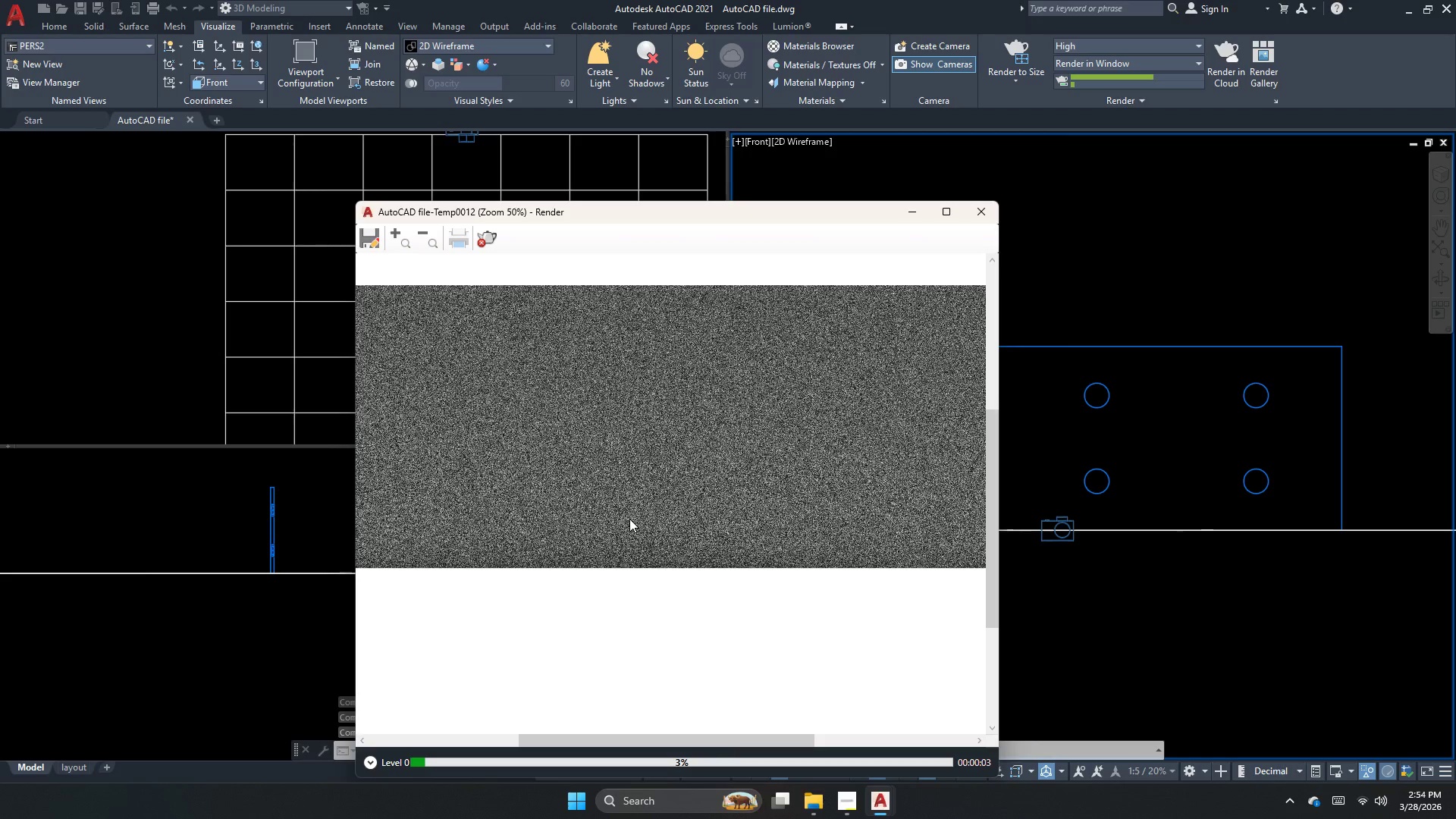 
scroll: coordinate [631, 512], scroll_direction: down, amount: 1.0
 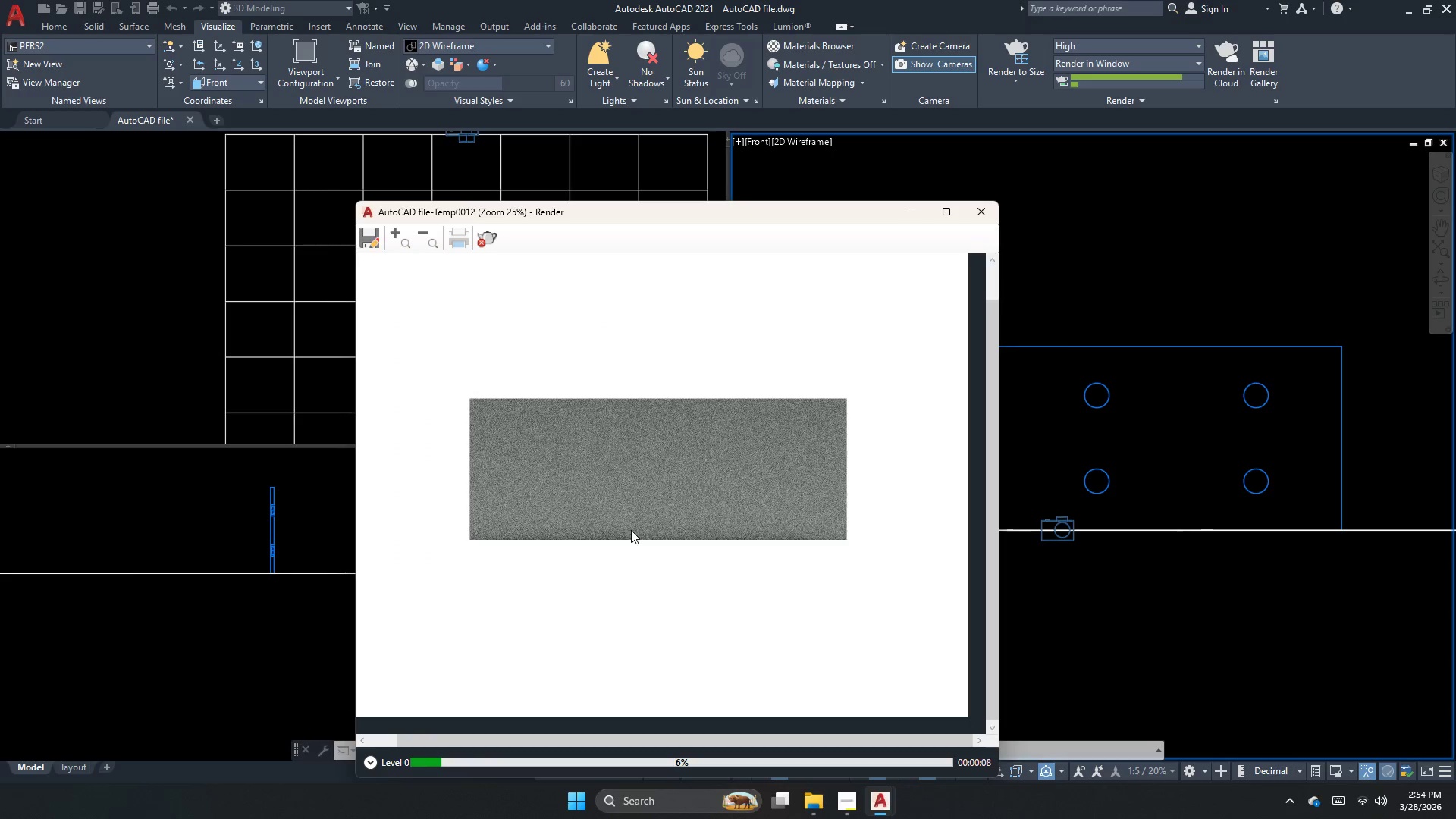 
scroll: coordinate [631, 530], scroll_direction: up, amount: 4.0
 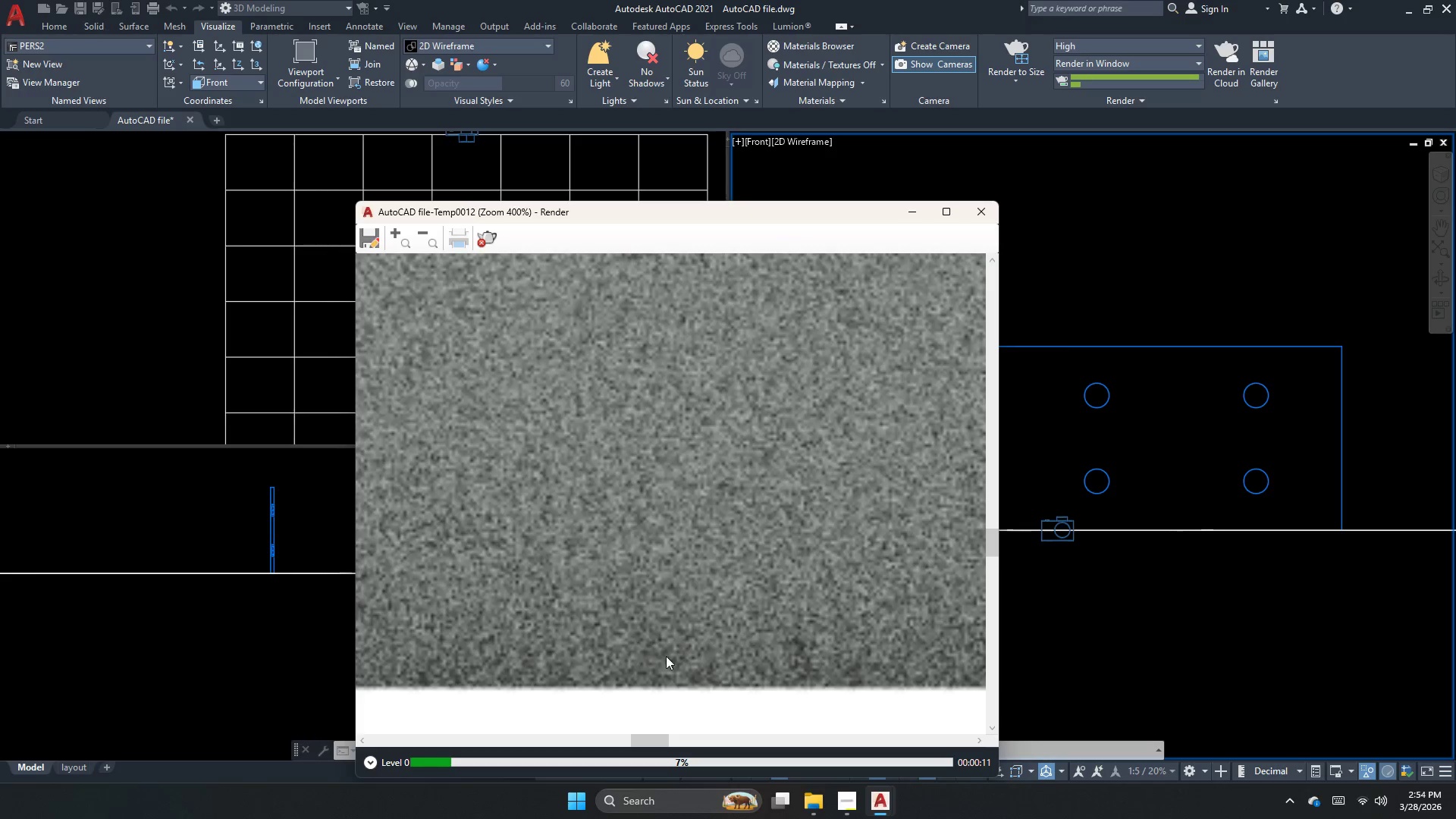 
scroll: coordinate [671, 682], scroll_direction: down, amount: 2.0
 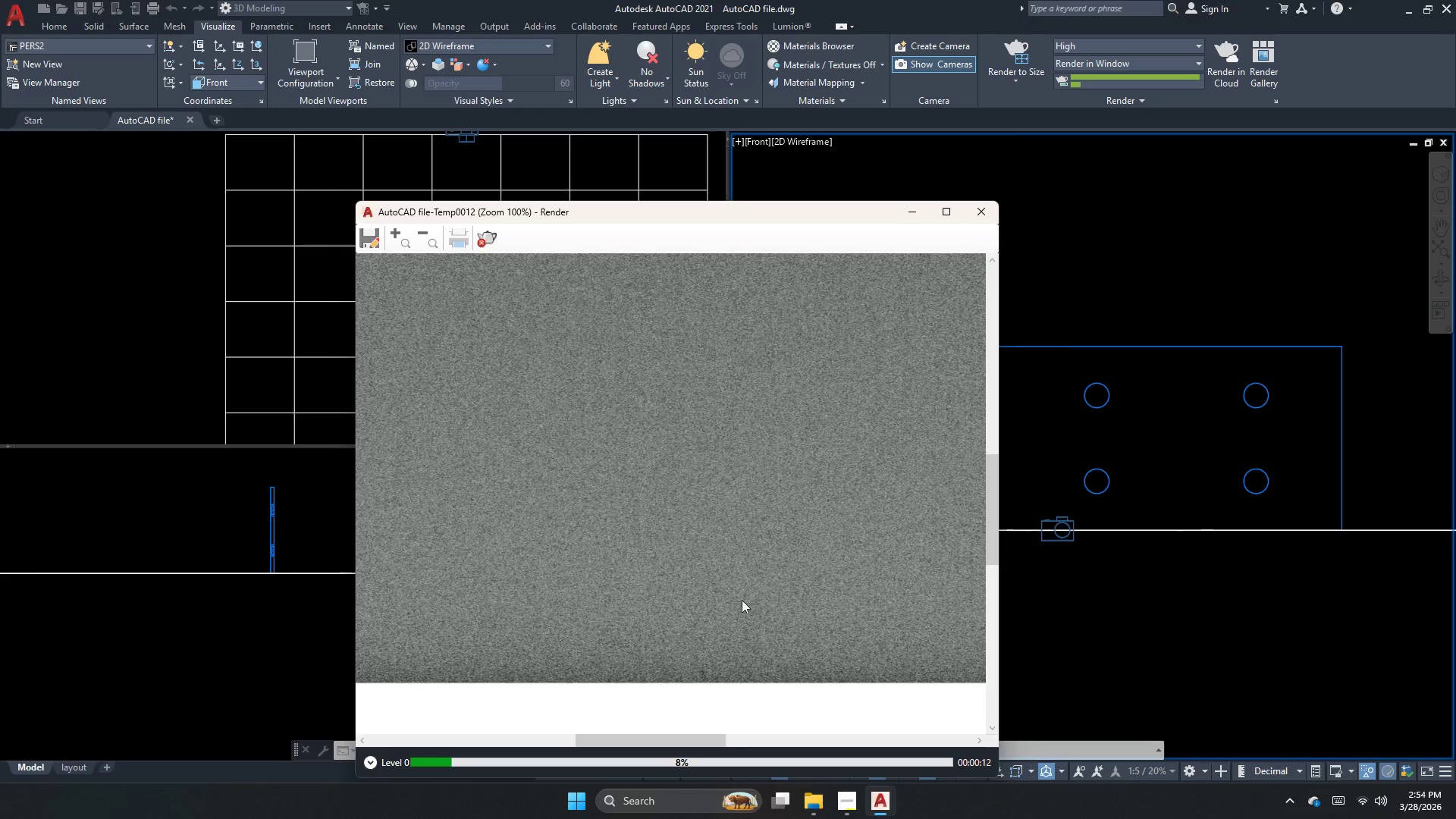 
scroll: coordinate [751, 599], scroll_direction: none, amount: 0.0
 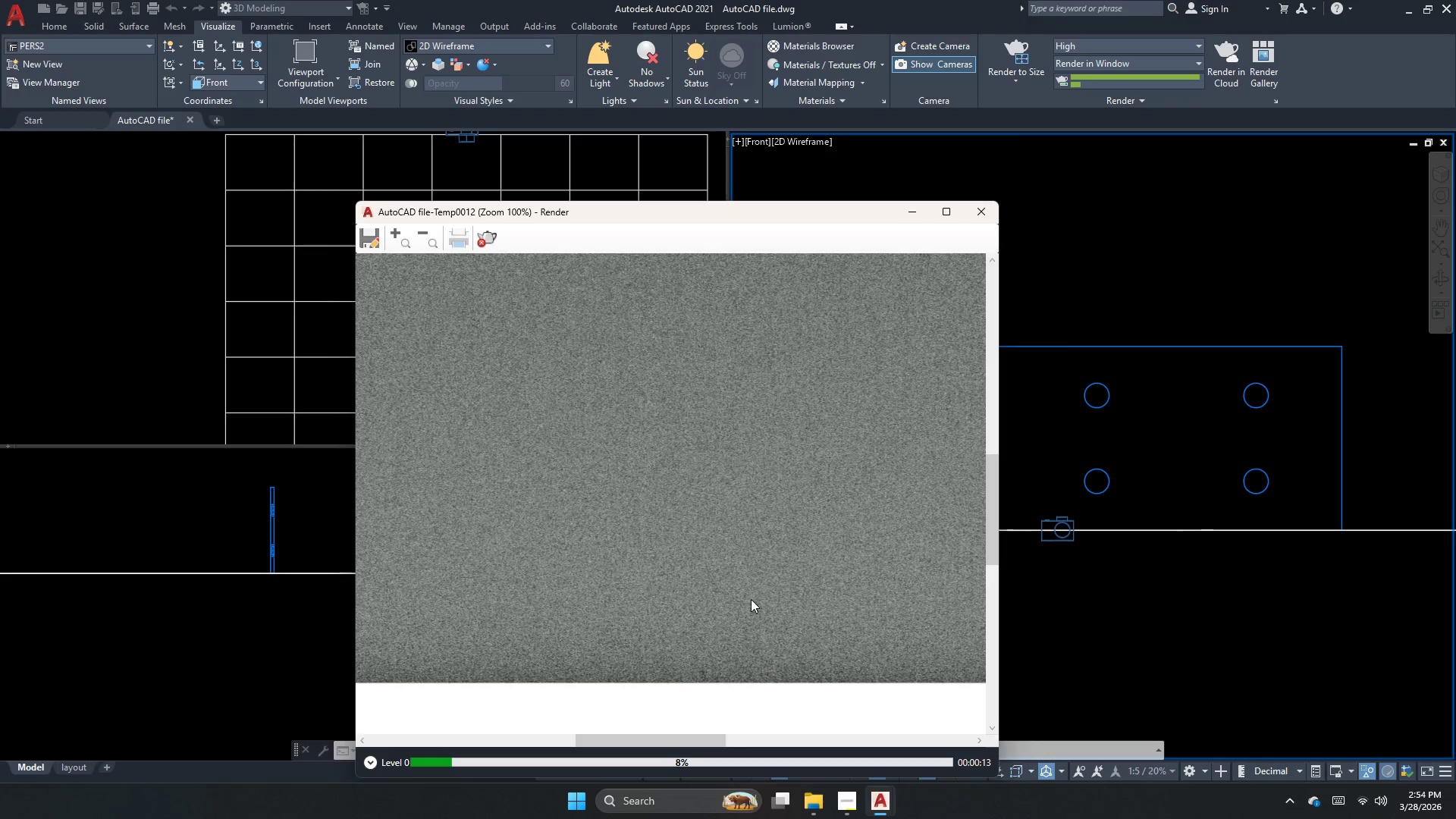 
scroll: coordinate [693, 620], scroll_direction: down, amount: 3.0
 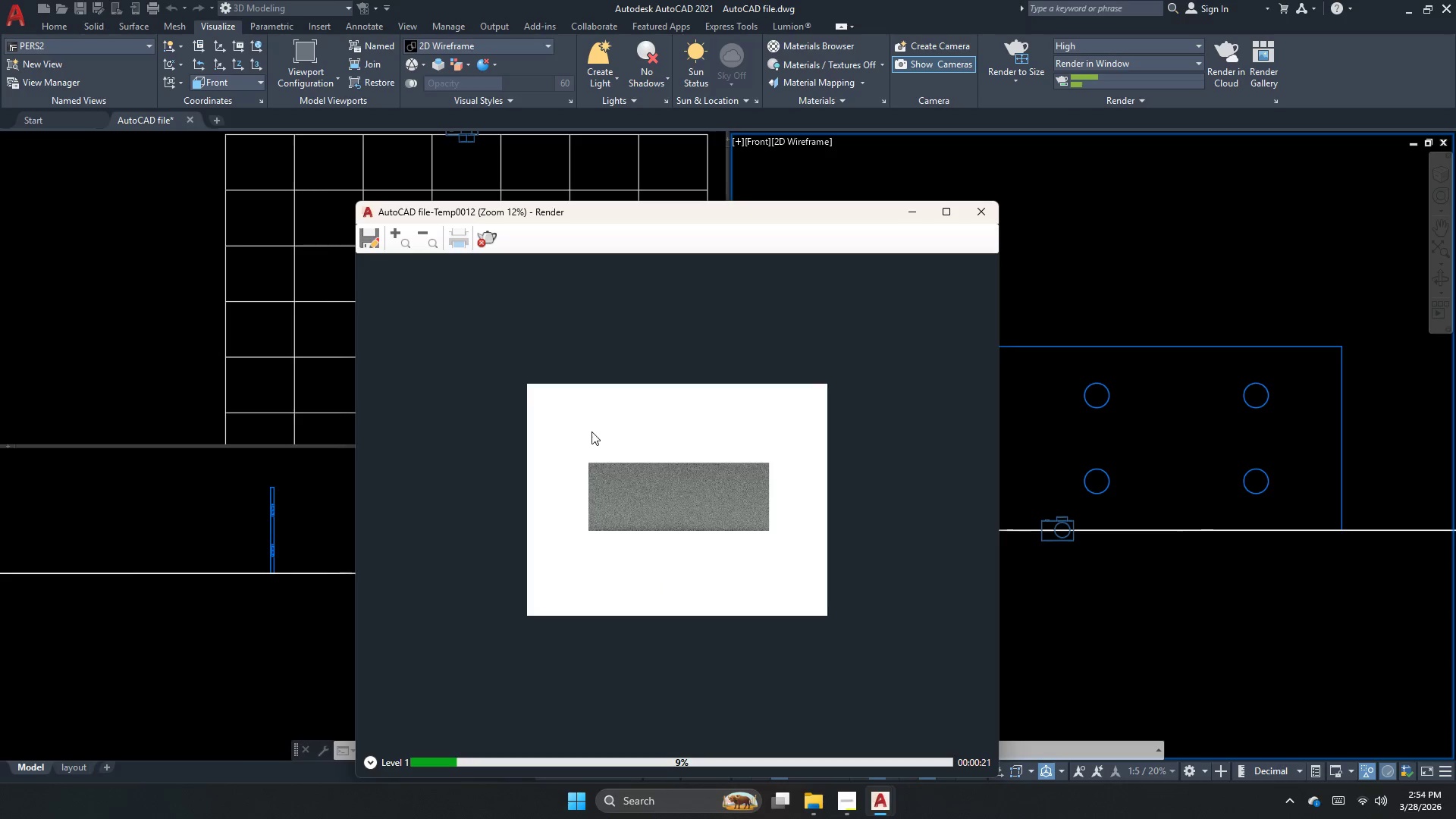 
left_click([485, 234])
 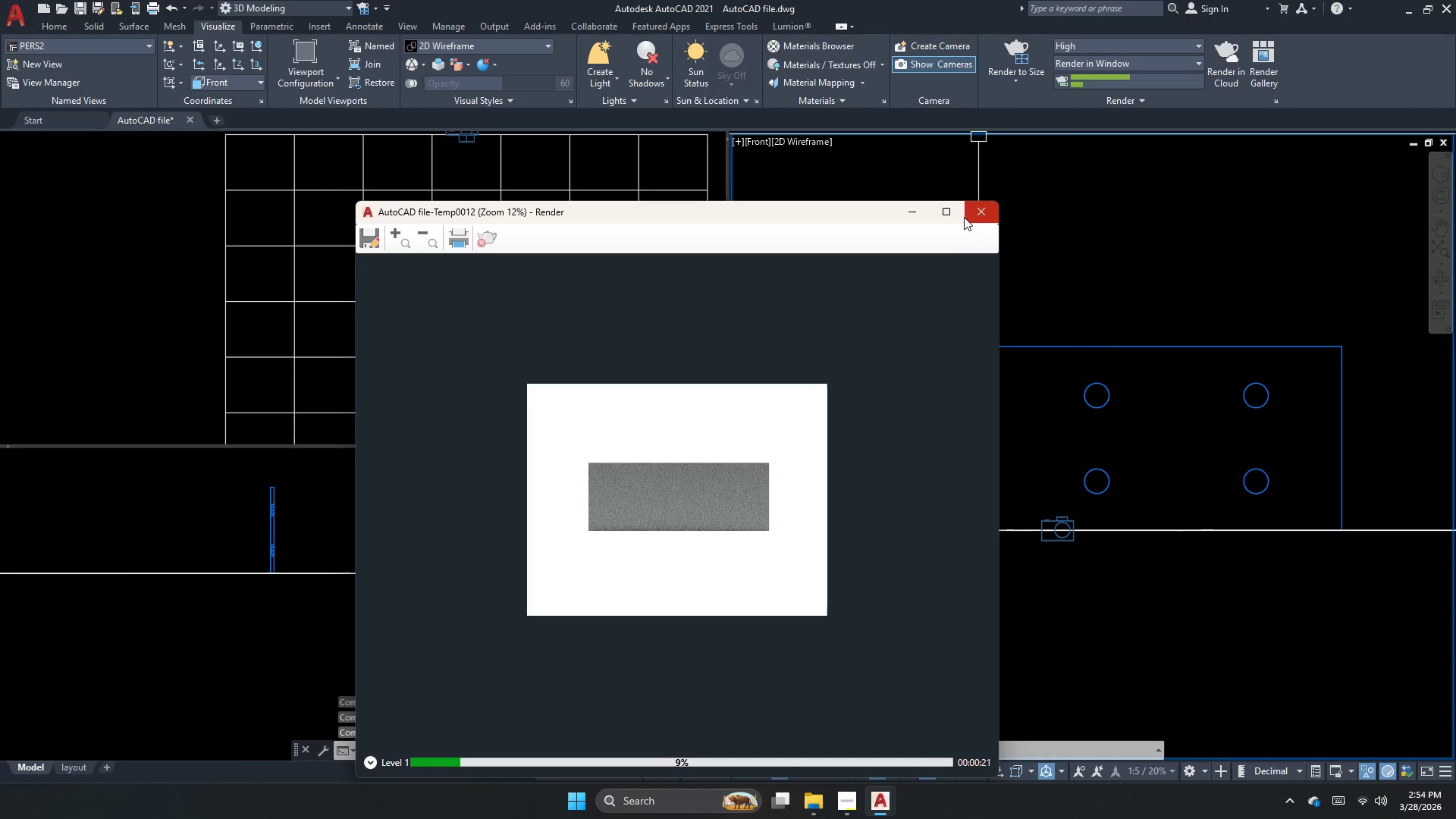 
left_click([975, 212])
 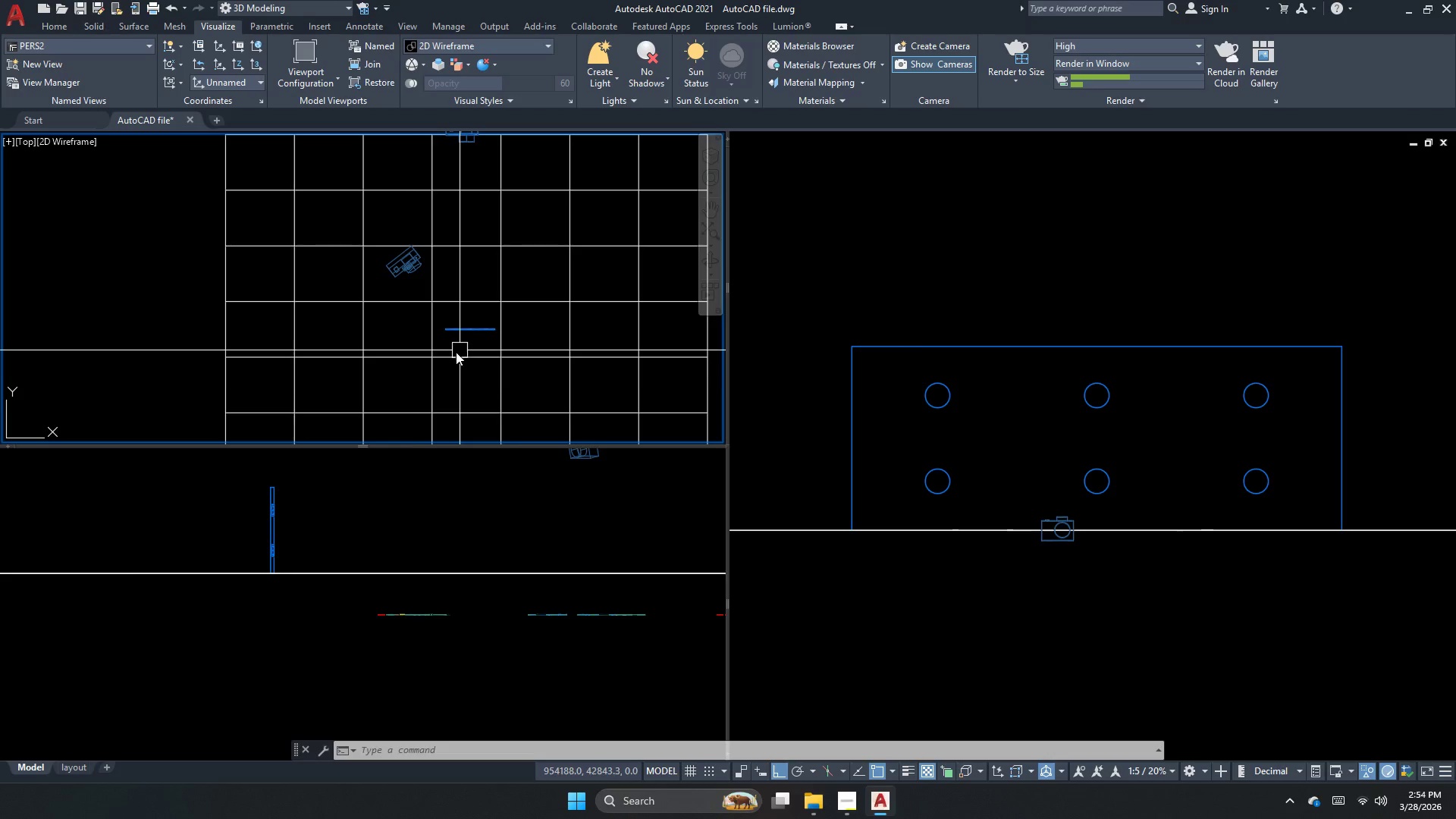 
scroll: coordinate [317, 346], scroll_direction: up, amount: 1.0
 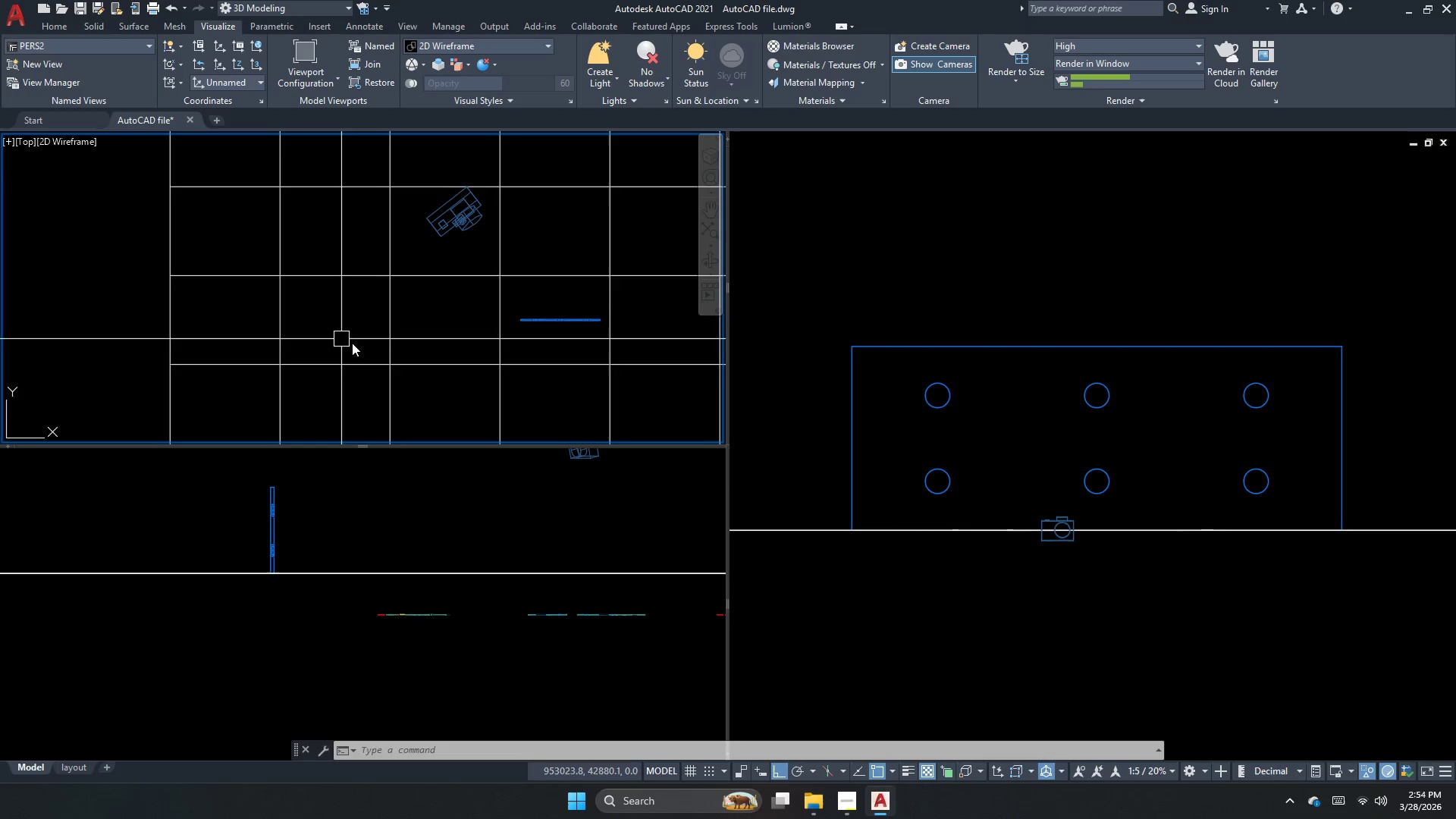 
right_click([396, 351])
 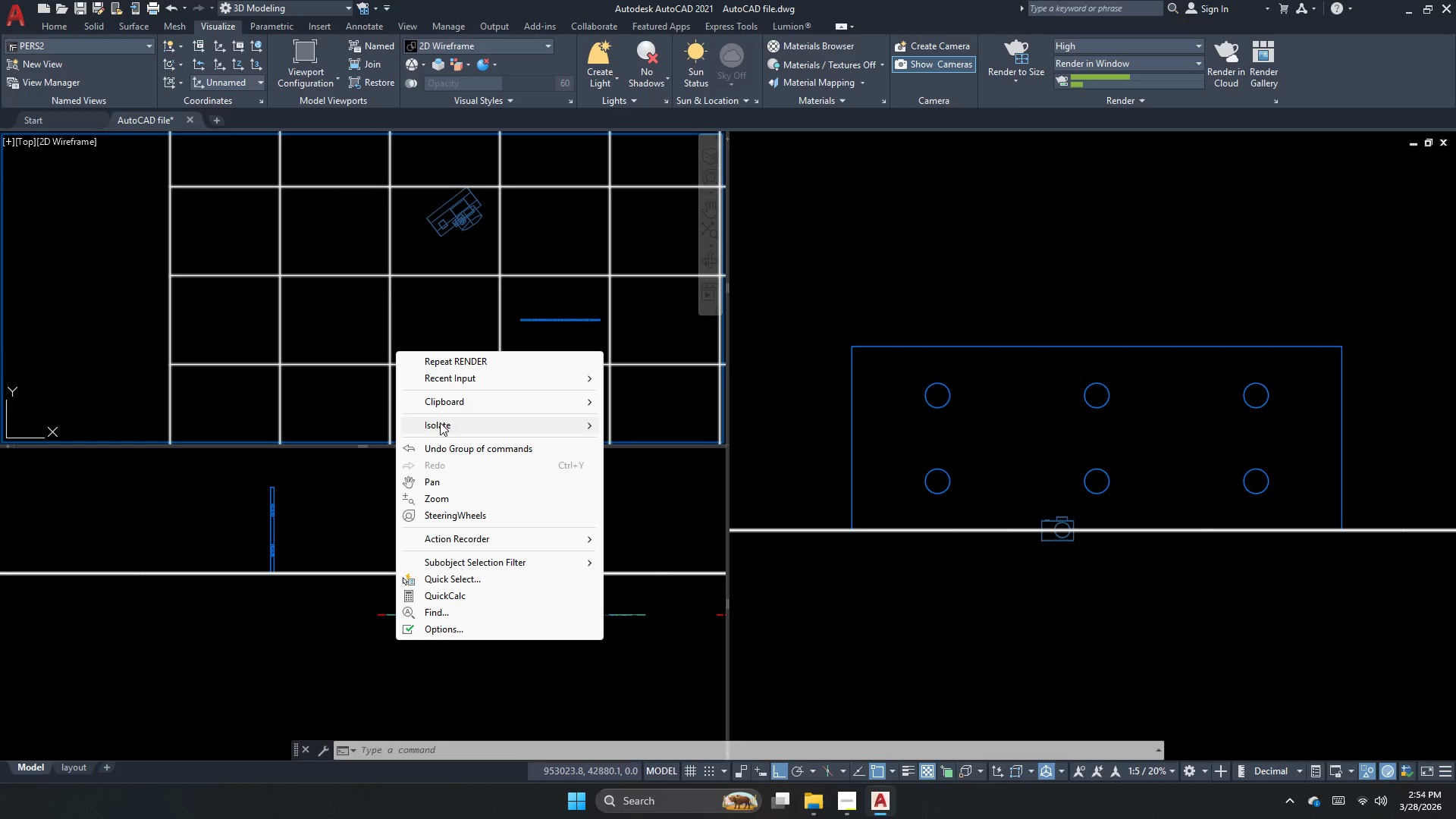 
left_click([442, 423])
 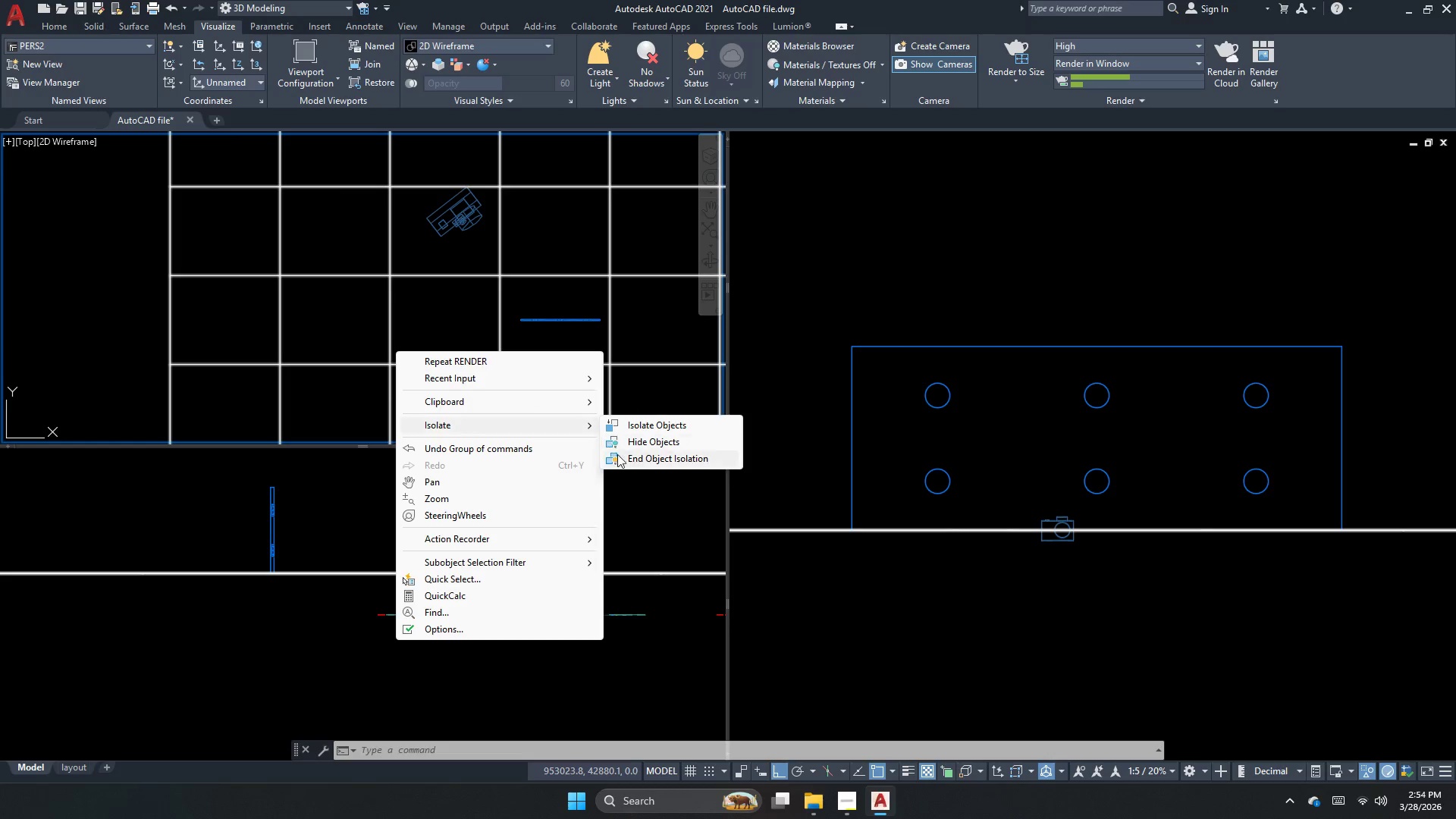 
left_click([624, 457])
 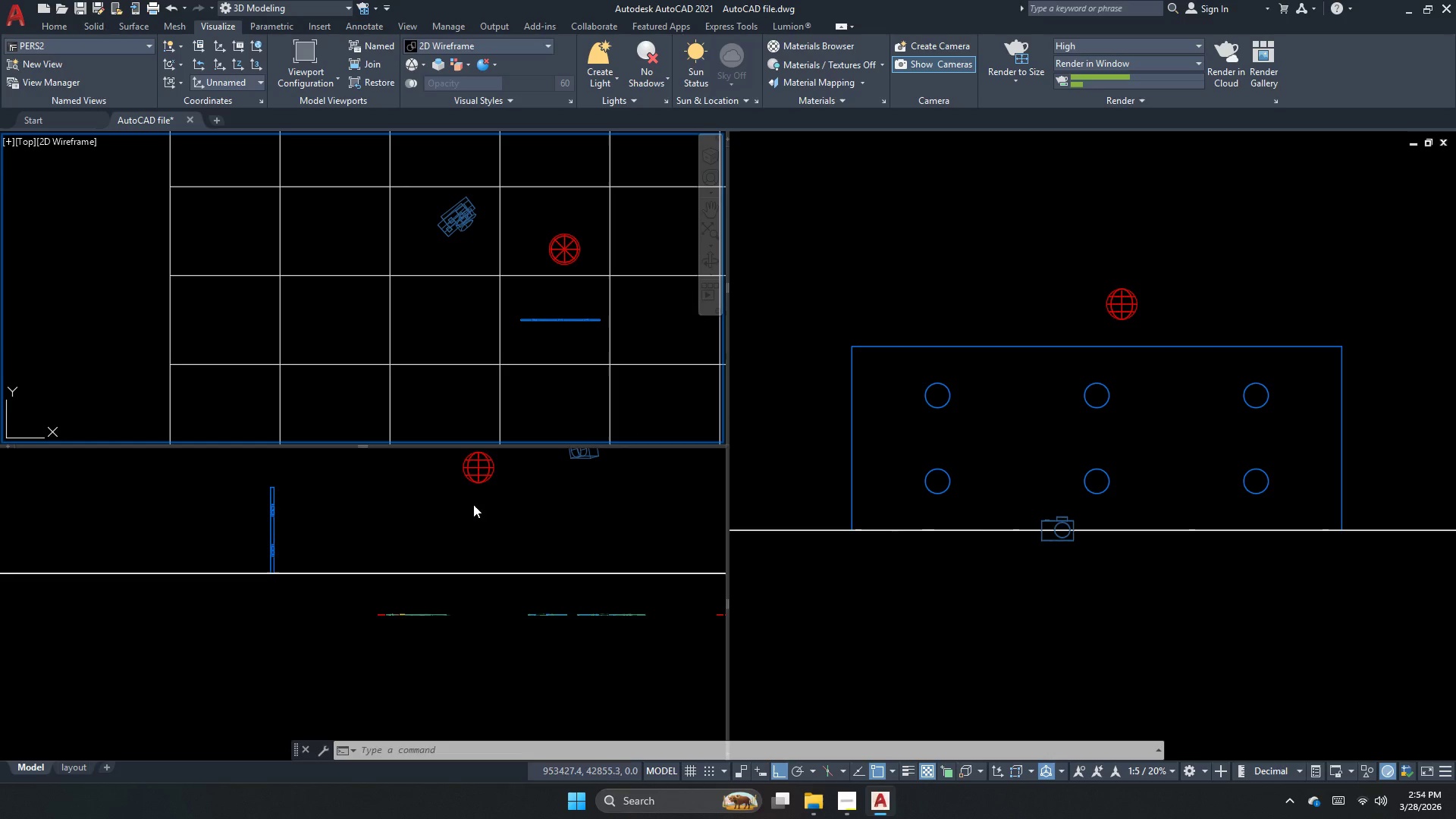 
left_click([484, 534])
 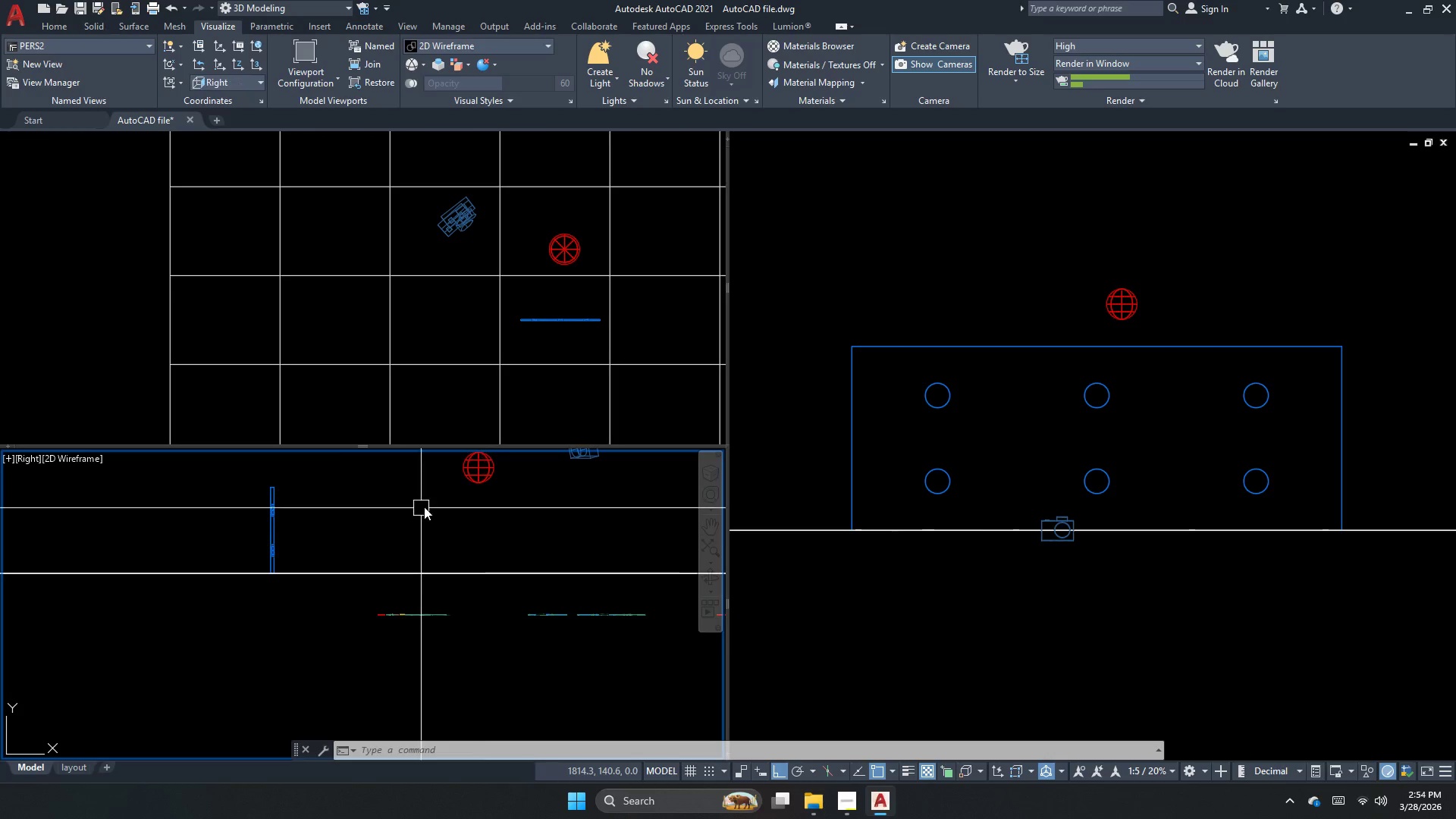 
left_click([448, 495])
 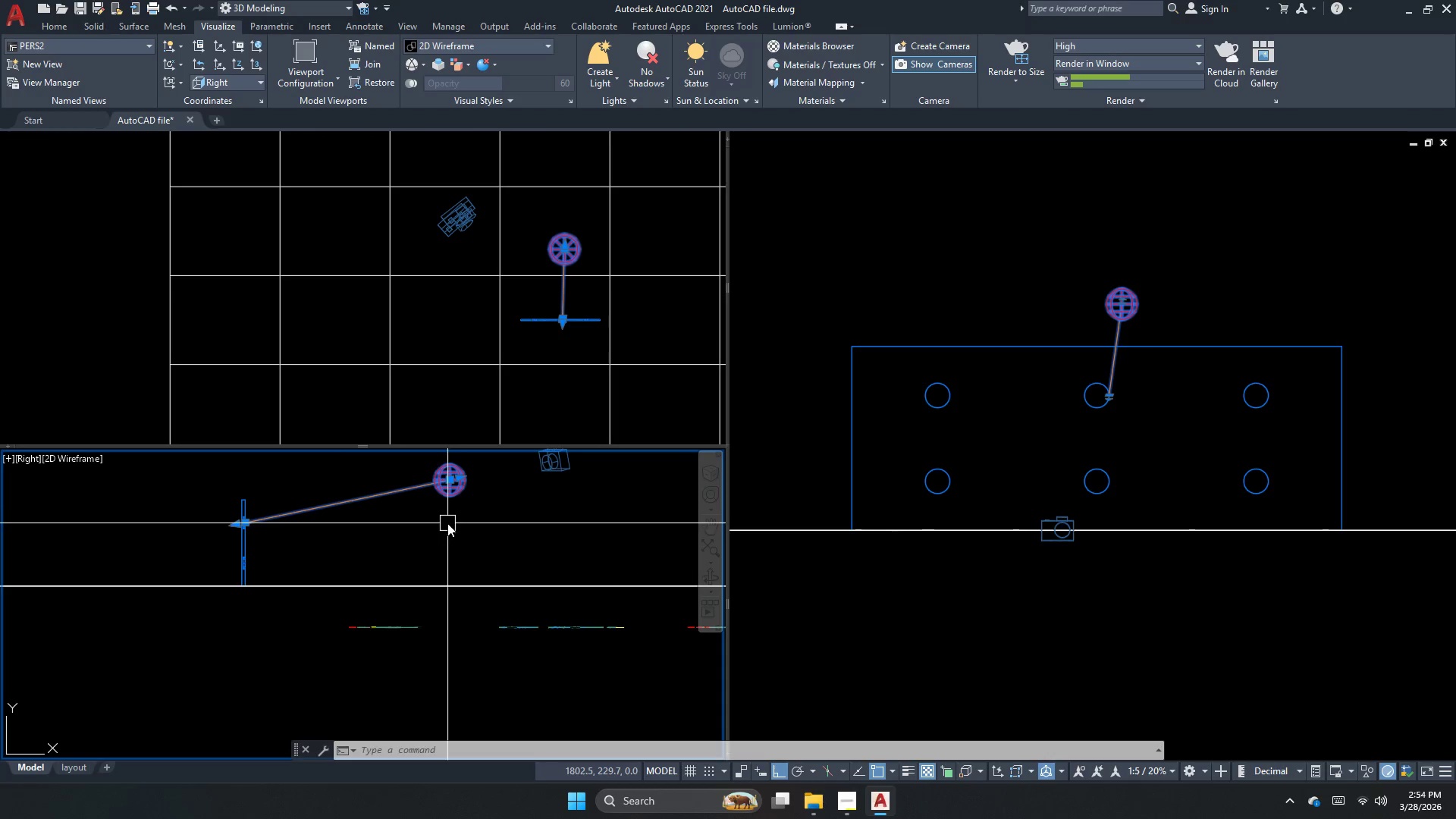 
scroll: coordinate [448, 496], scroll_direction: none, amount: 0.0
 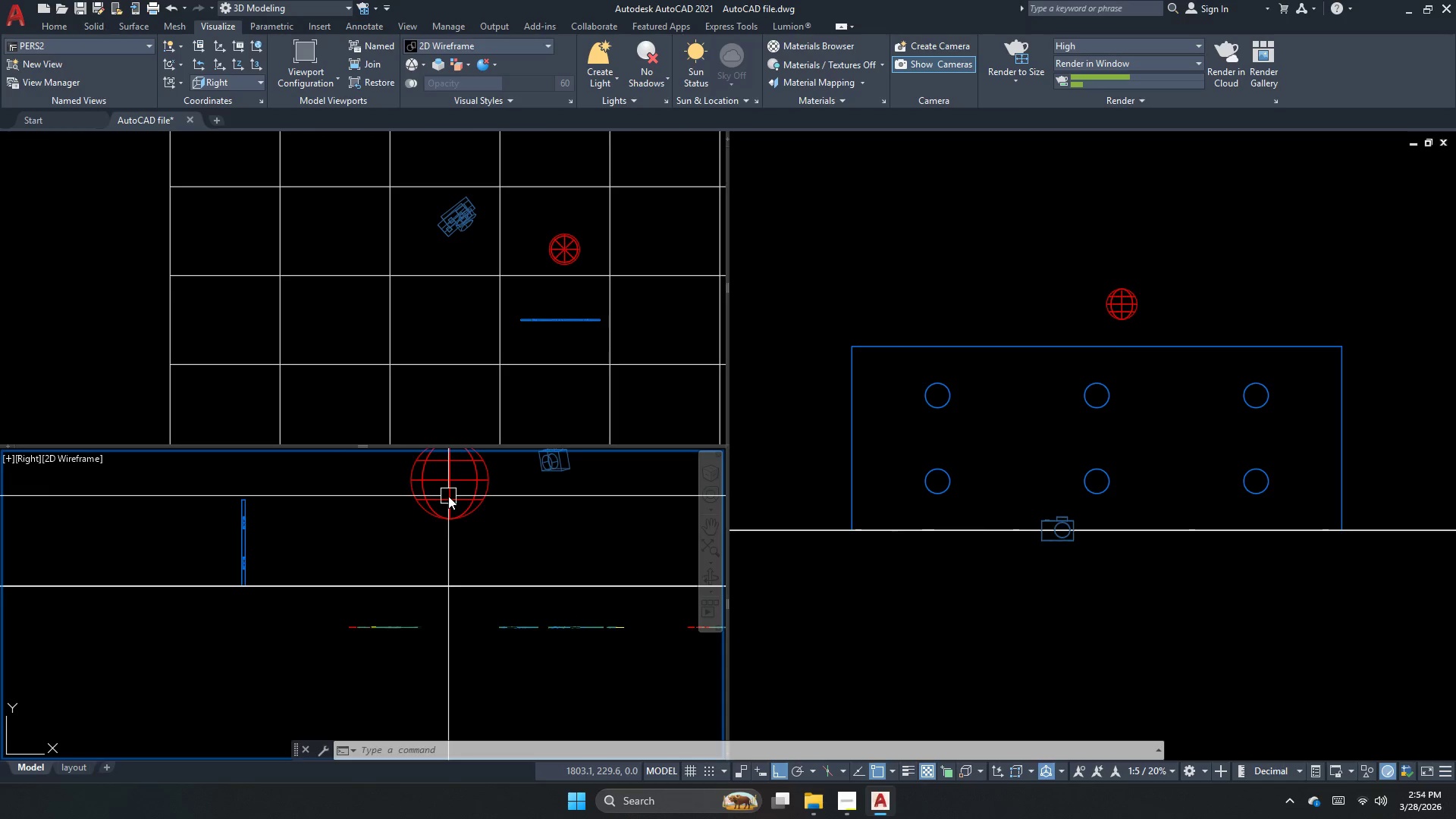 
scroll: coordinate [447, 520], scroll_direction: down, amount: 1.0
 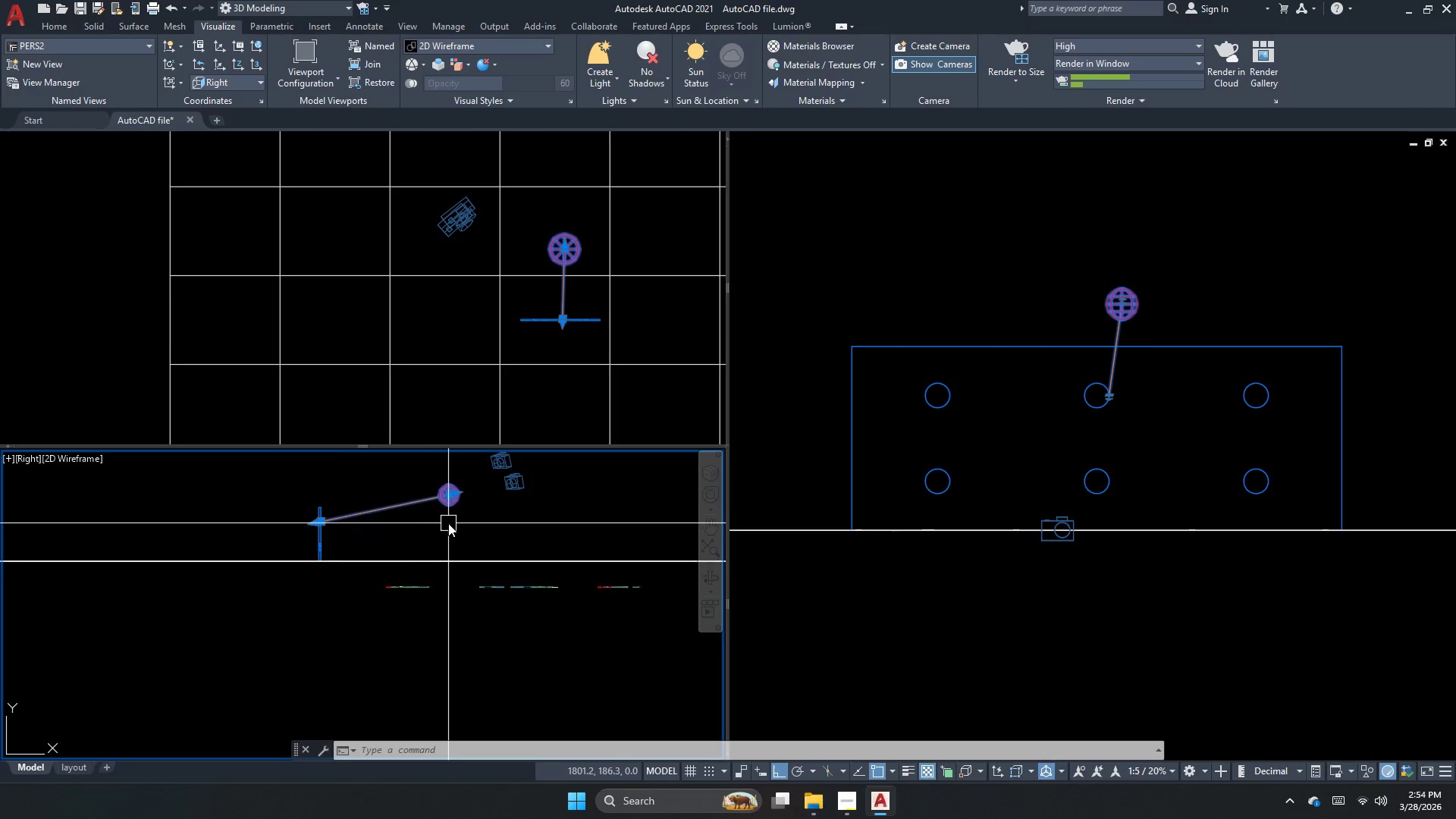 
type(co )
 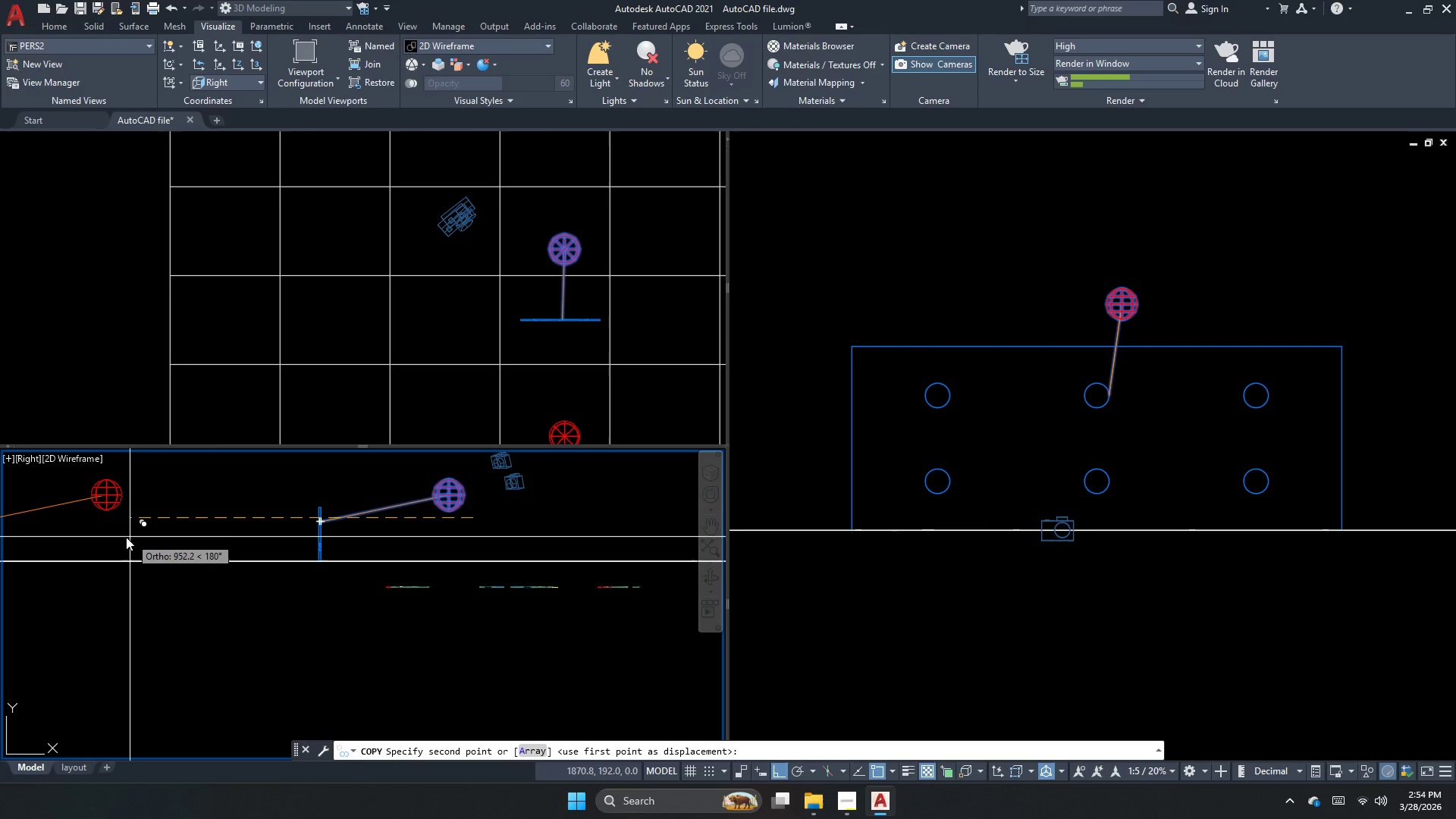 
left_click([135, 532])
 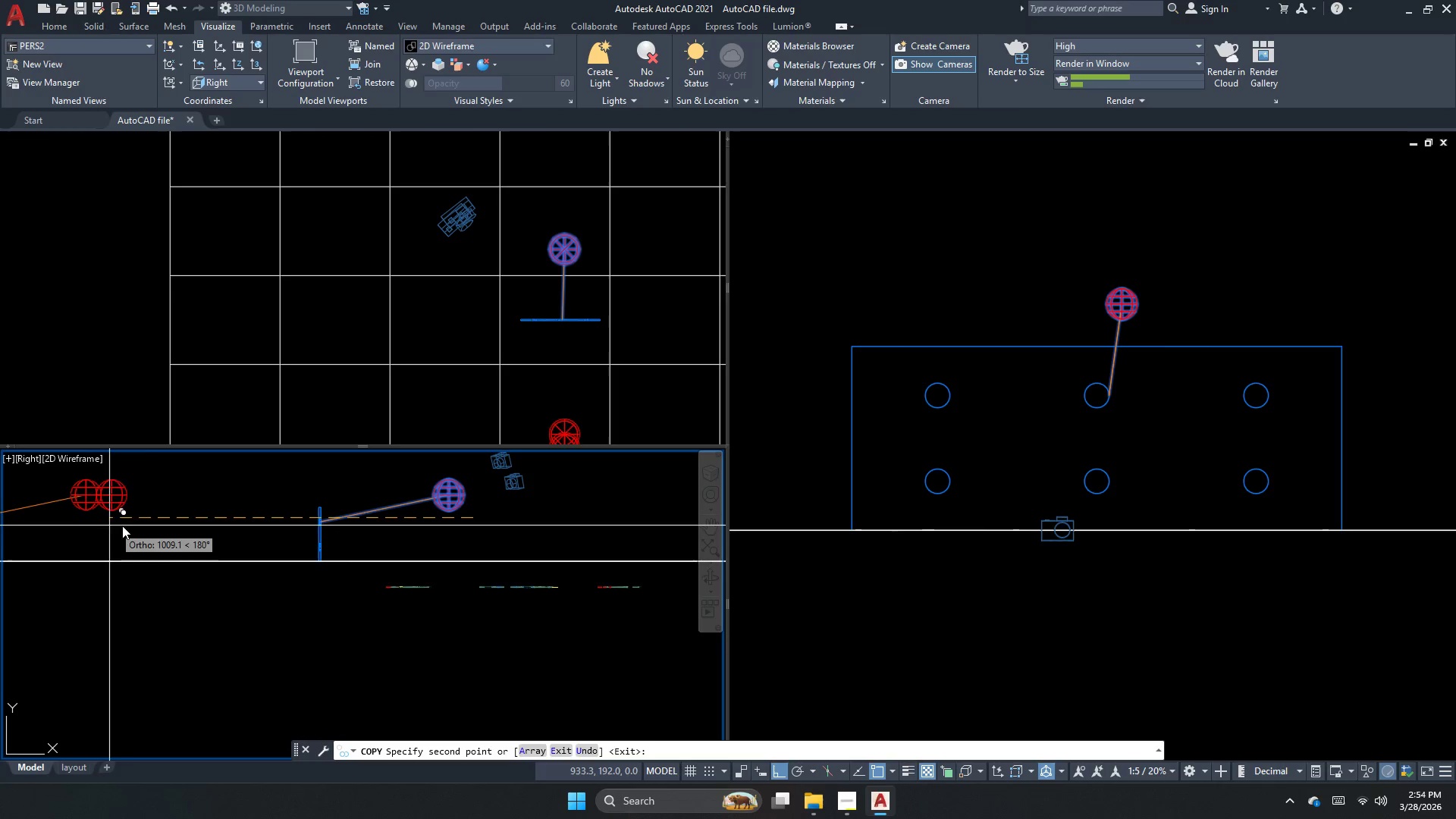 
key(Escape)
 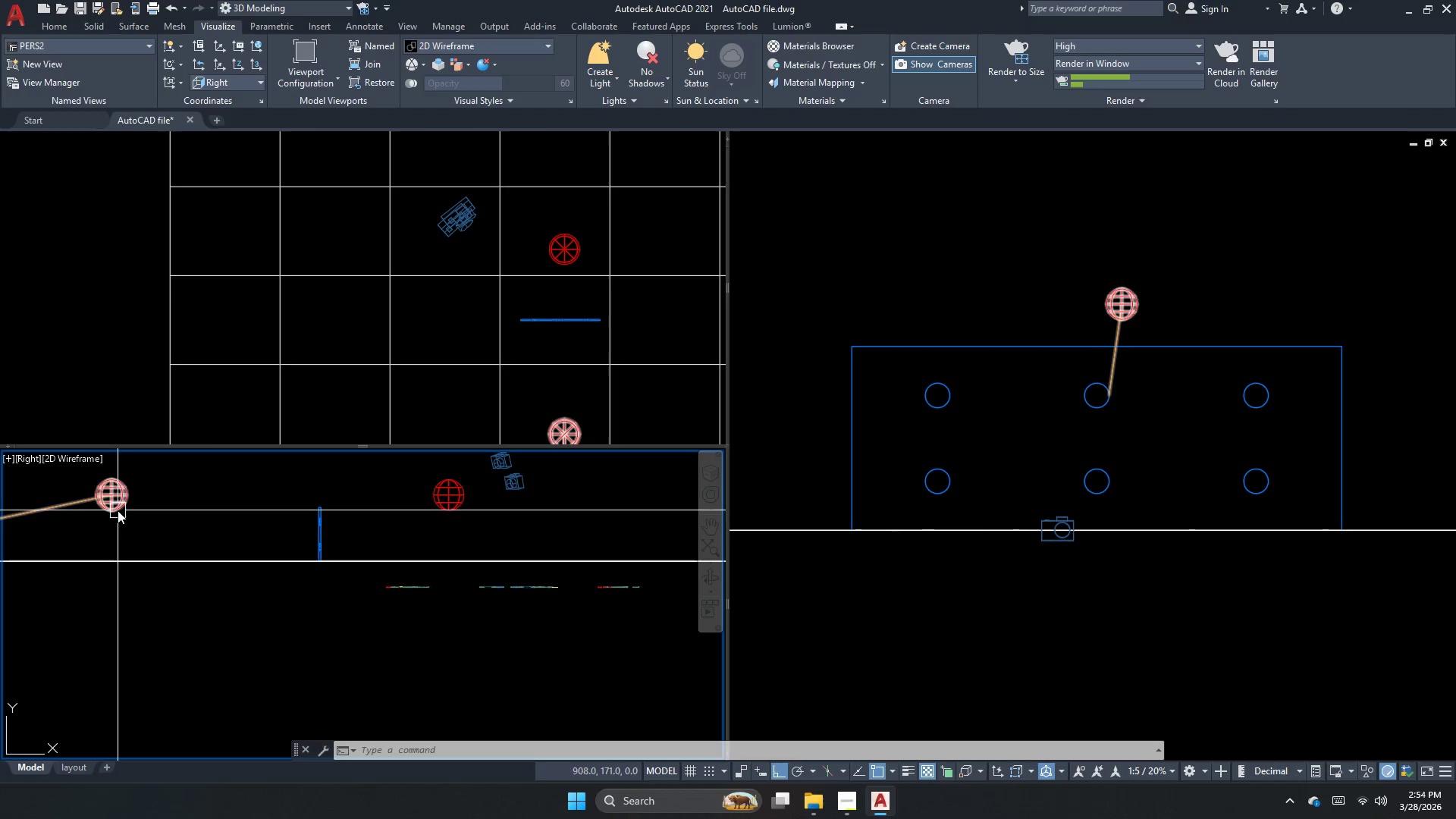 
left_click([116, 510])
 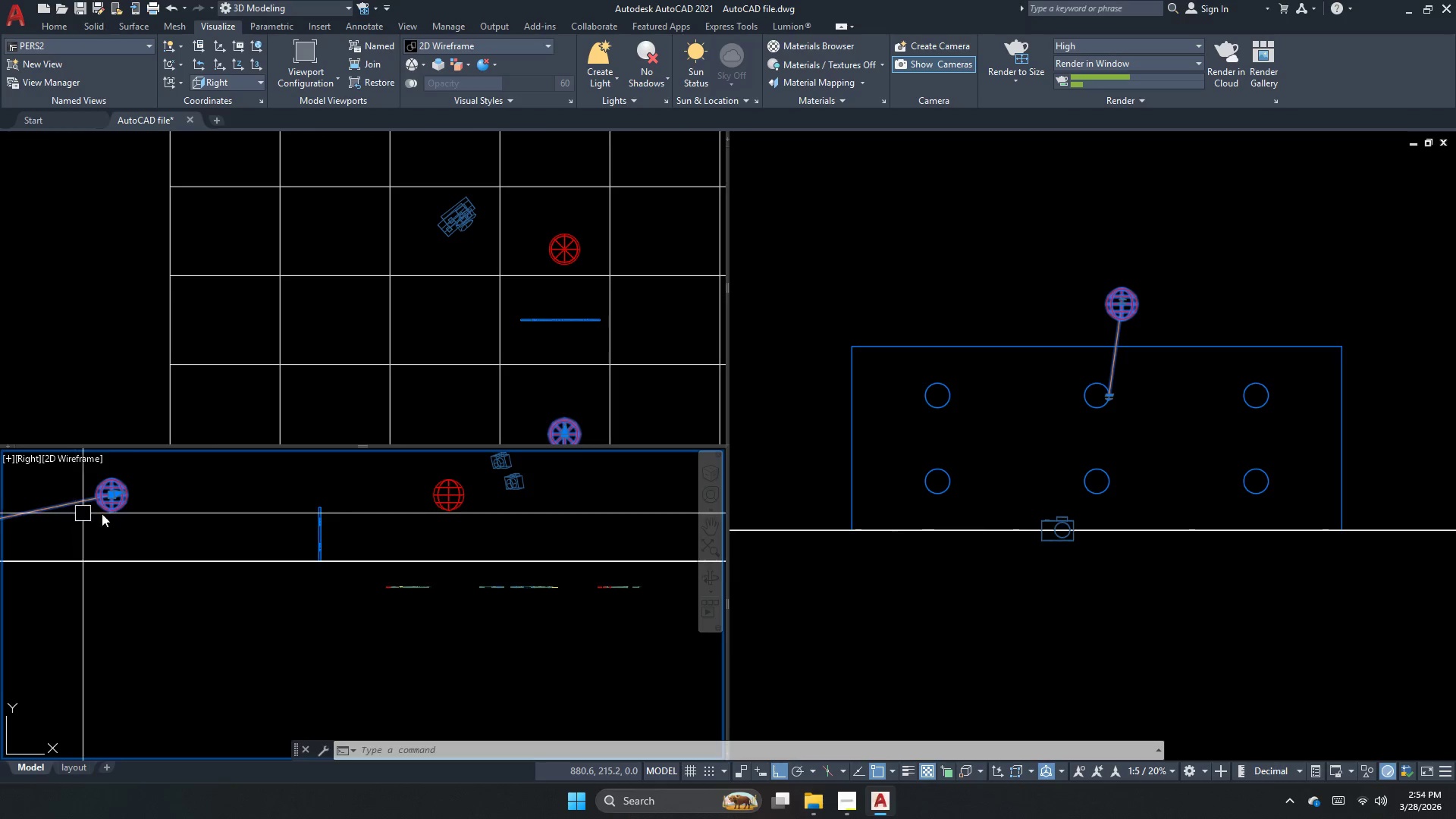 
scroll: coordinate [212, 497], scroll_direction: down, amount: 1.0
 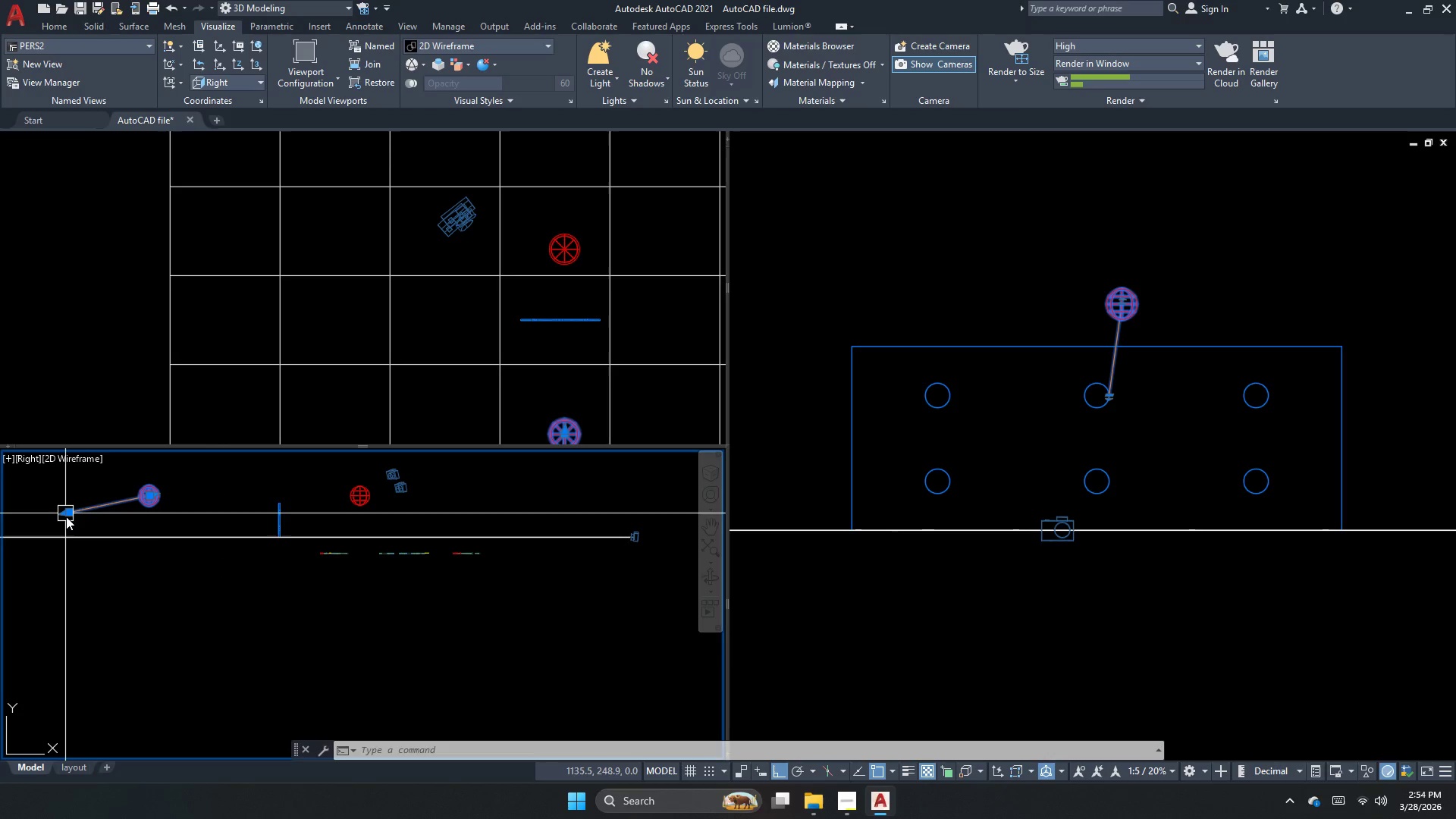 
left_click_drag(start_coordinate=[66, 516], to_coordinate=[71, 518])
 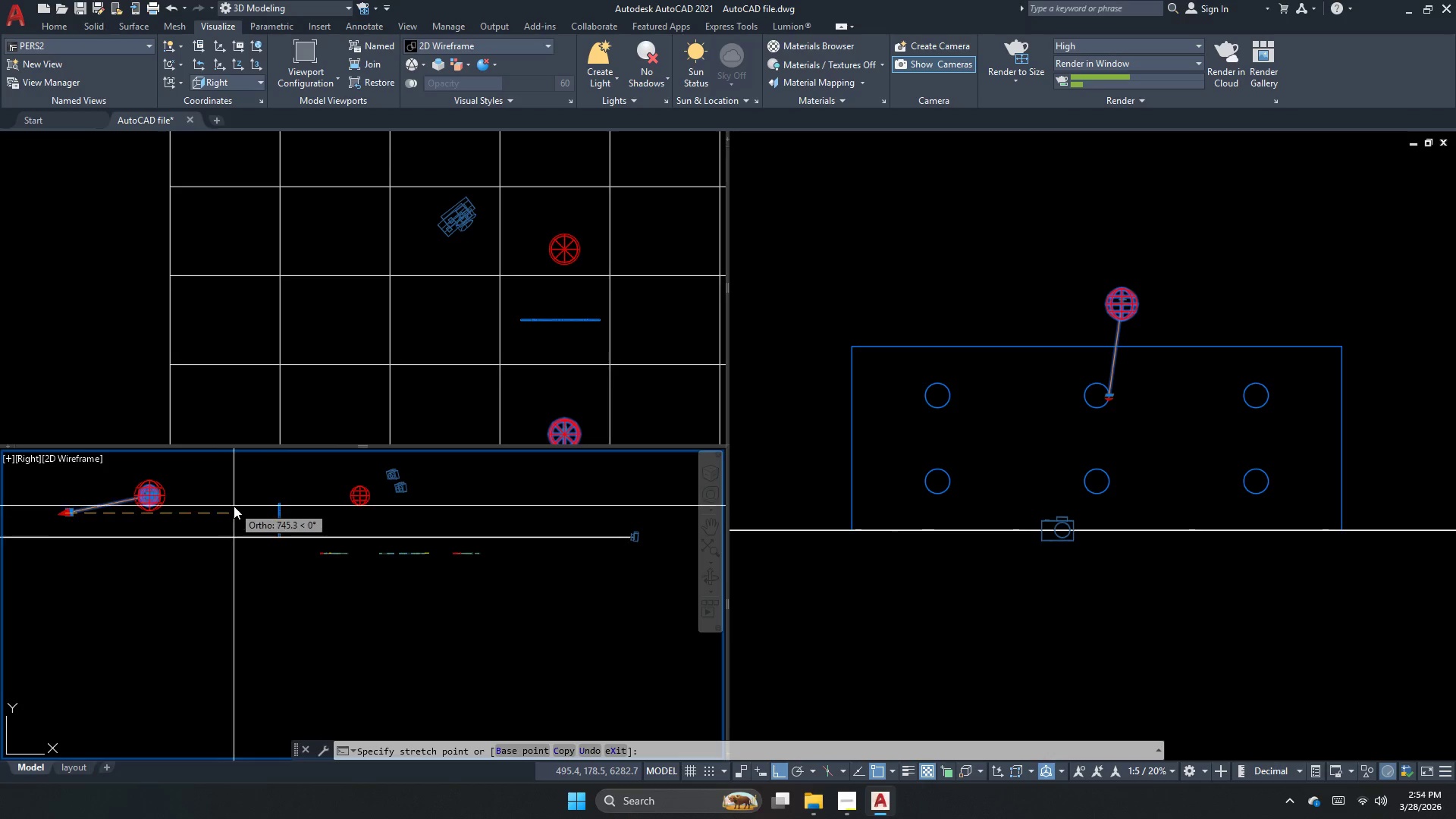 
scroll: coordinate [243, 499], scroll_direction: up, amount: 4.0
 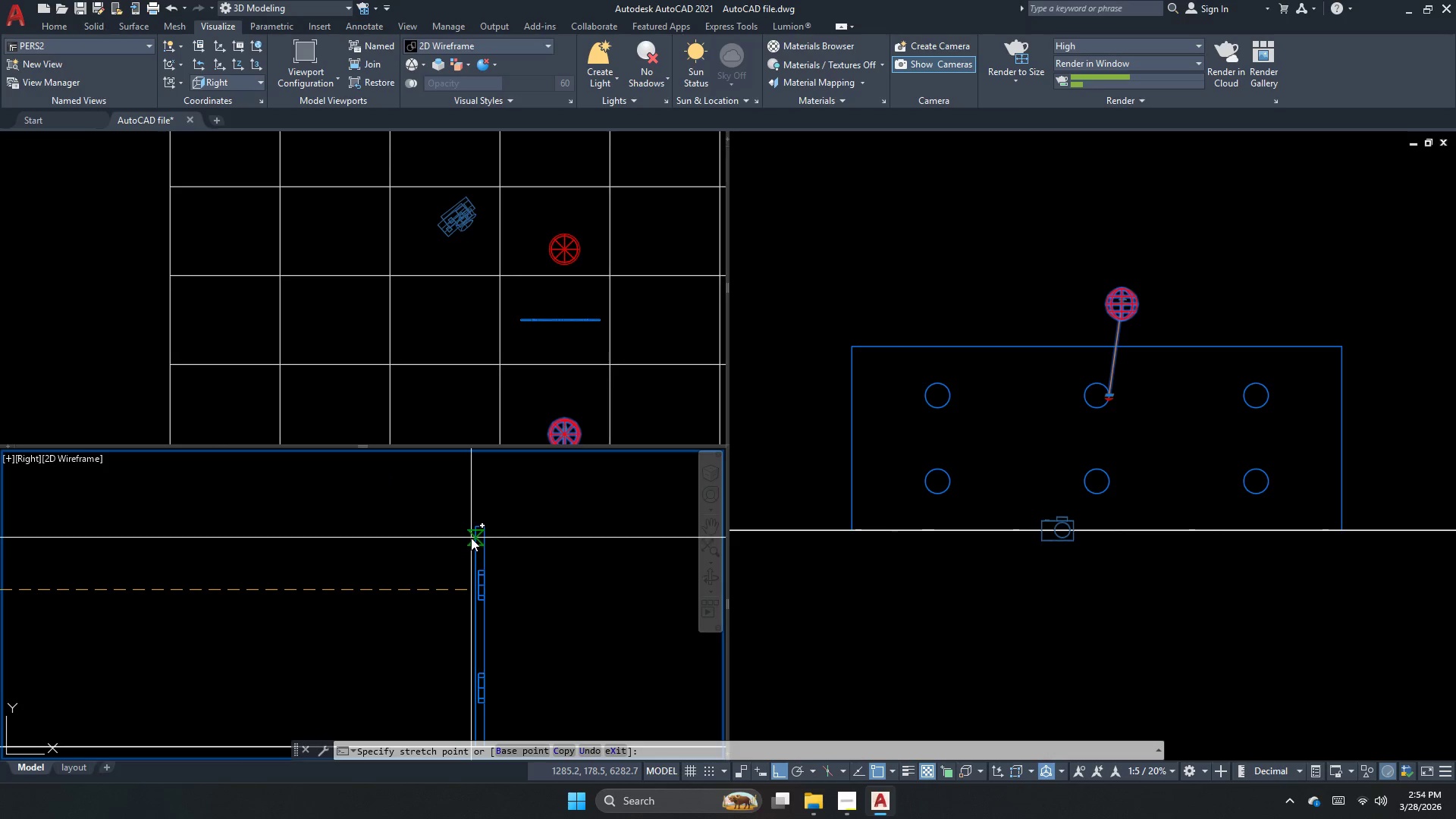 
left_click([474, 529])
 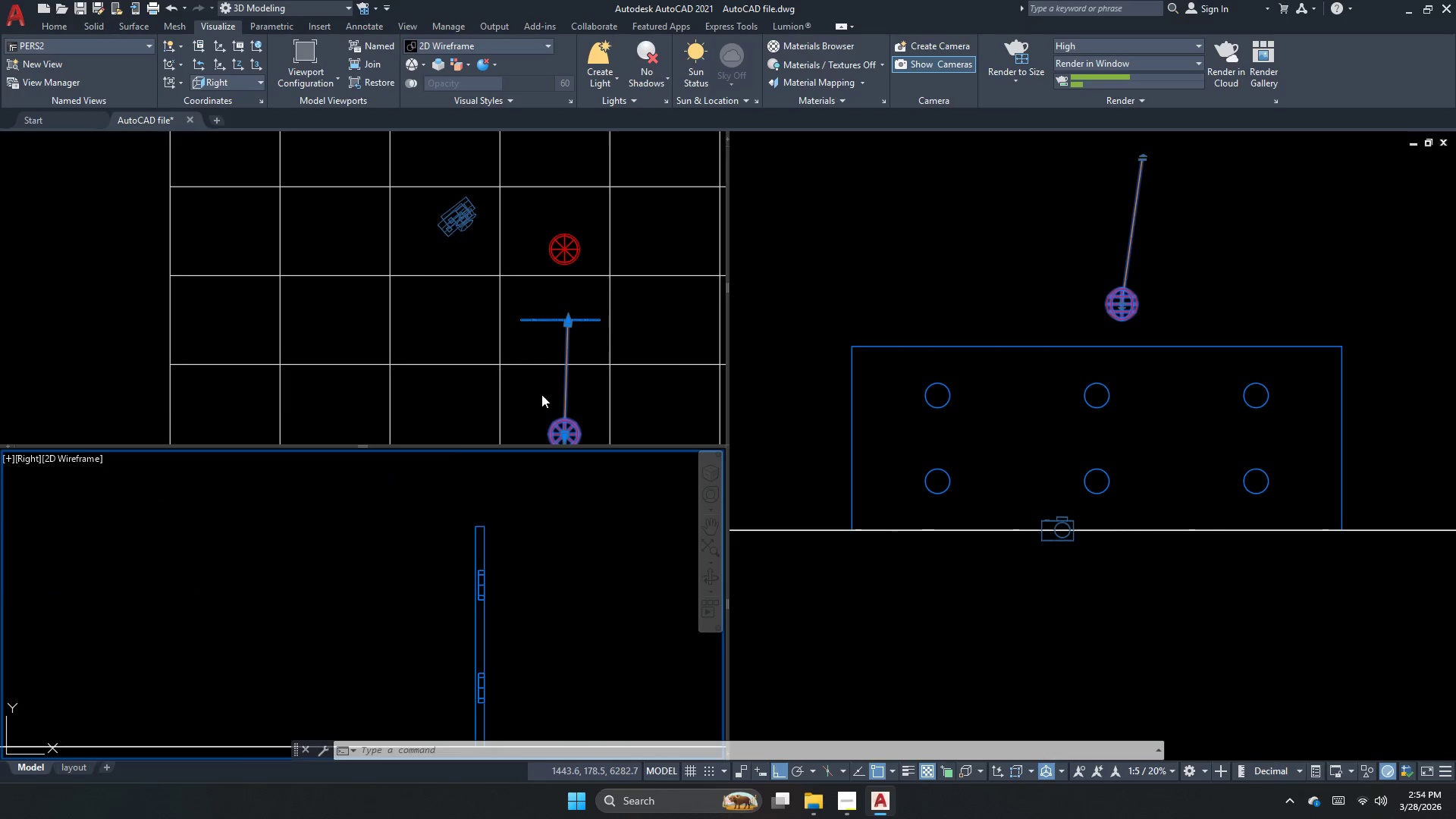 
left_click([1021, 353])
 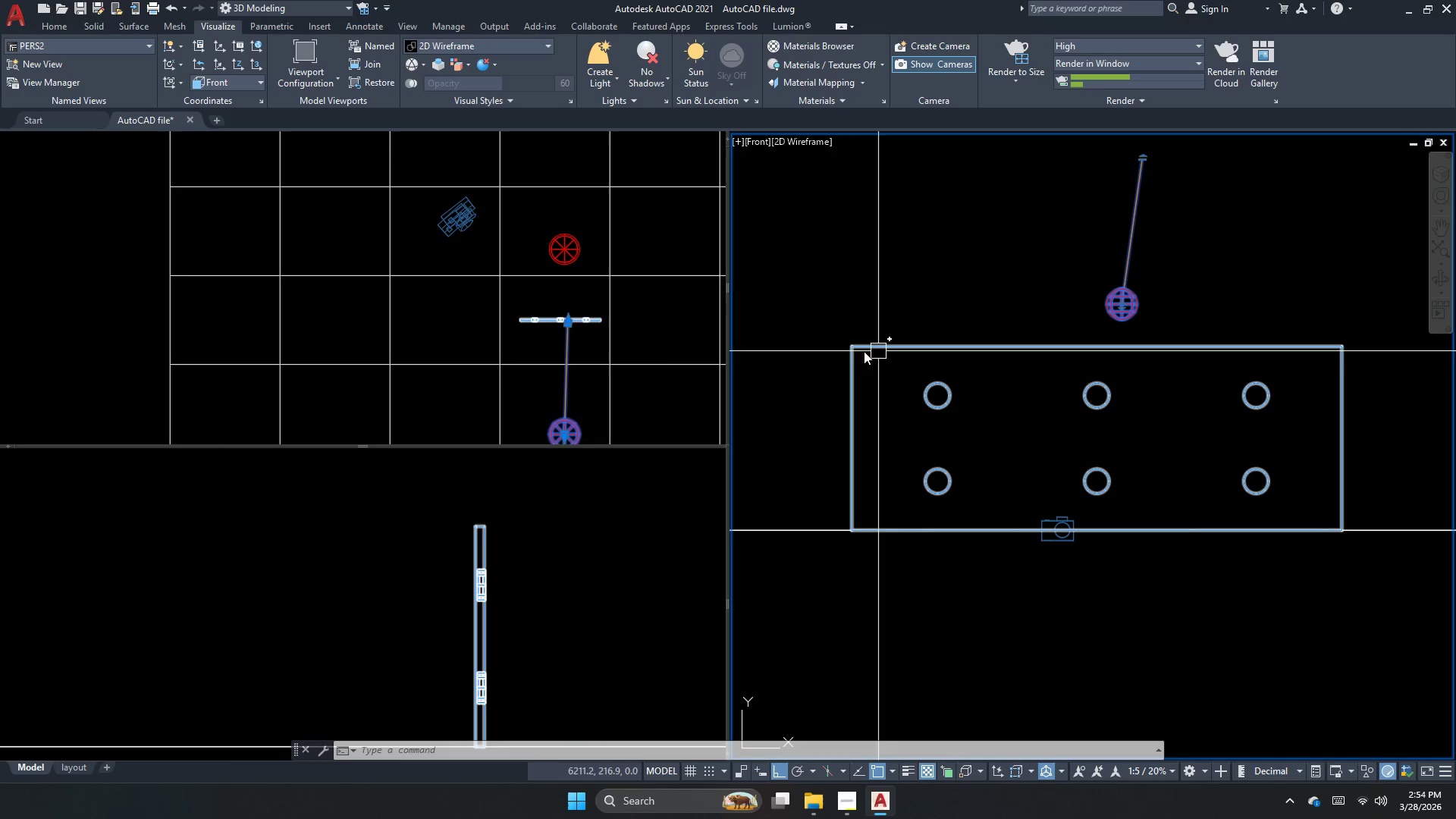 
key(Escape)
 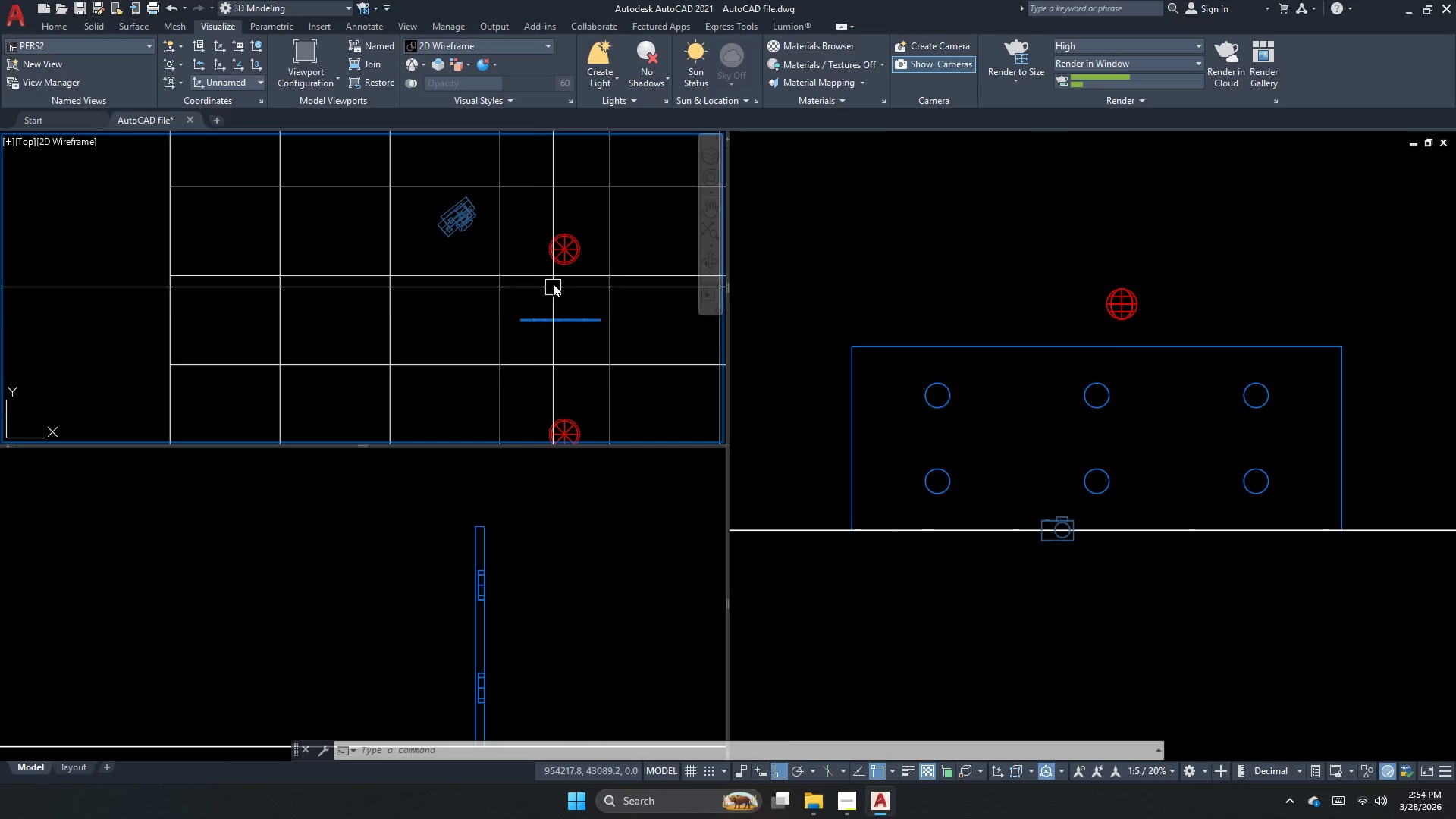 
double_click([560, 267])
 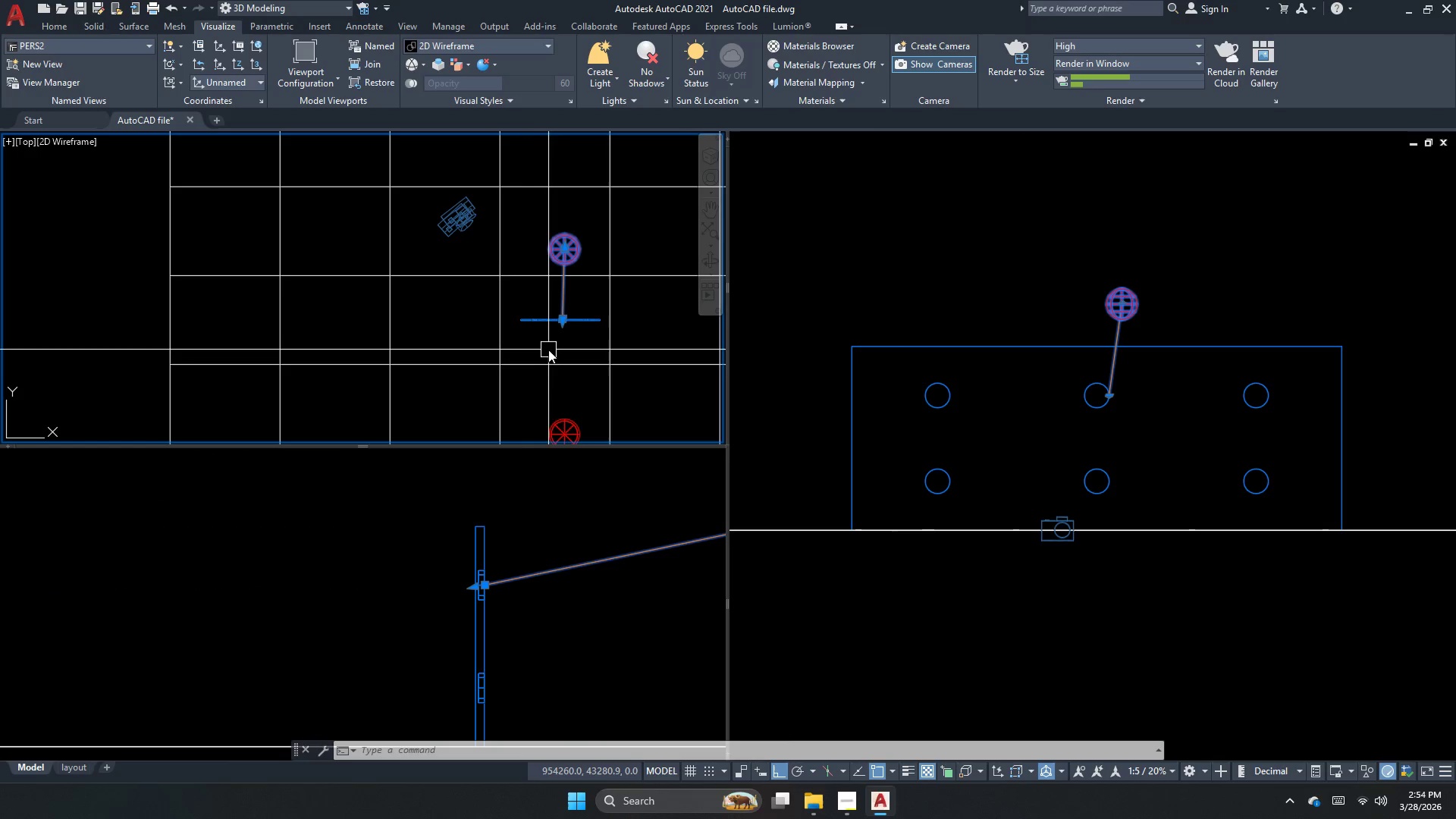 
left_click([576, 519])
 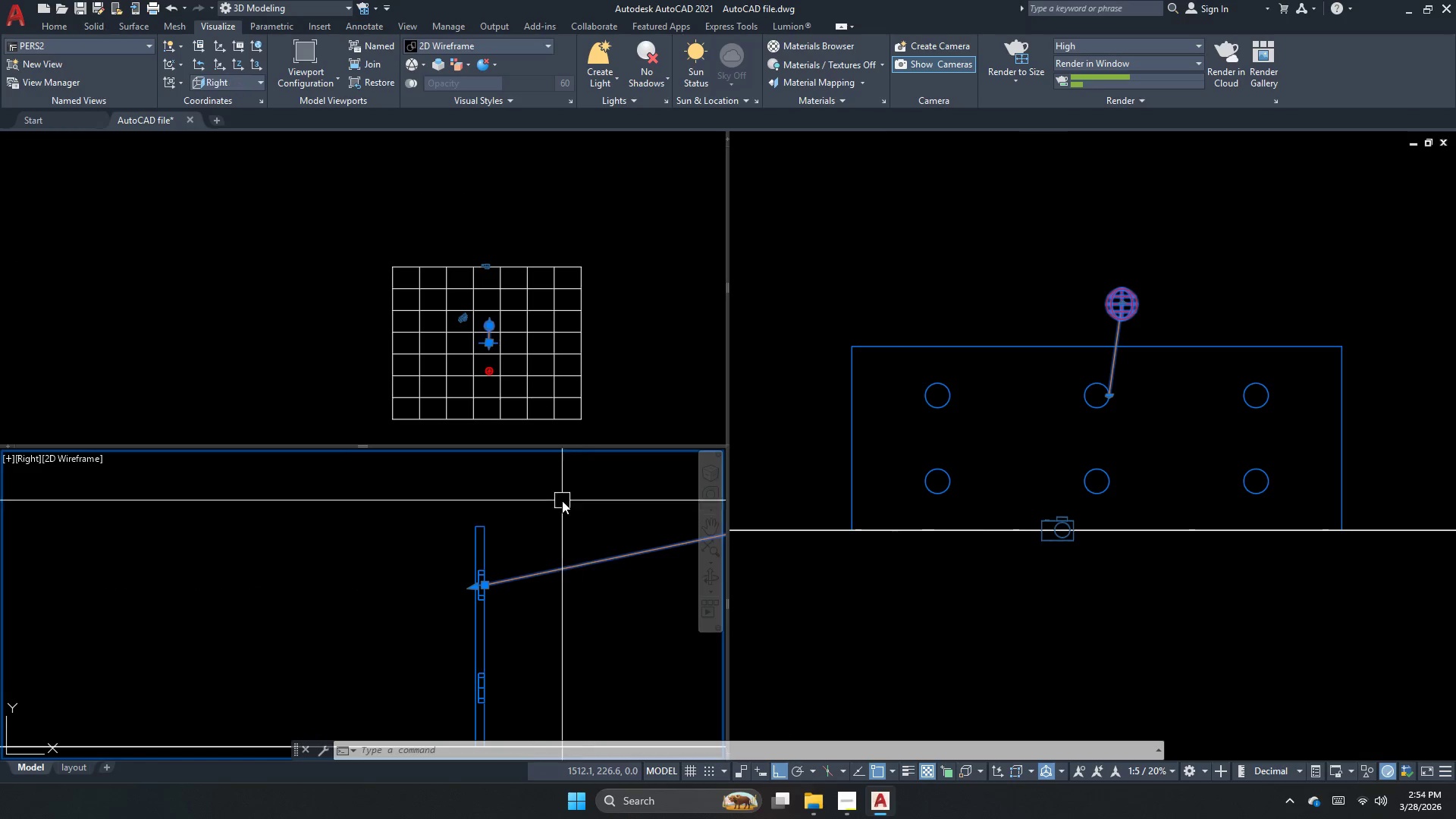 
scroll: coordinate [463, 353], scroll_direction: down, amount: 4.0
 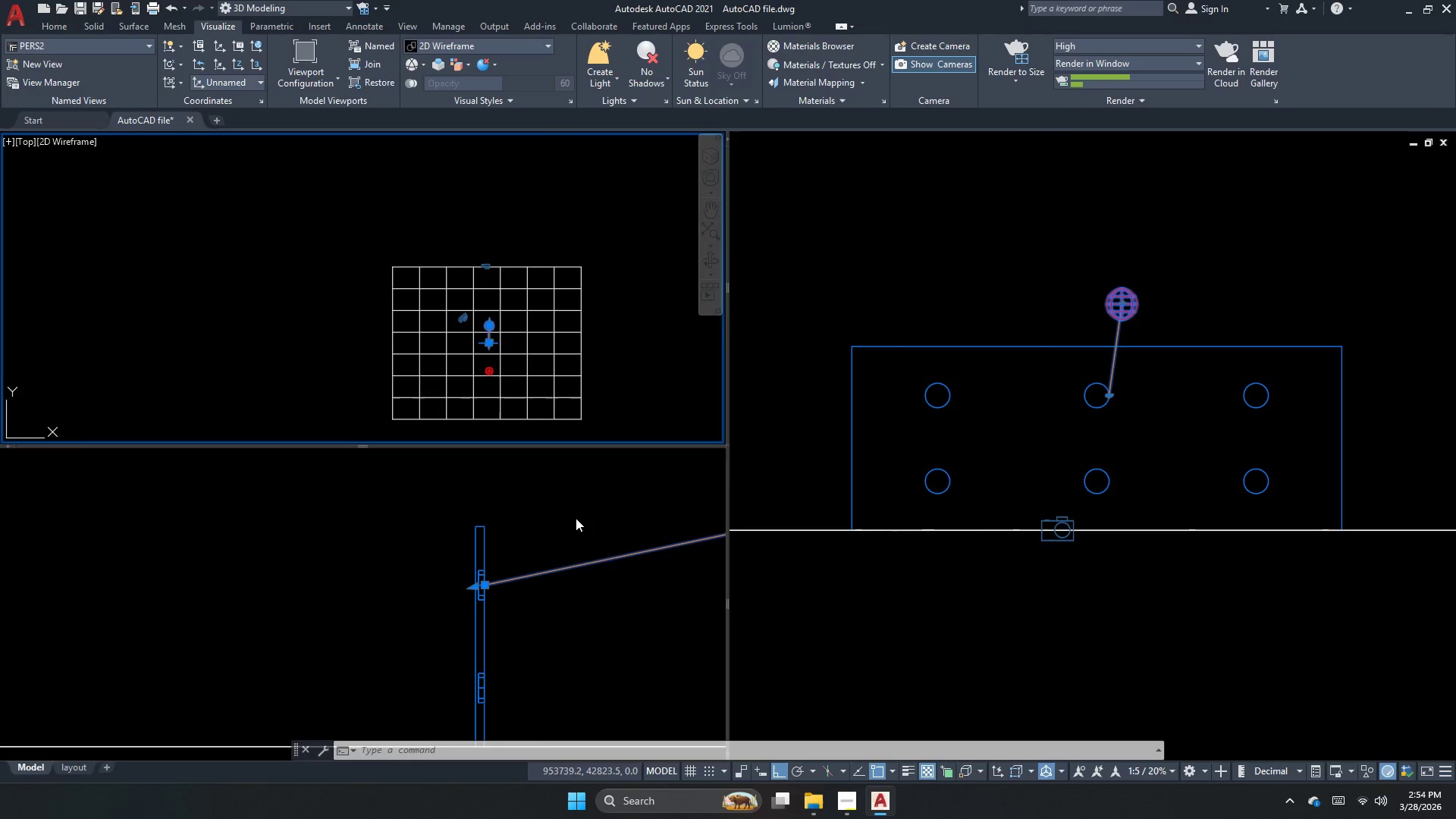 
key(Escape)
 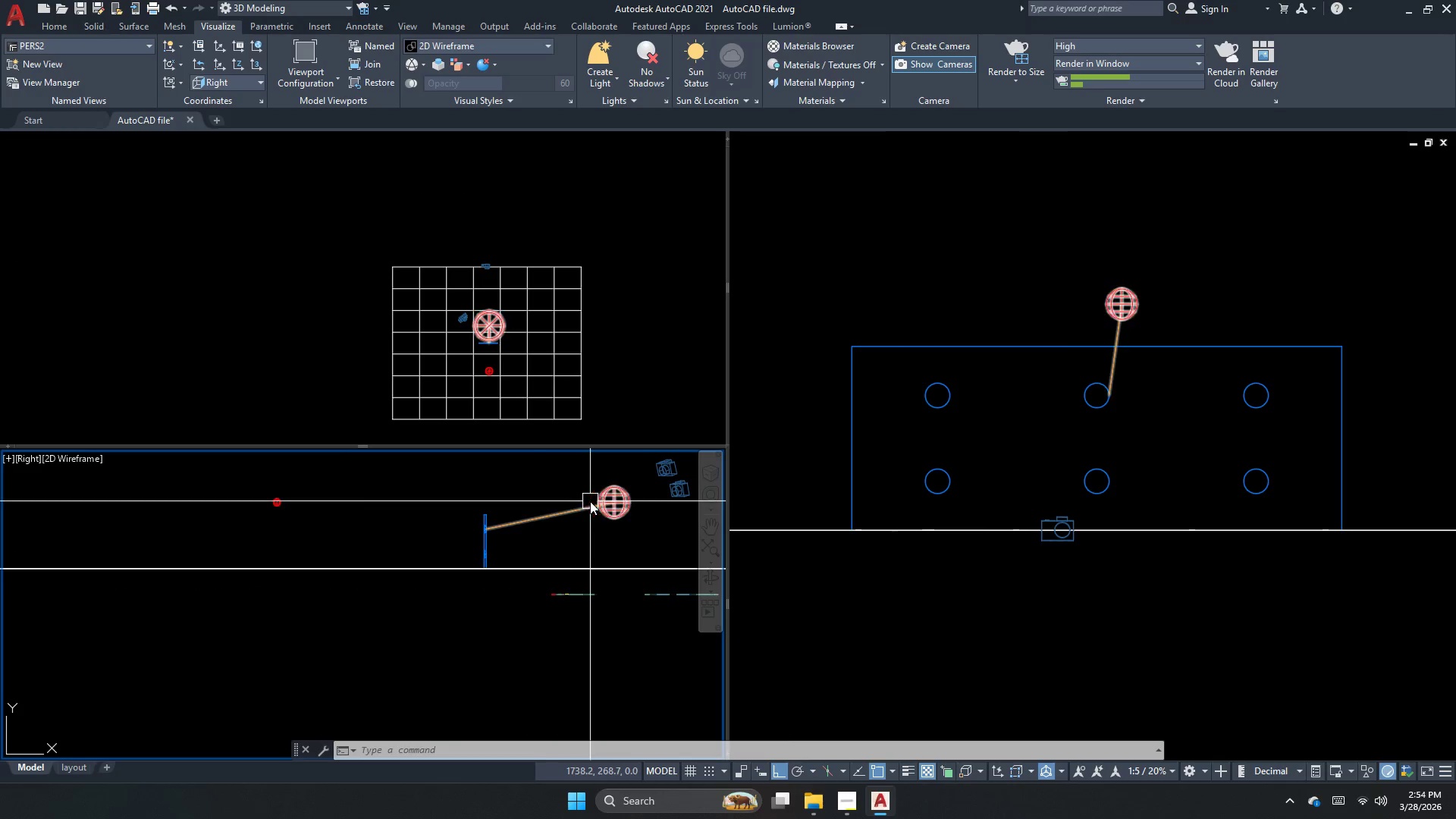 
left_click([601, 504])
 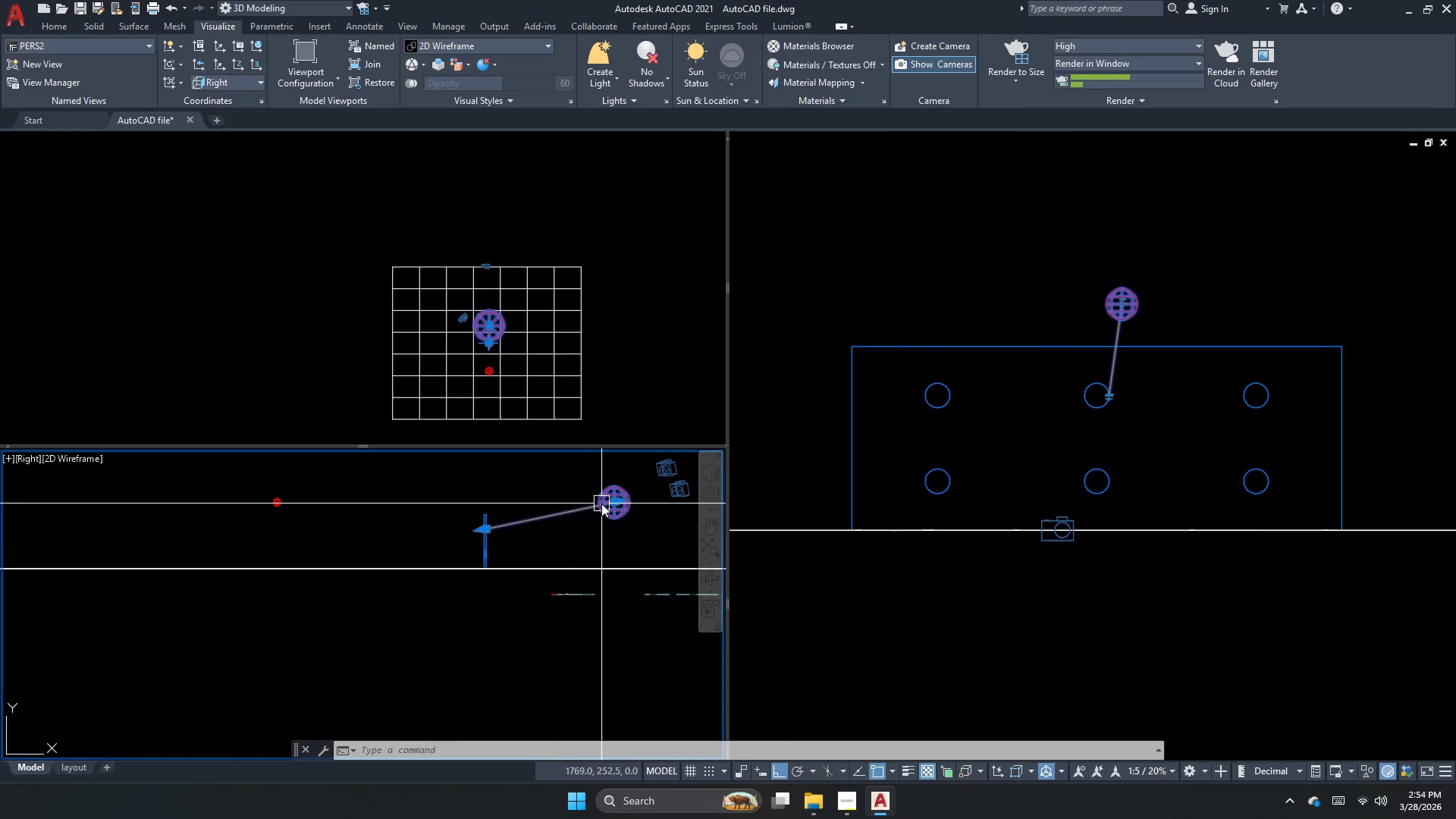 
scroll: coordinate [590, 497], scroll_direction: down, amount: 3.0
 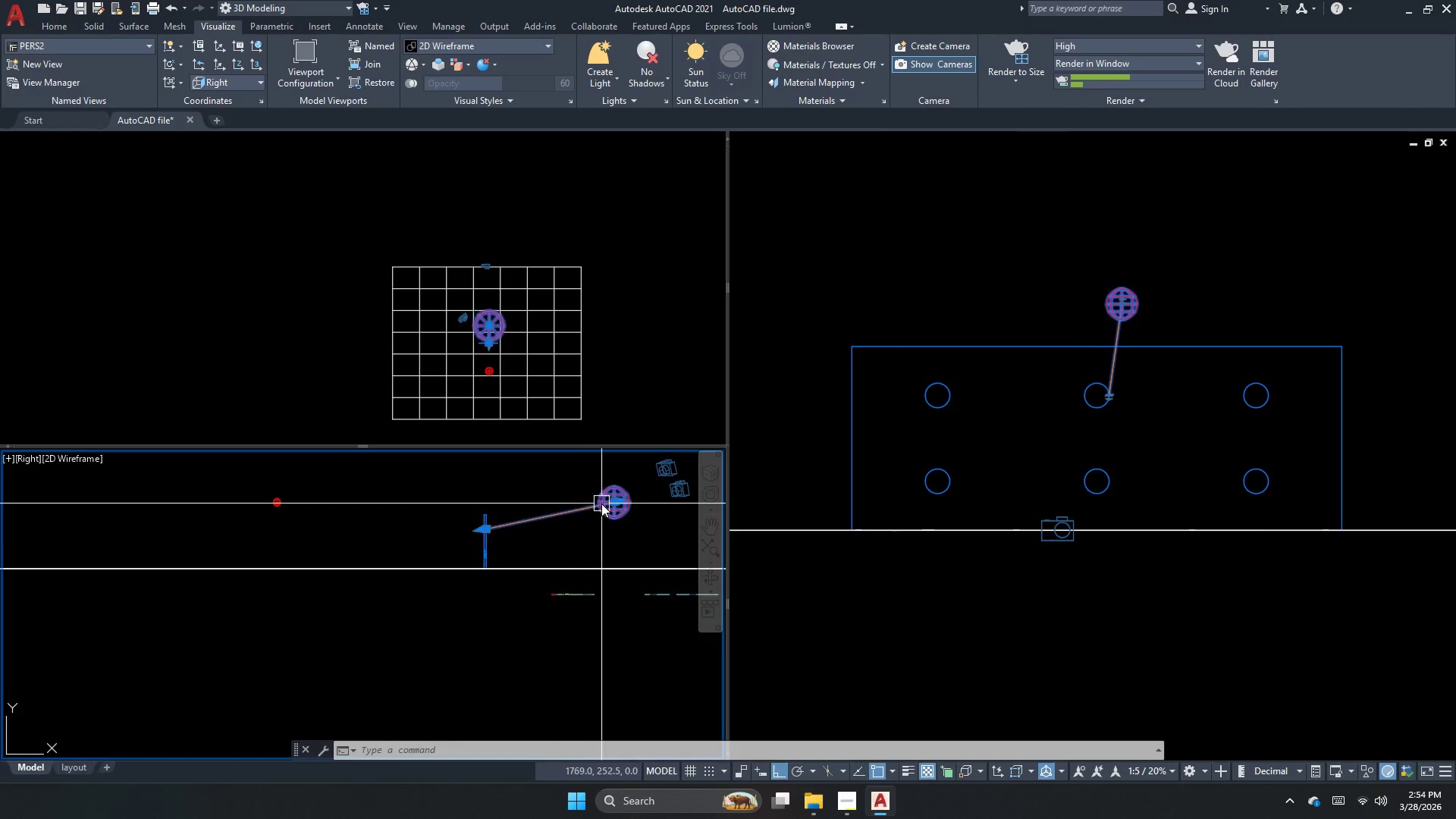 
right_click([601, 504])
 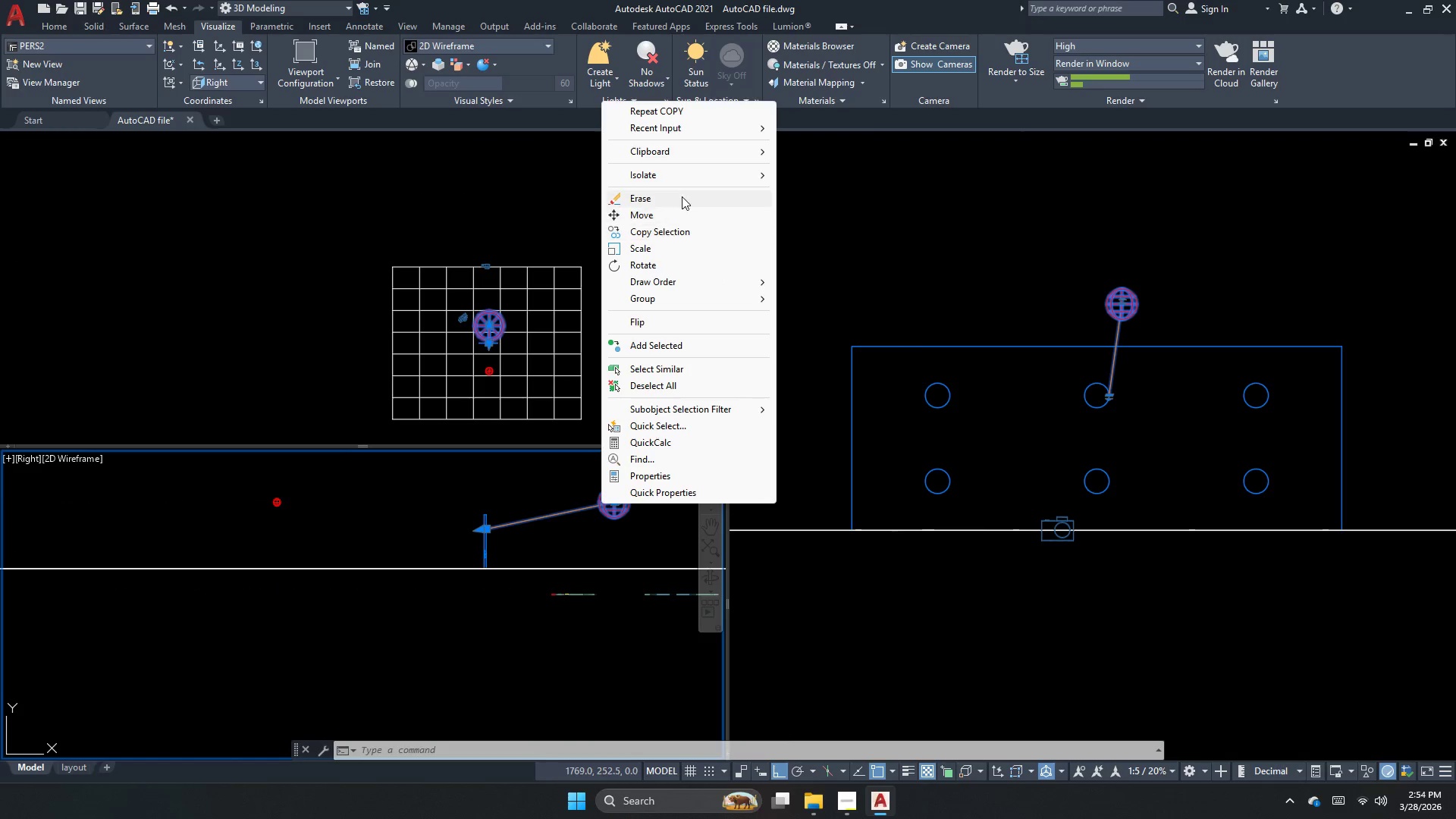 
left_click([682, 182])
 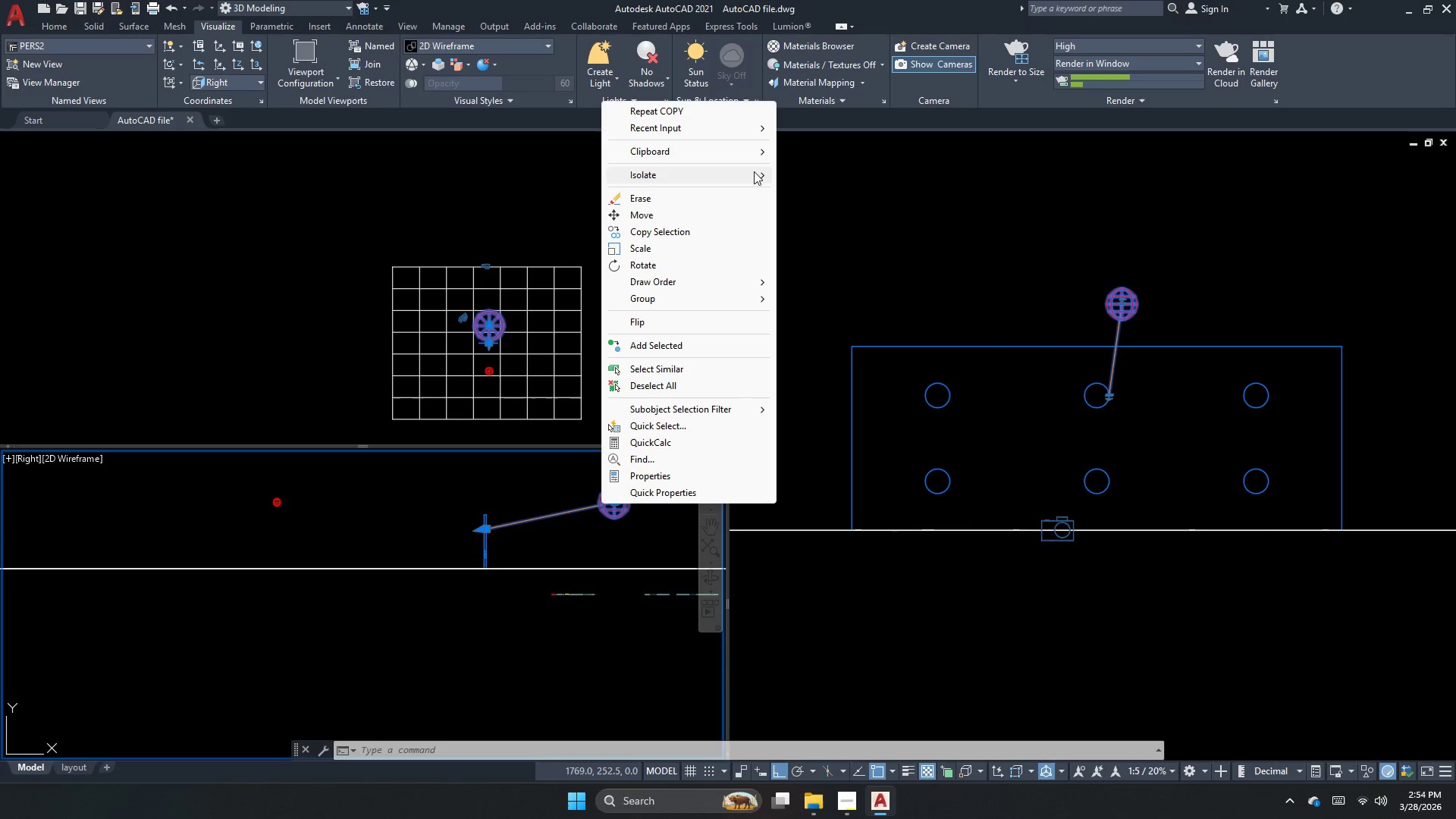 
double_click([853, 190])
 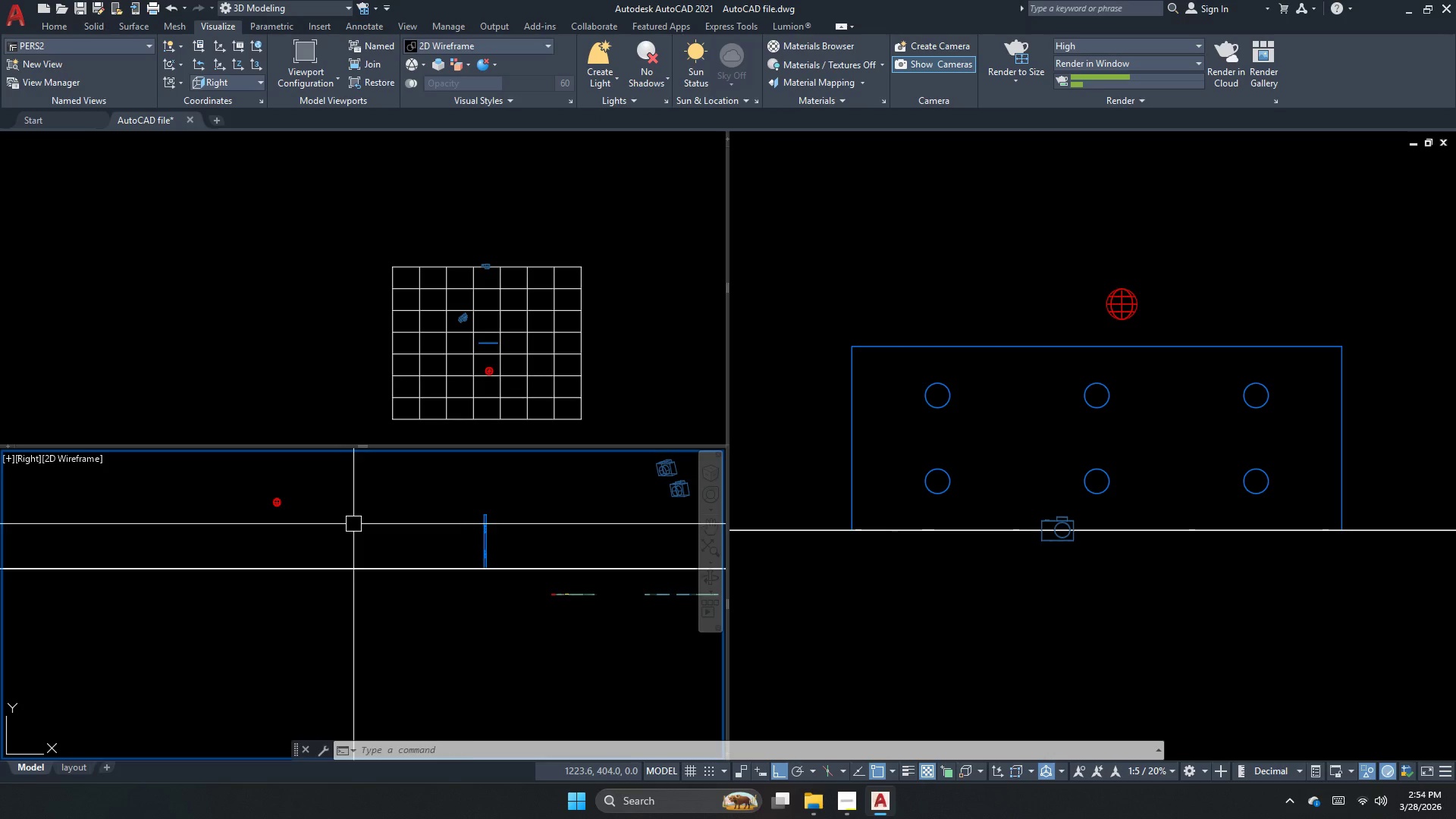 
double_click([256, 494])
 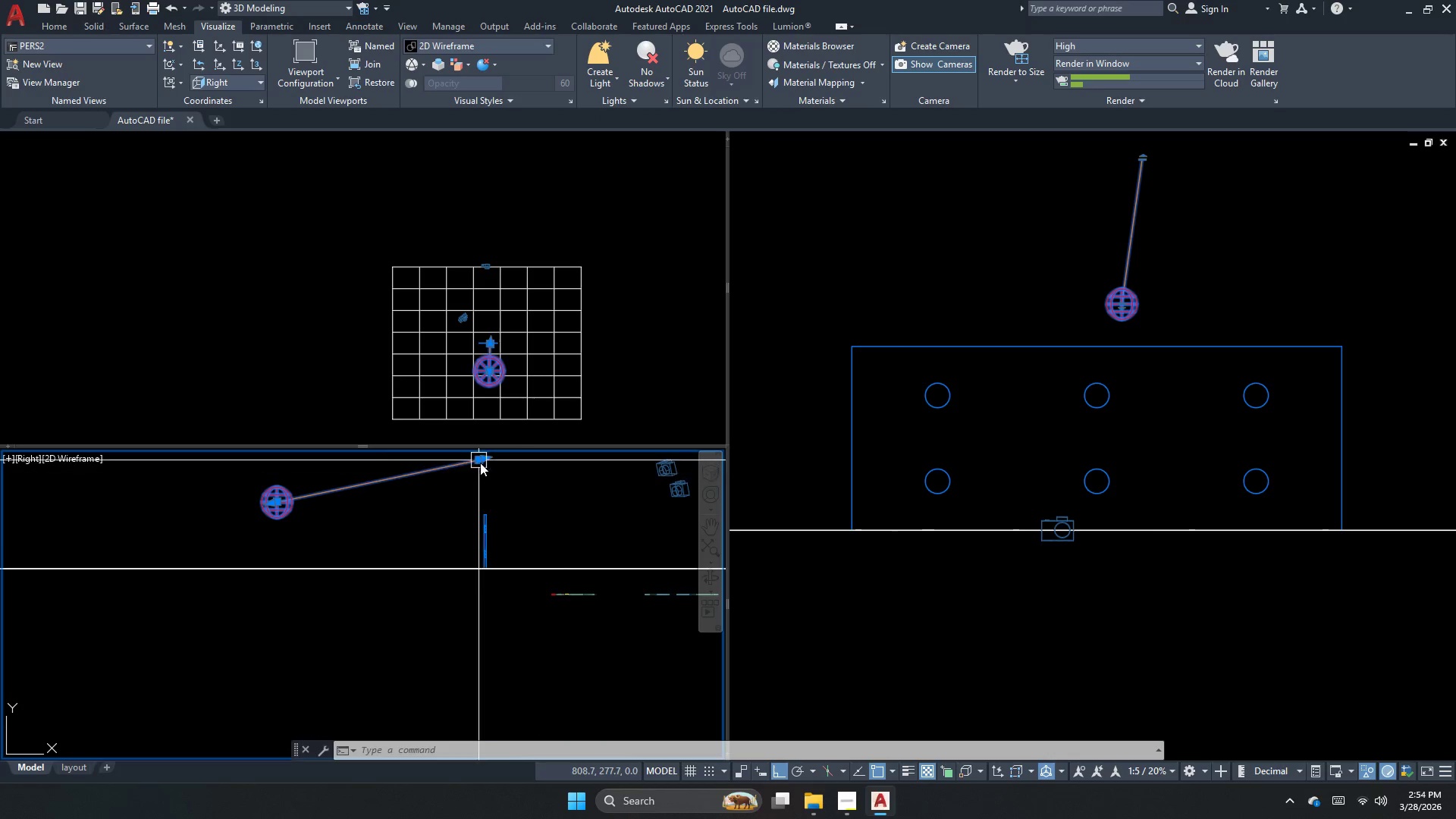 
left_click([480, 463])
 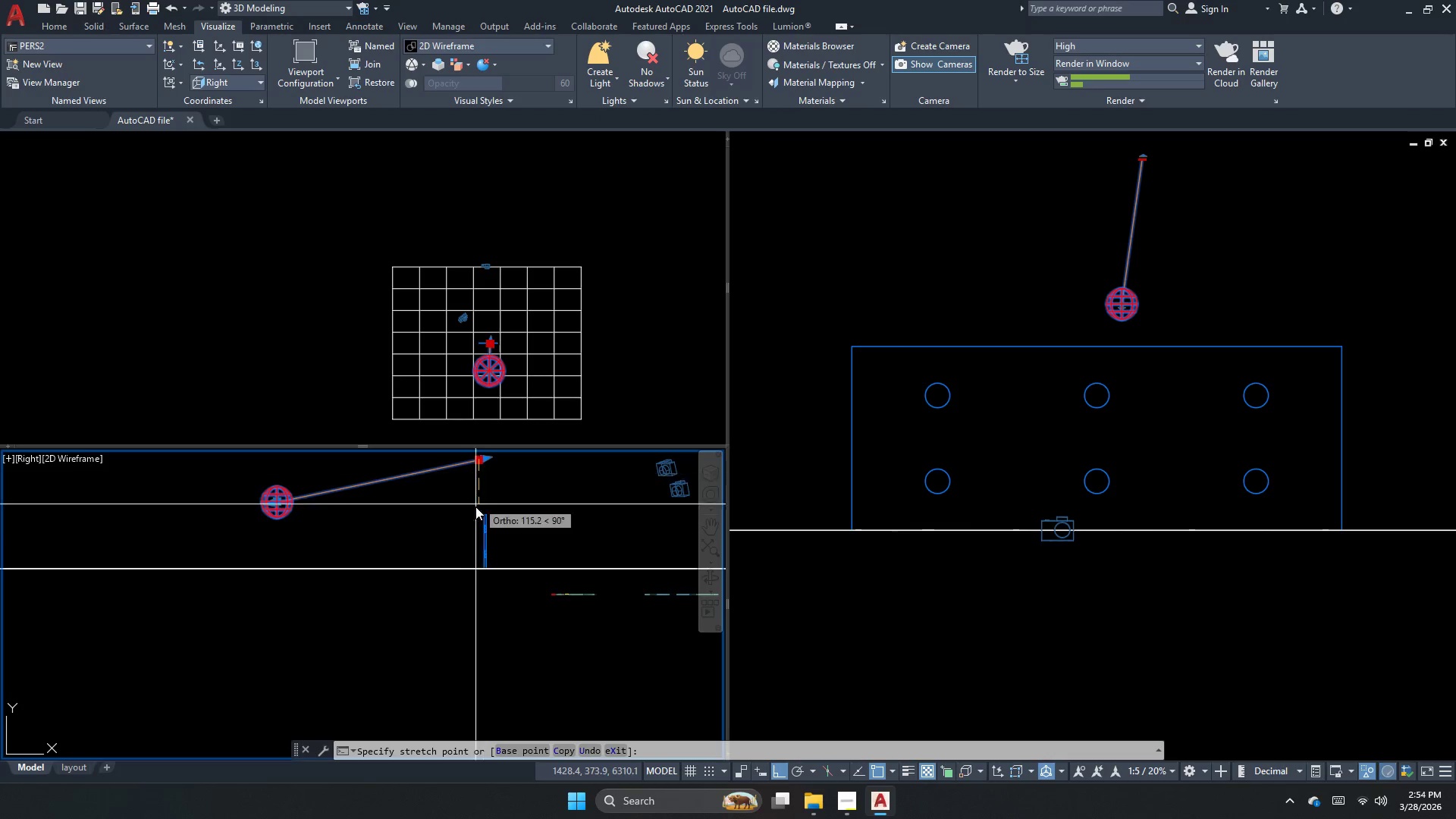 
mouse_move([476, 528])
 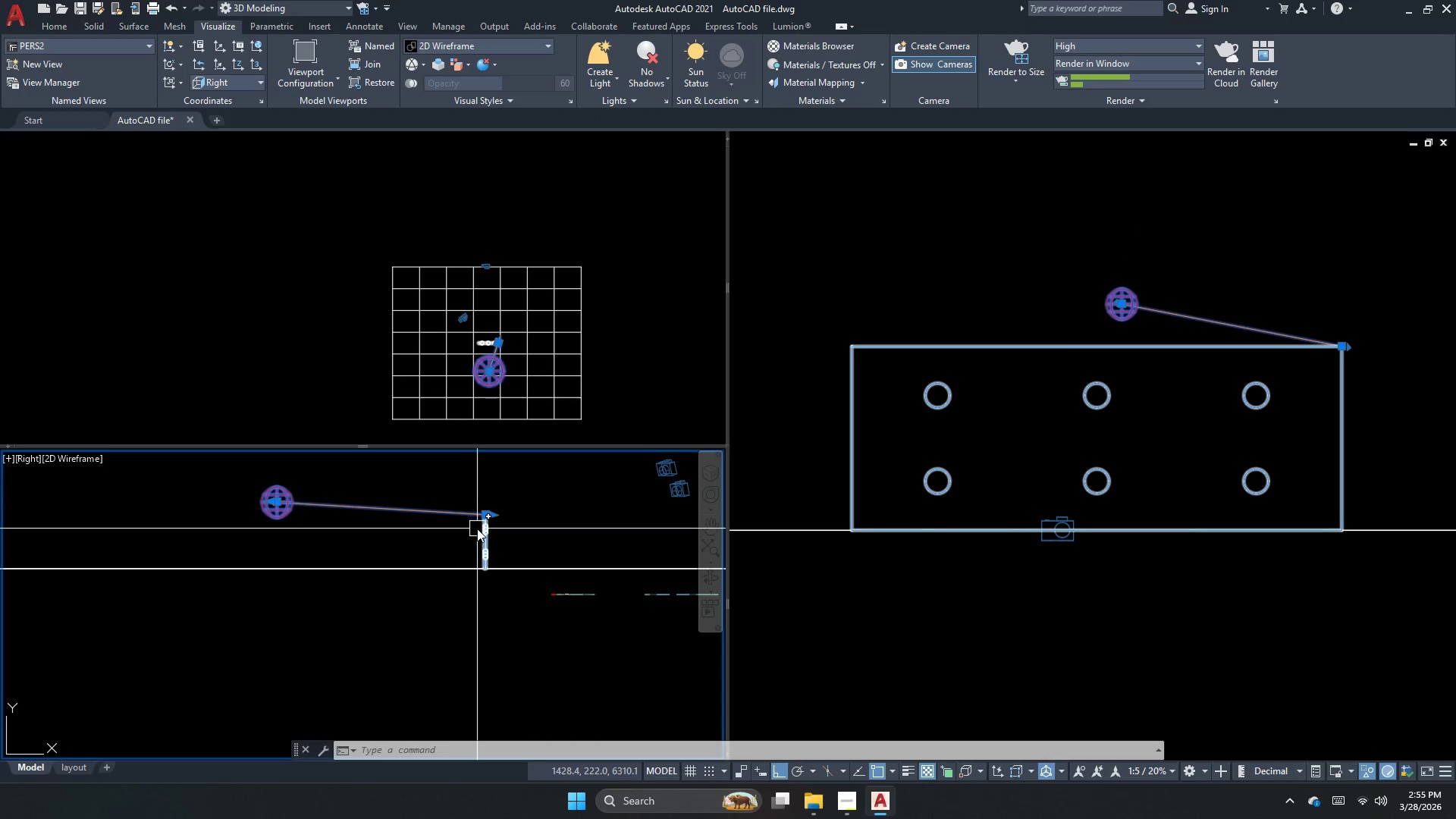 
key(Escape)
 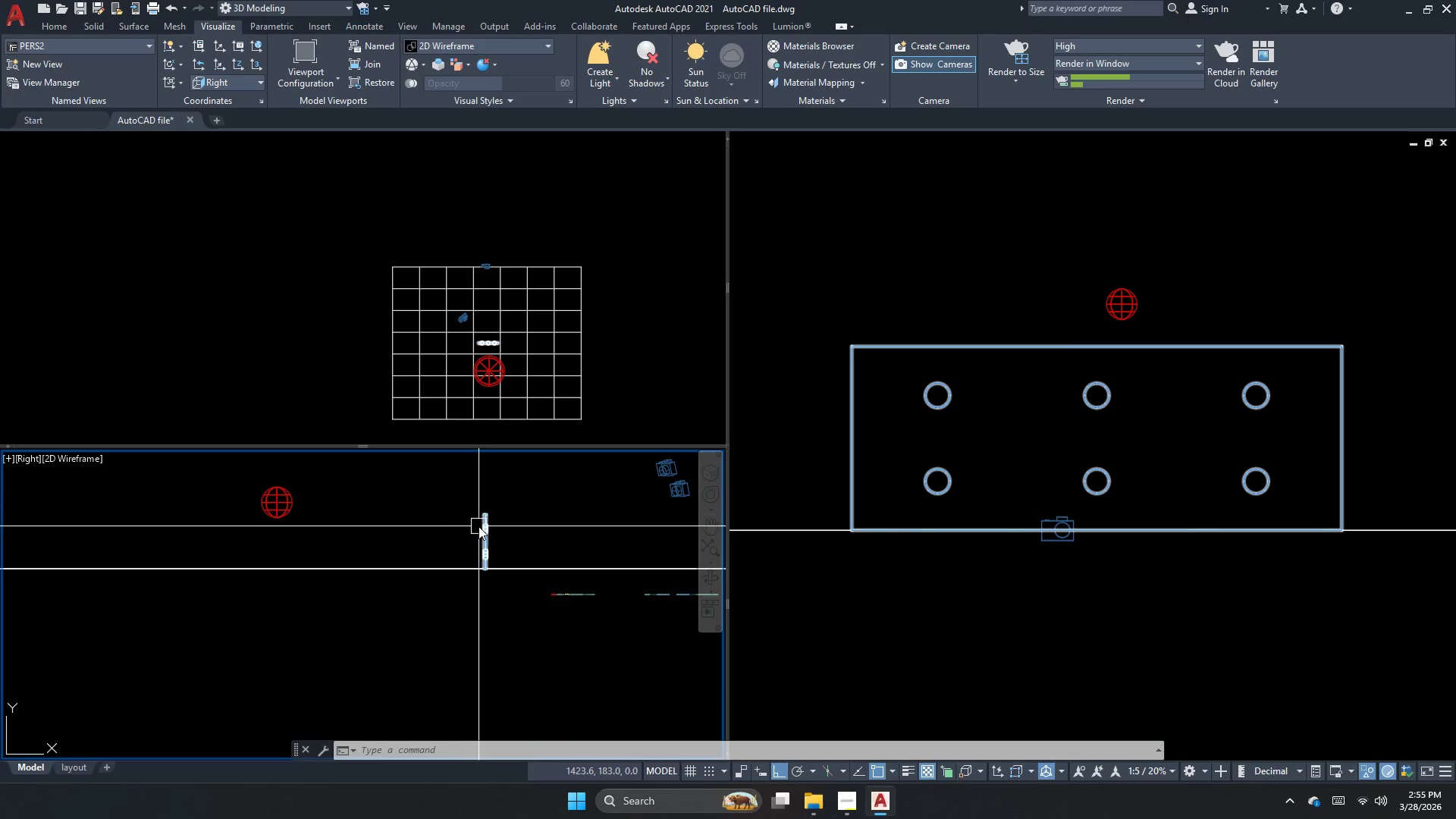 
left_click([312, 507])
 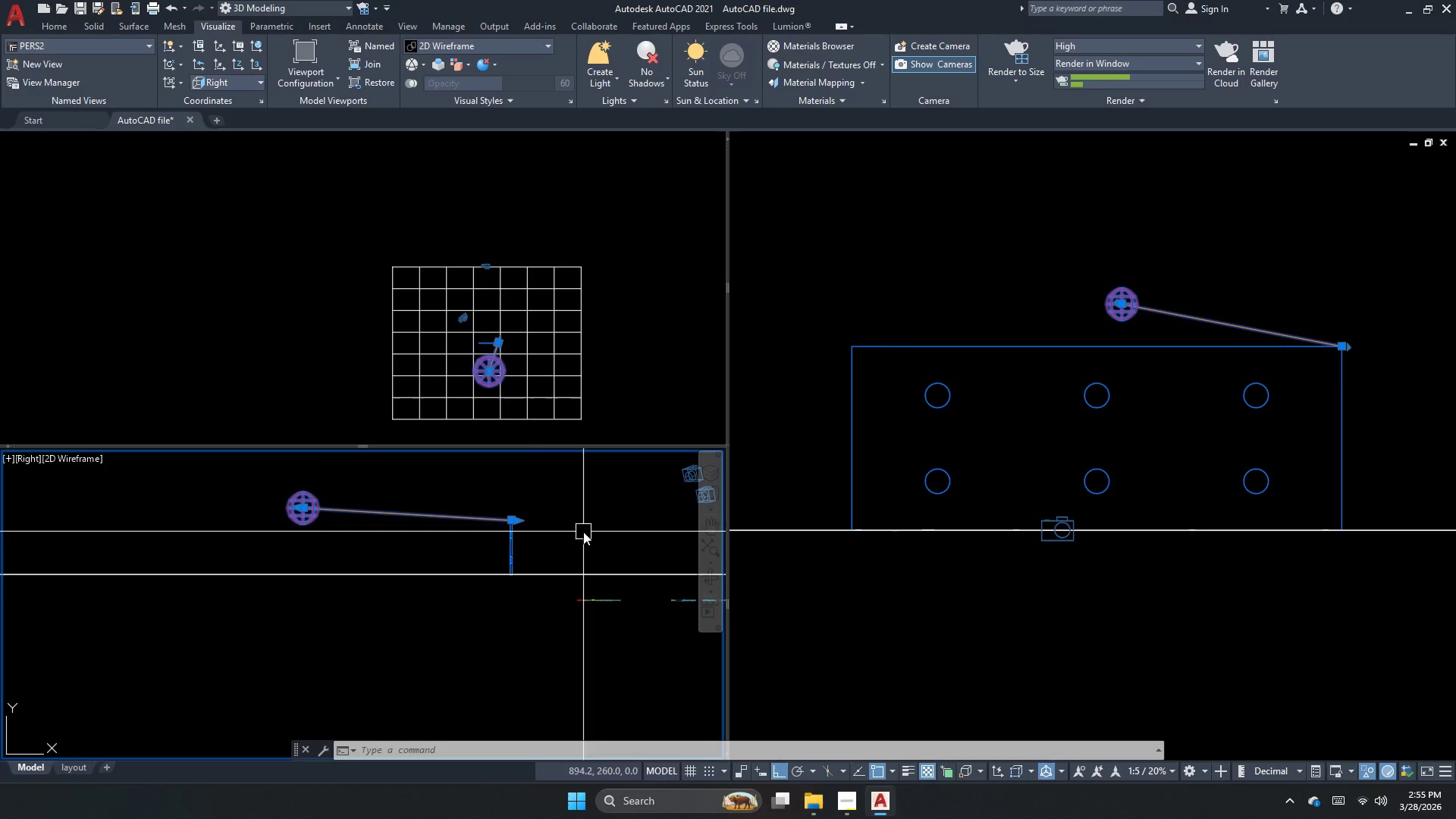 
scroll: coordinate [526, 535], scroll_direction: none, amount: 0.0
 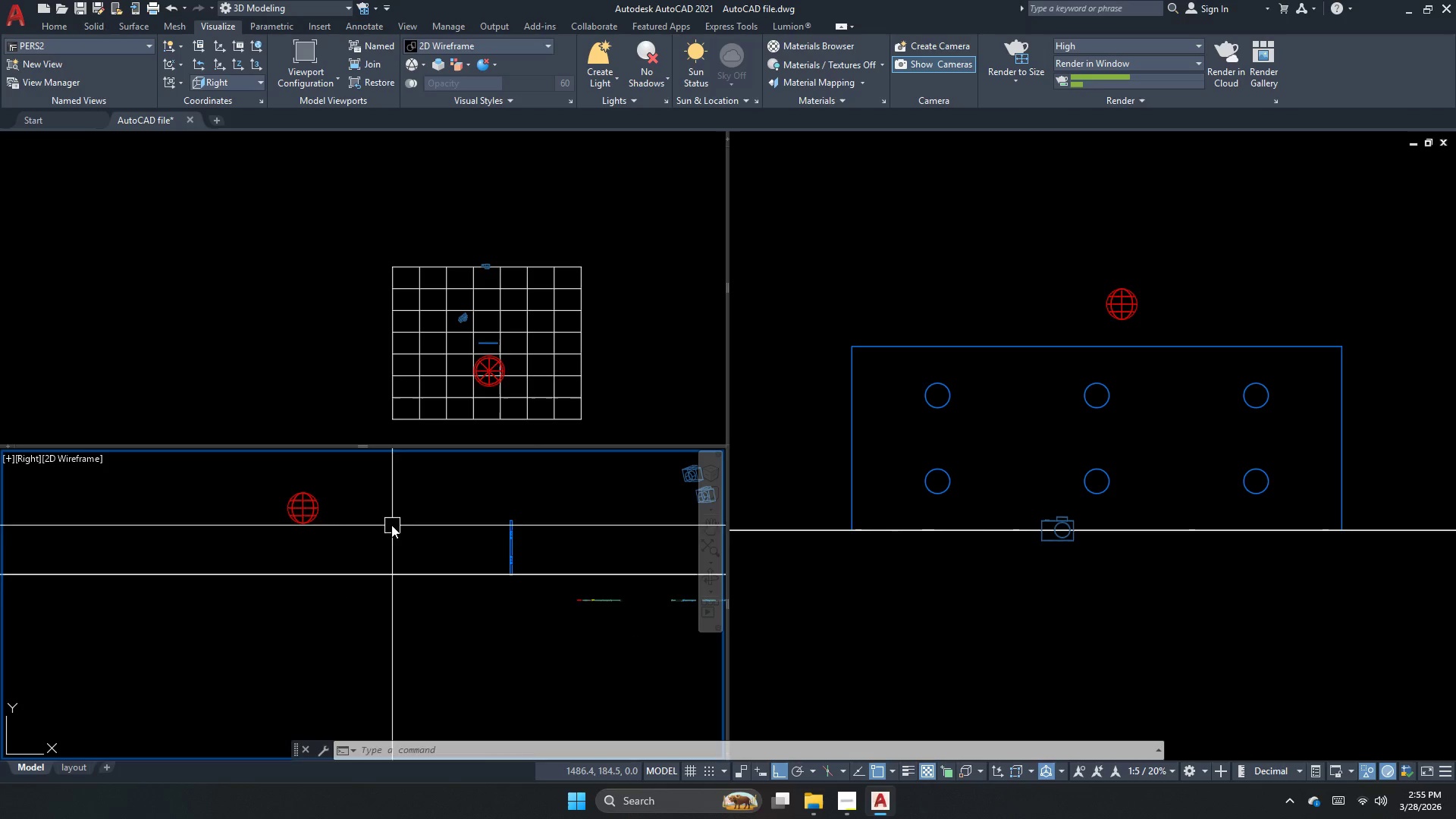 
scroll: coordinate [524, 522], scroll_direction: up, amount: 2.0
 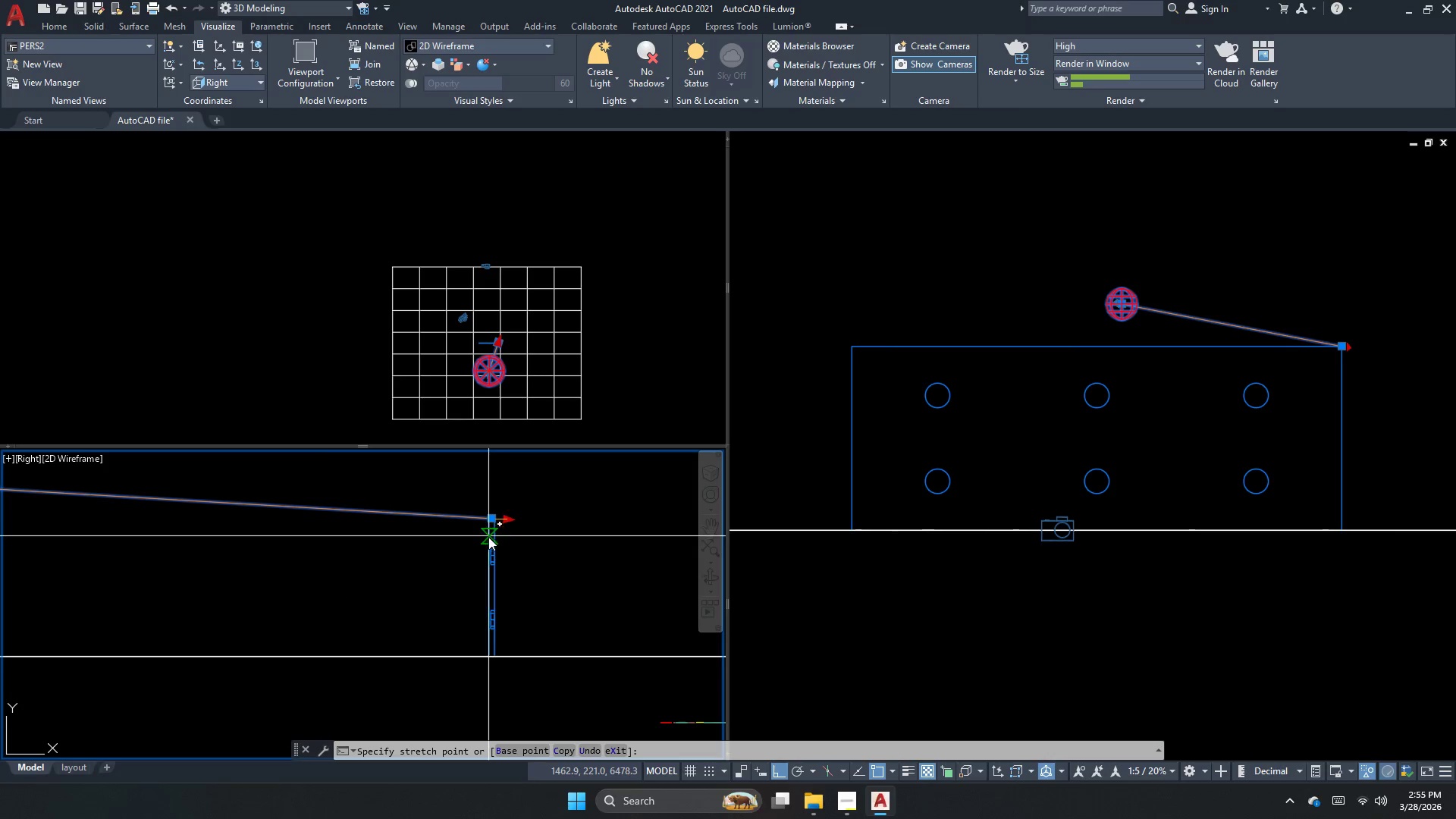 
left_click([488, 539])
 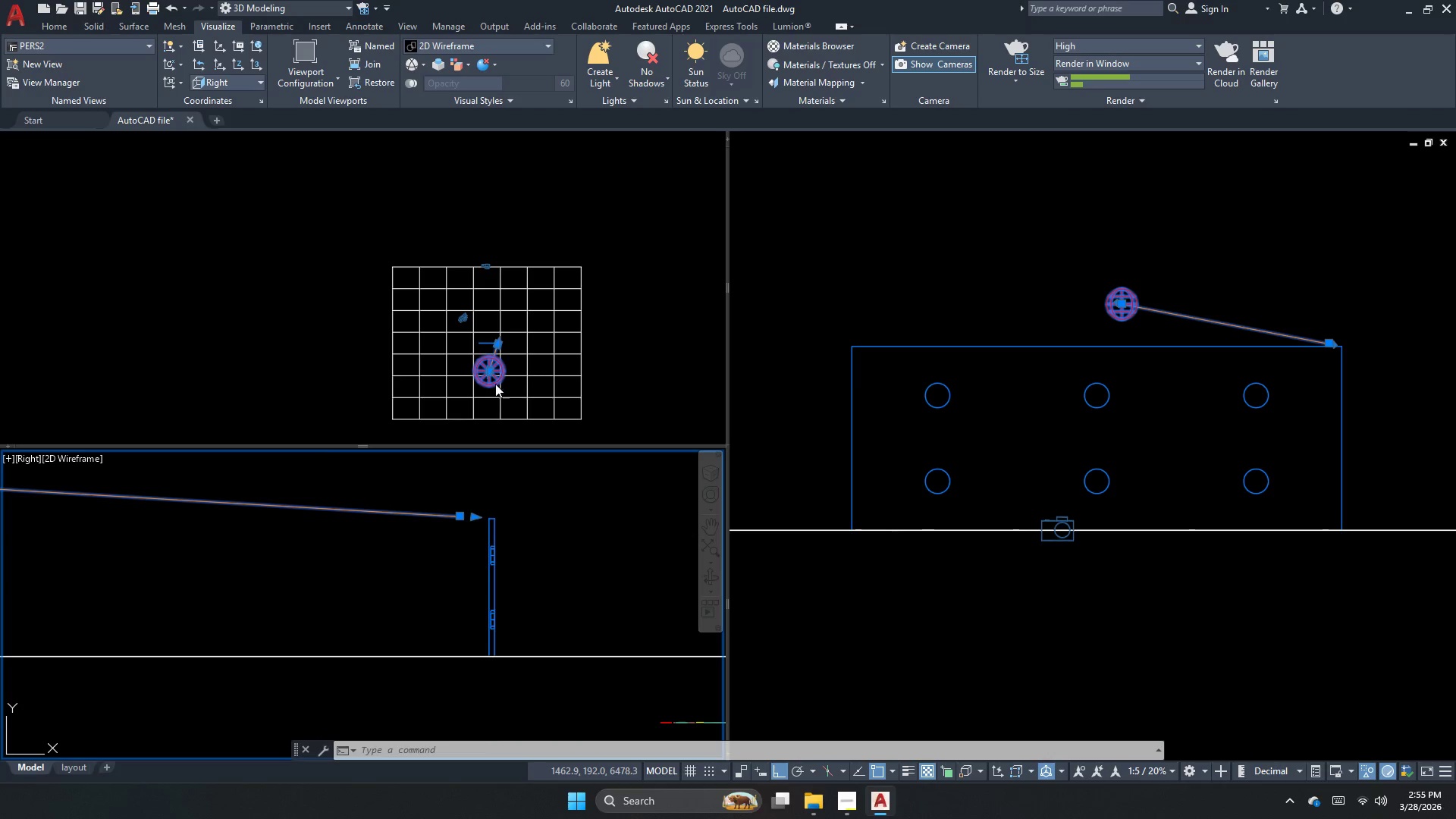 
key(Escape)
 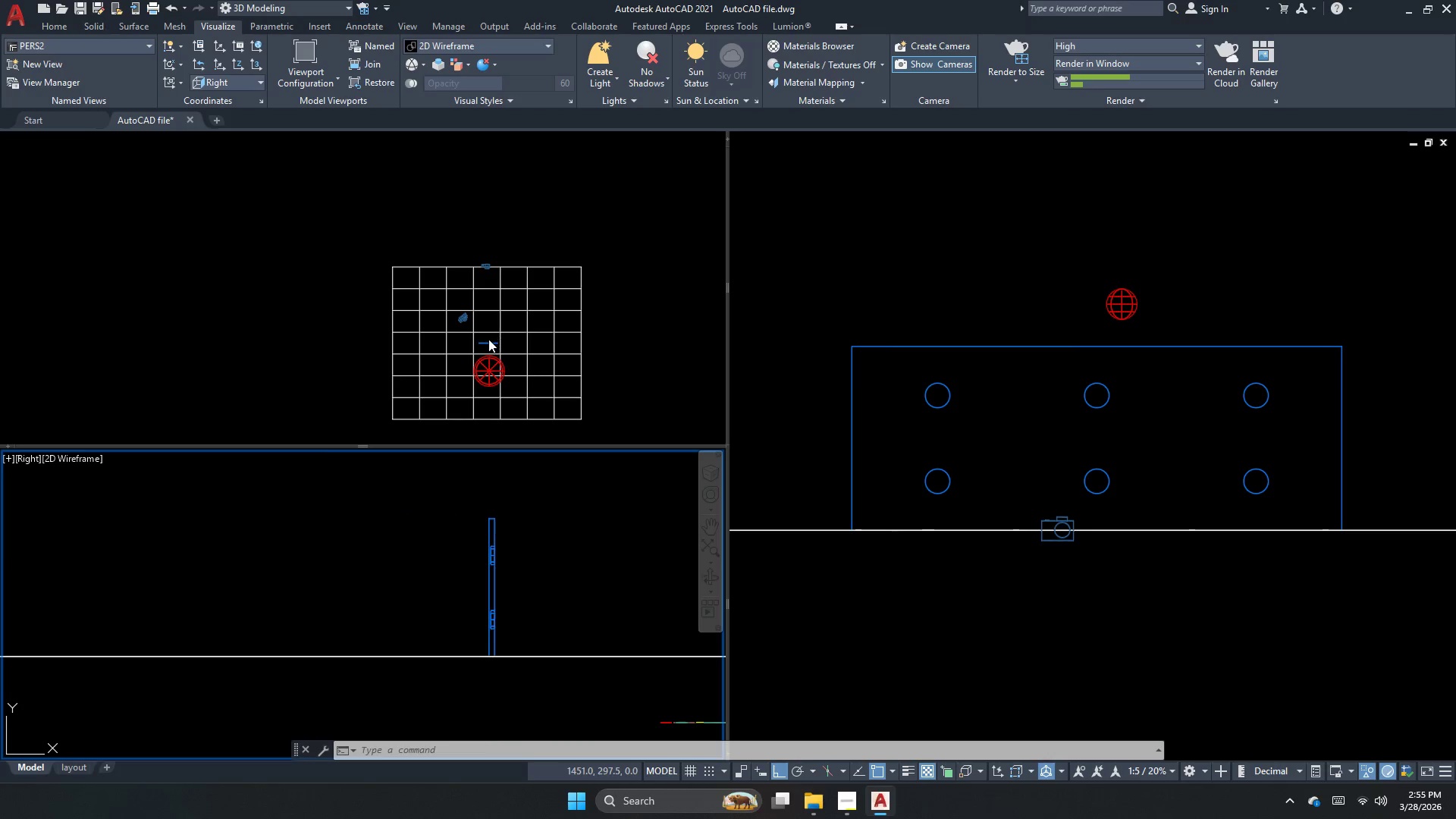 
left_click([488, 342])
 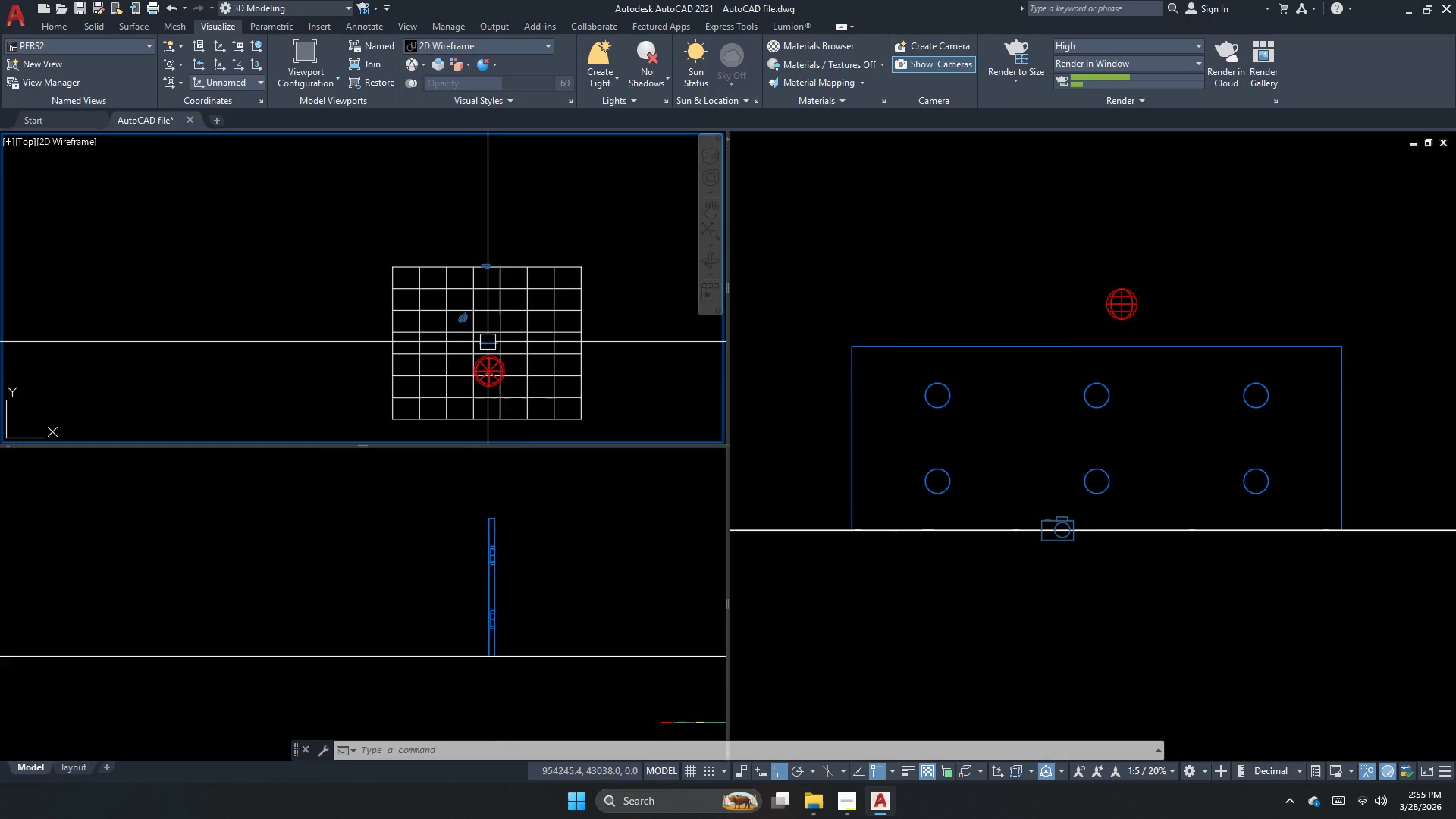 
left_click([496, 415])
 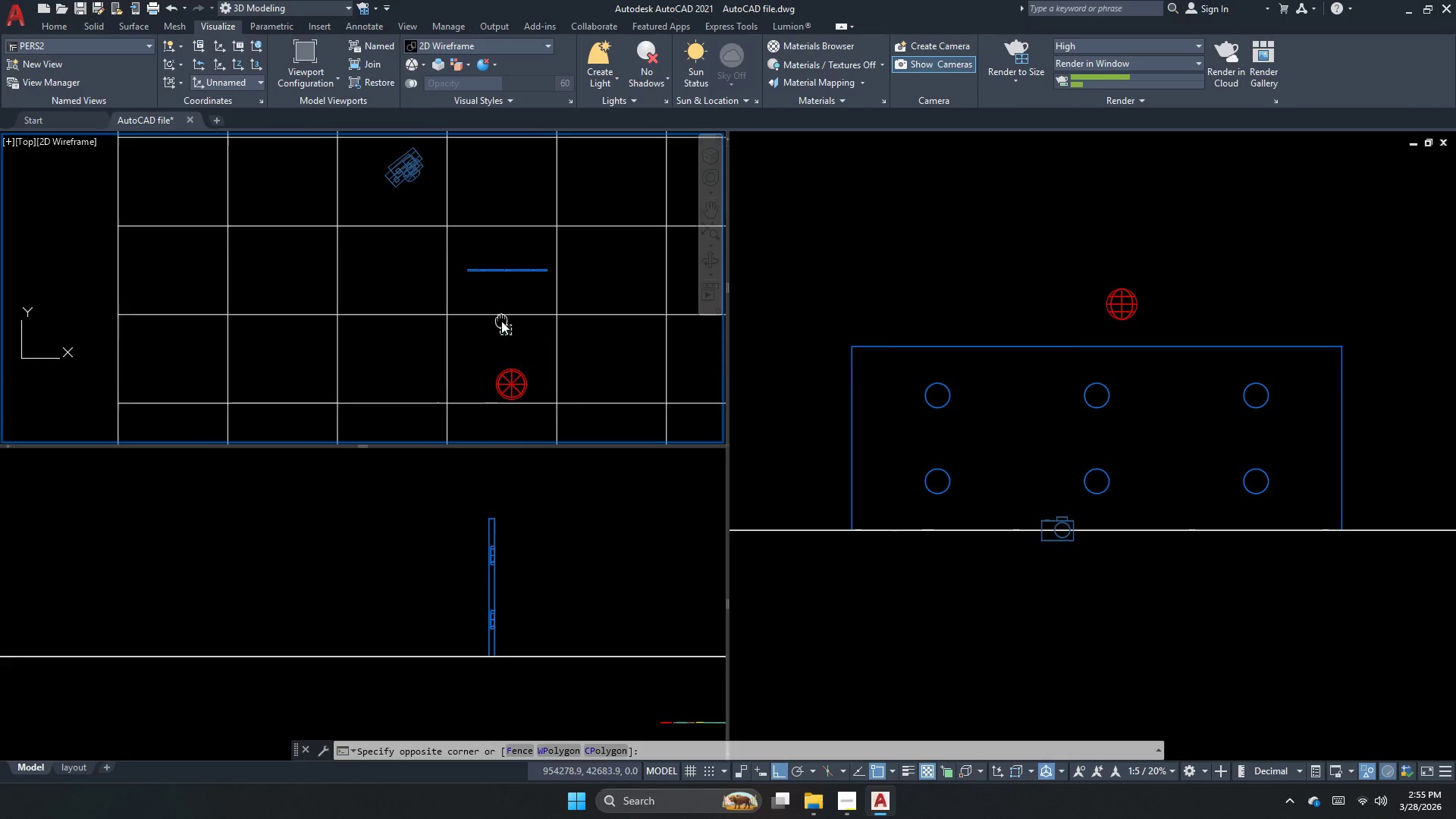 
scroll: coordinate [488, 342], scroll_direction: up, amount: 3.0
 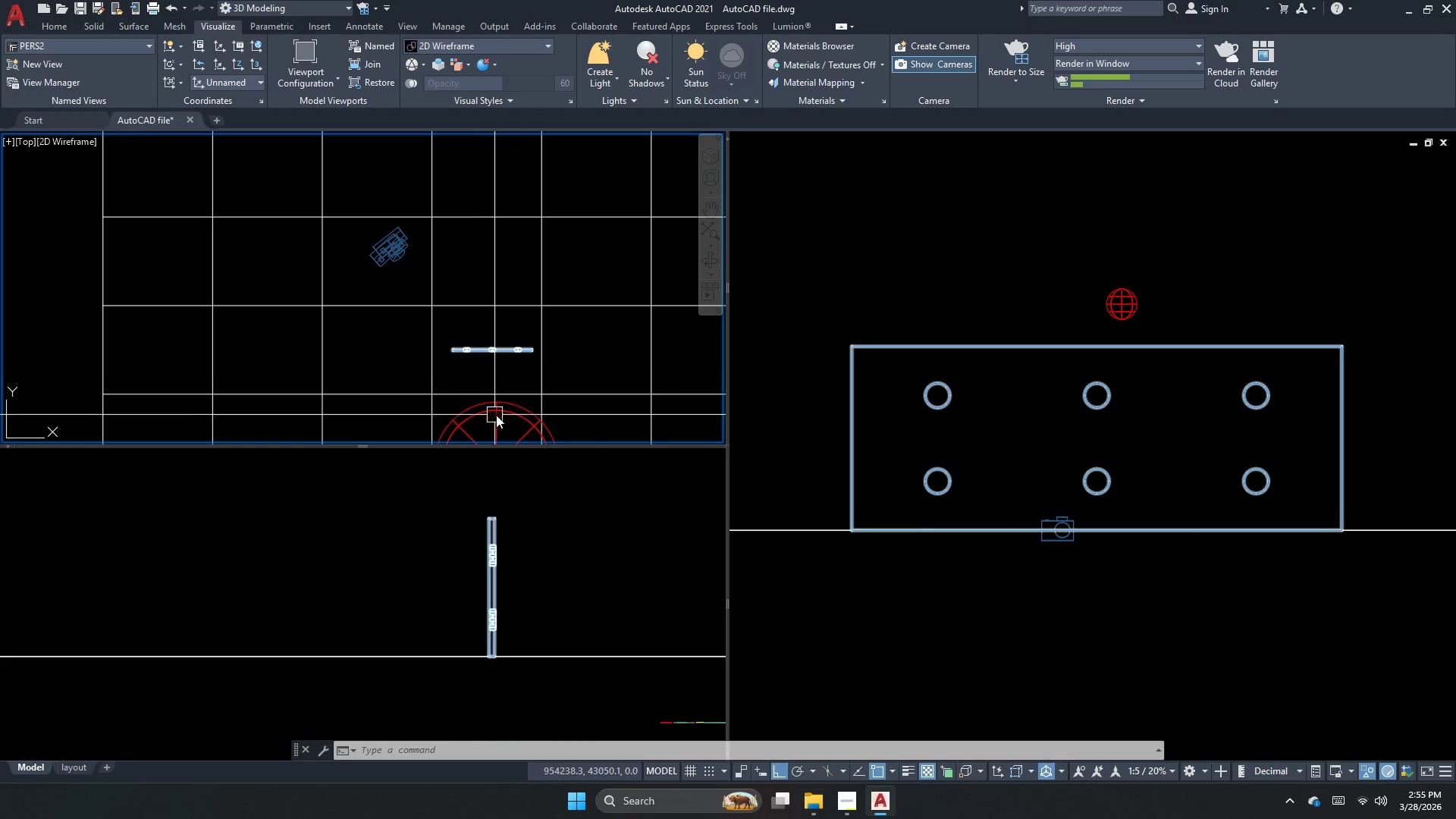 
key(Escape)
 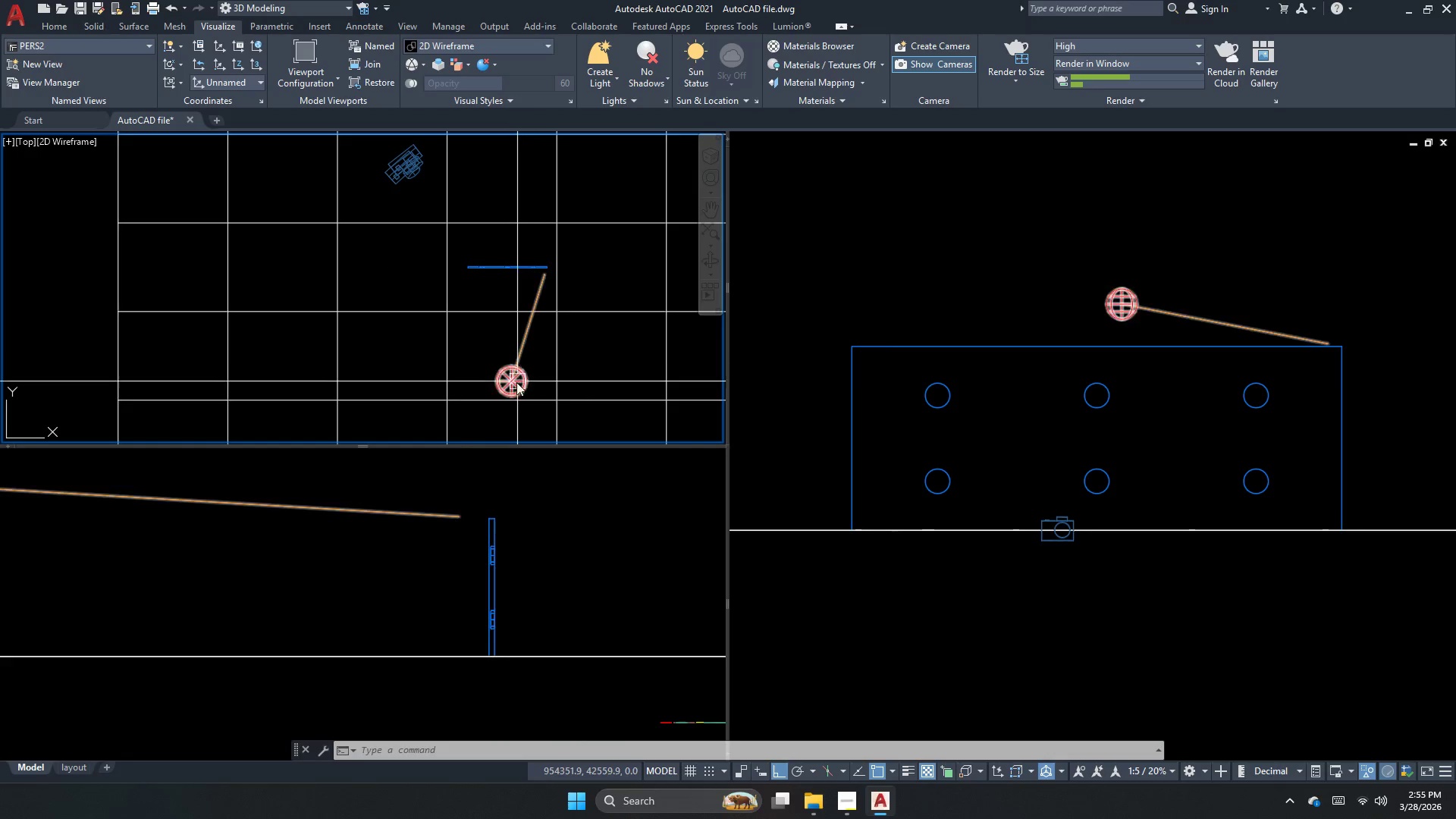 
left_click([515, 387])
 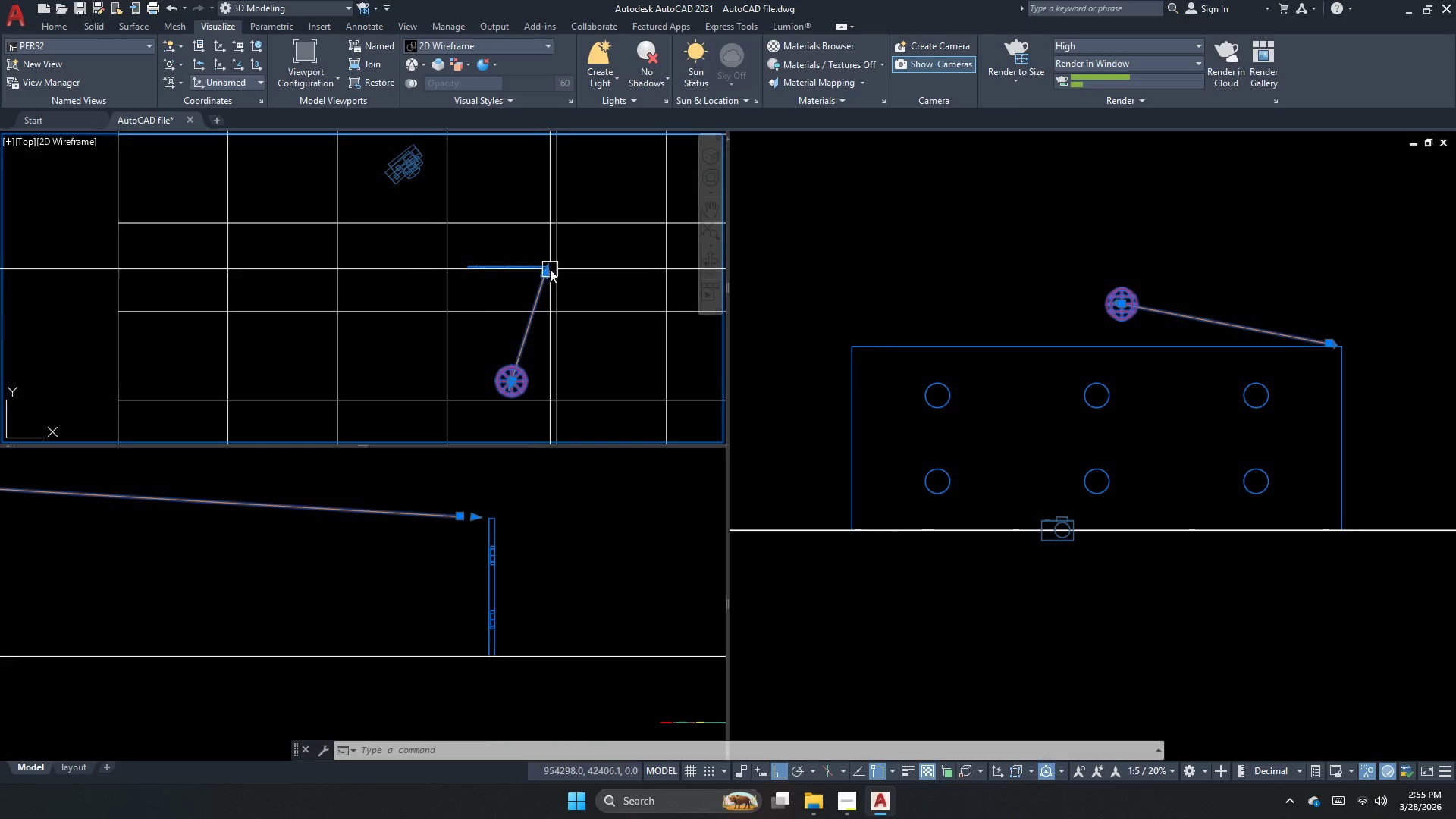 
scroll: coordinate [547, 275], scroll_direction: up, amount: 2.0
 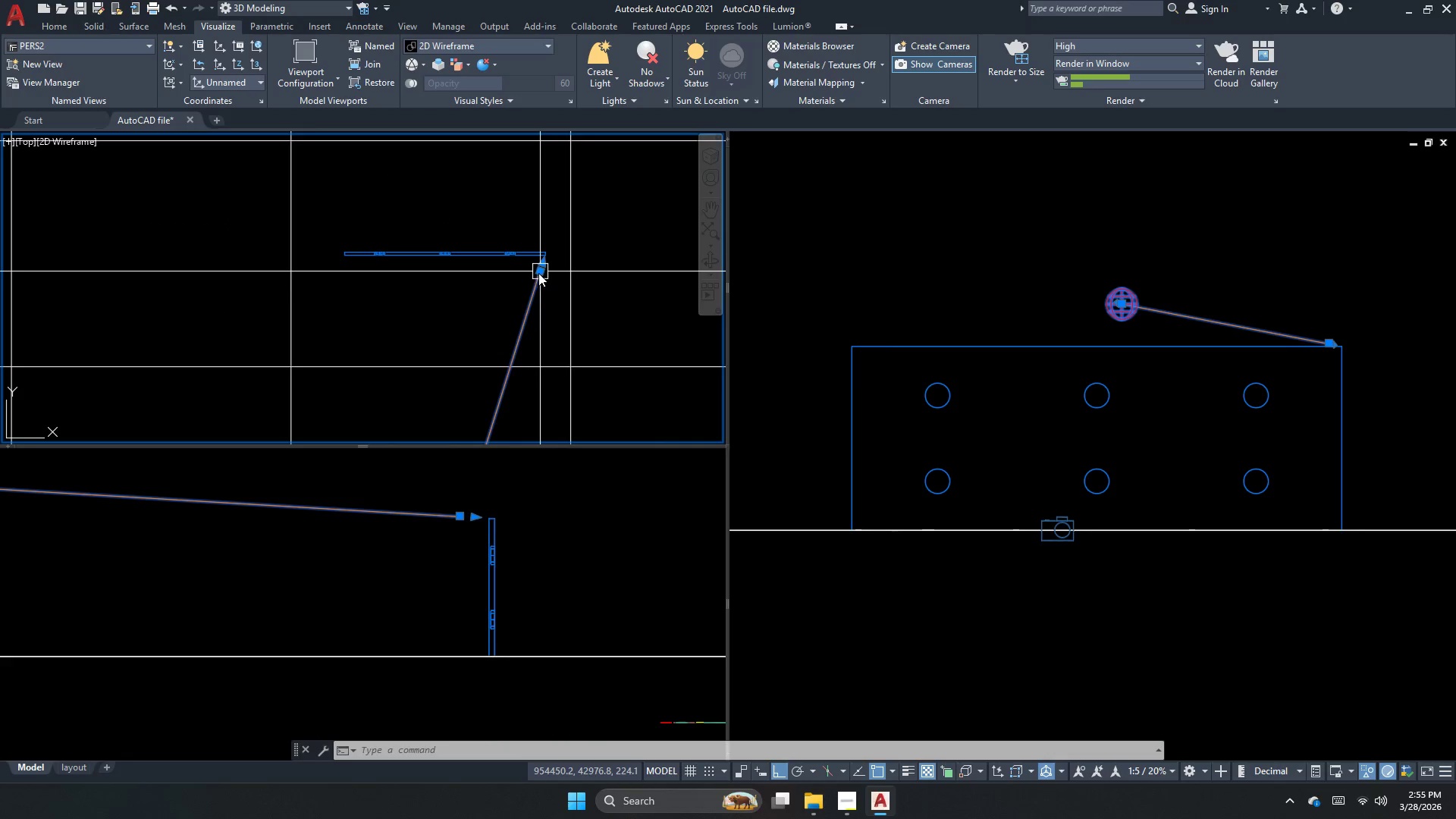 
left_click_drag(start_coordinate=[538, 273], to_coordinate=[521, 272])
 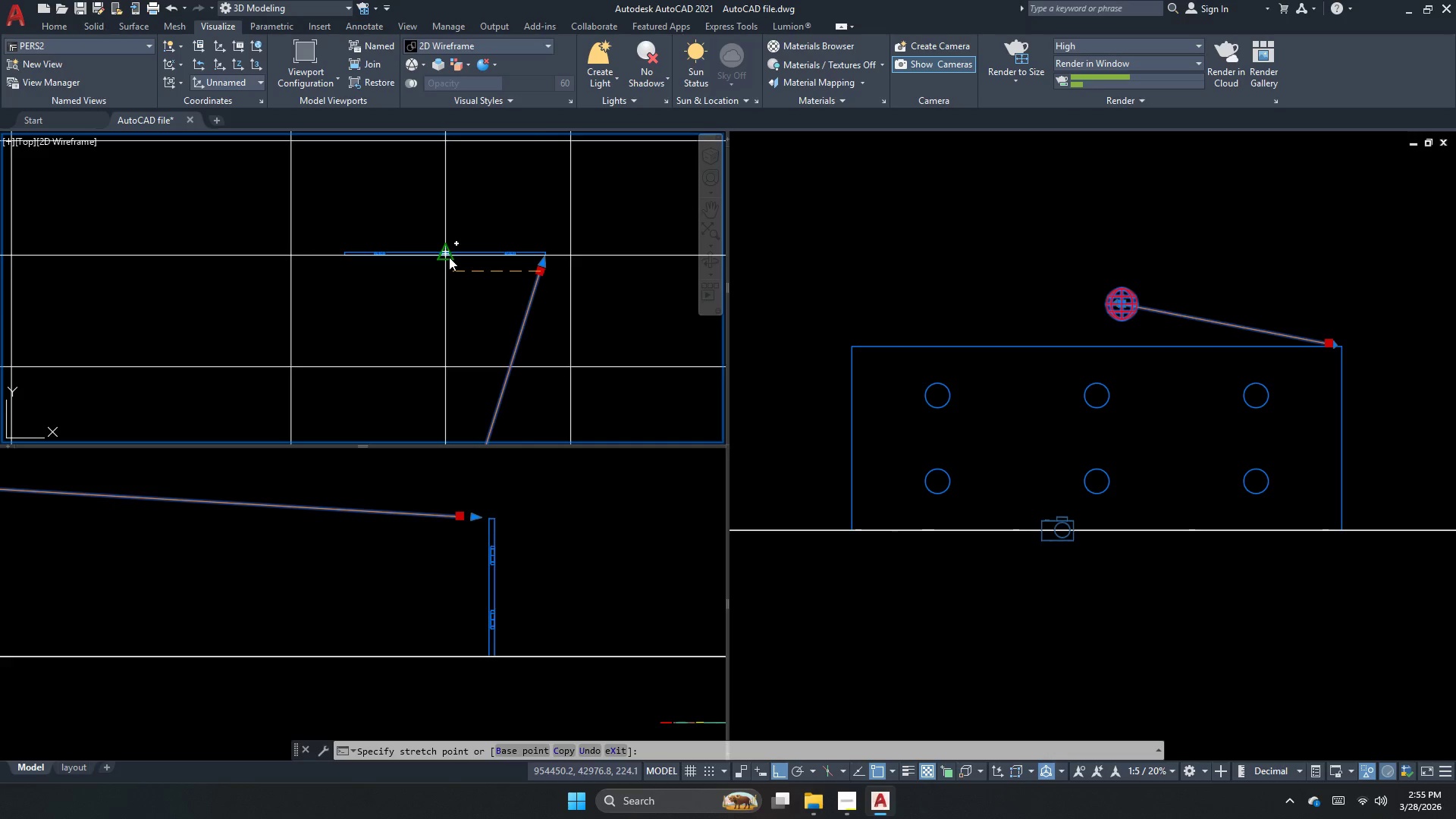 
left_click([449, 257])
 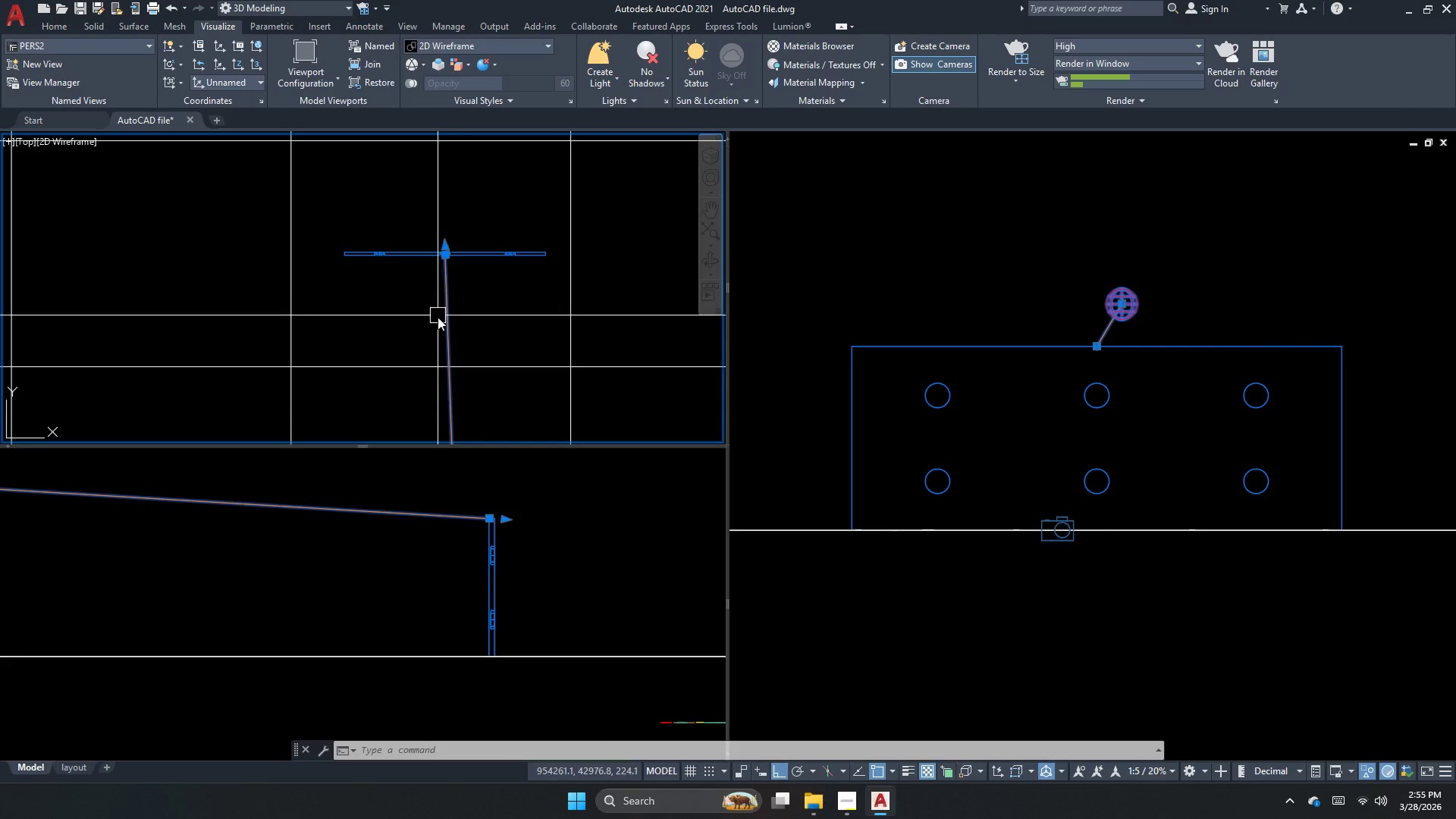 
key(Escape)
 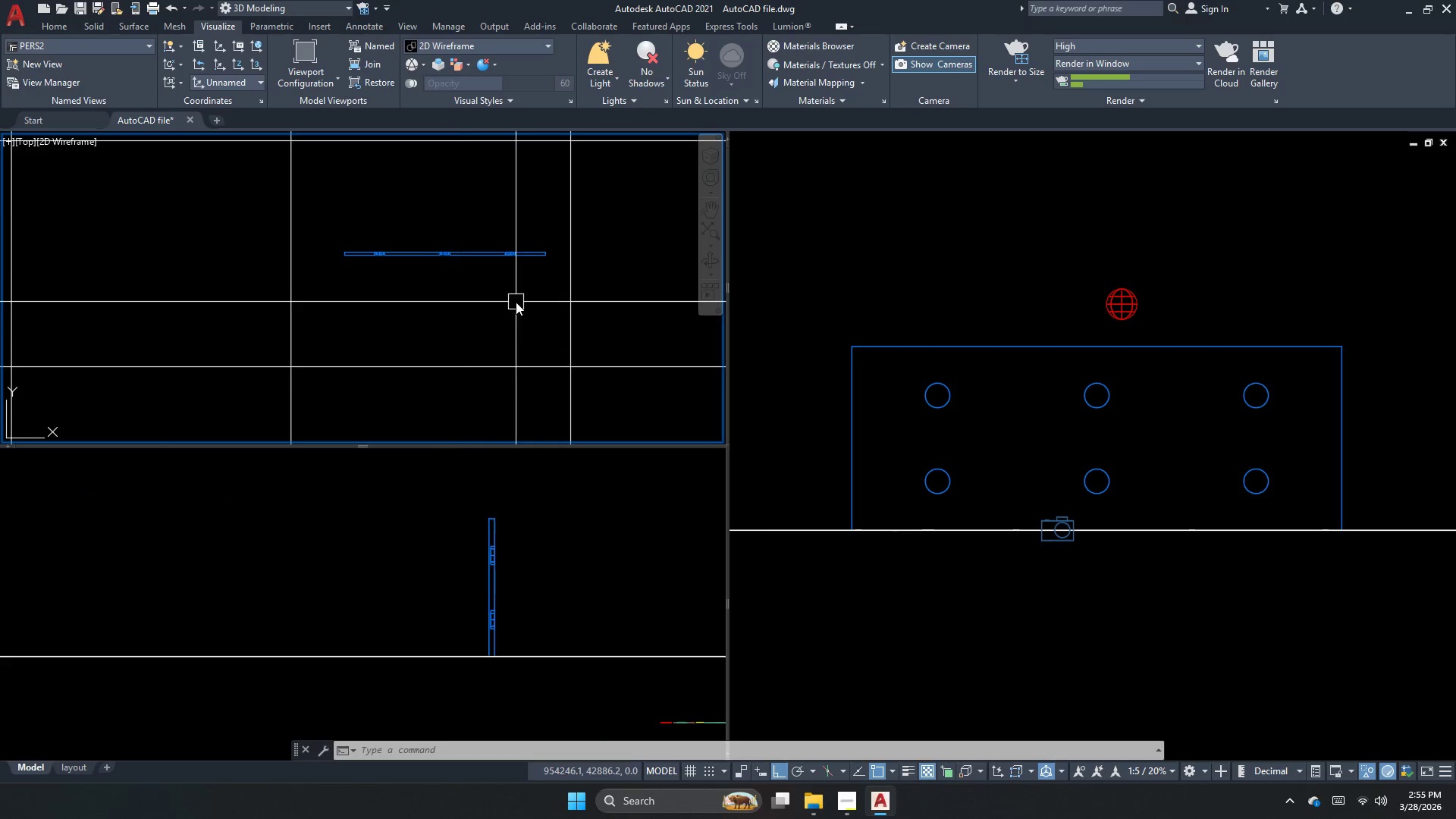 
left_click([482, 480])
 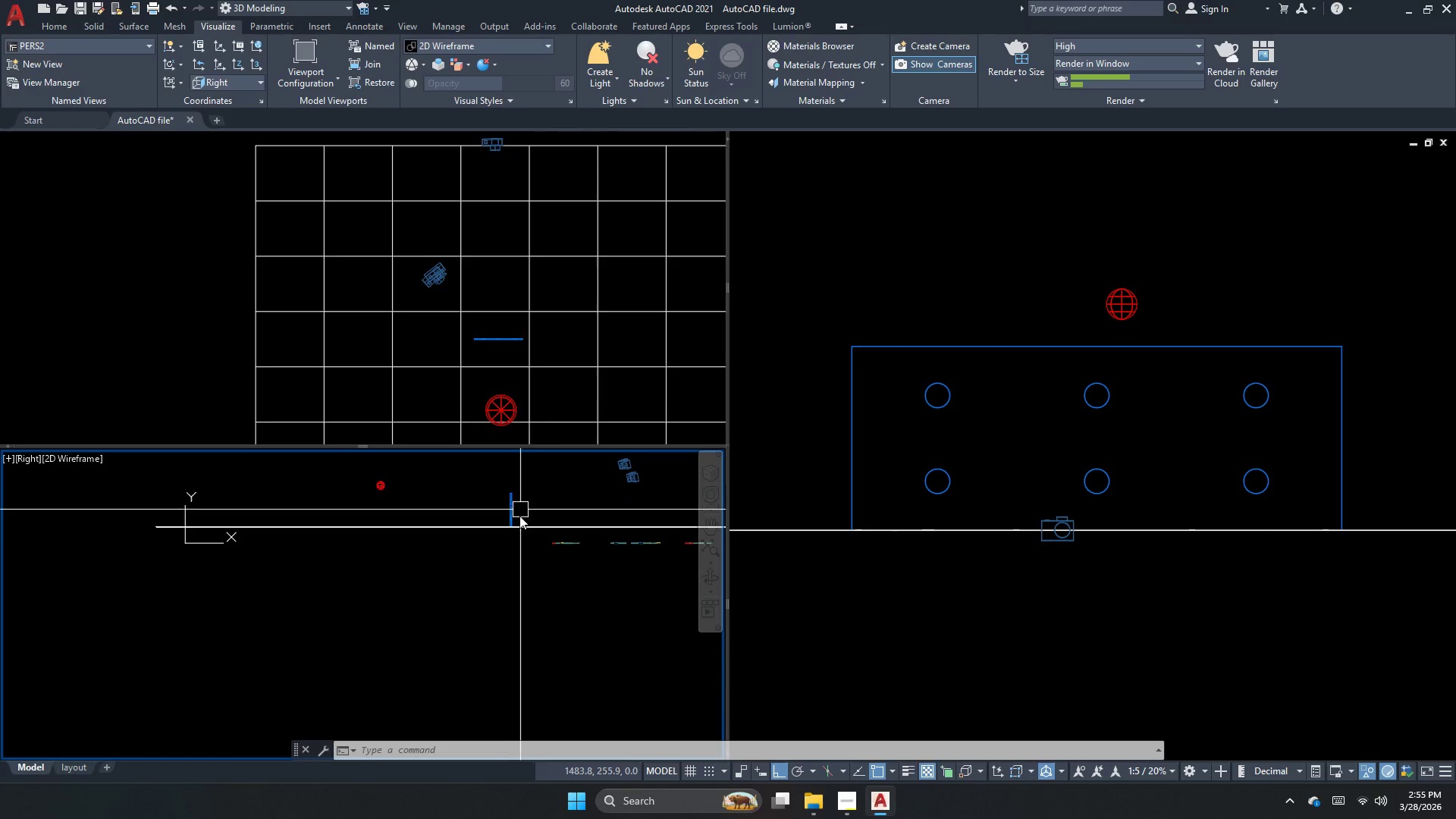 
scroll: coordinate [519, 485], scroll_direction: down, amount: 6.0
 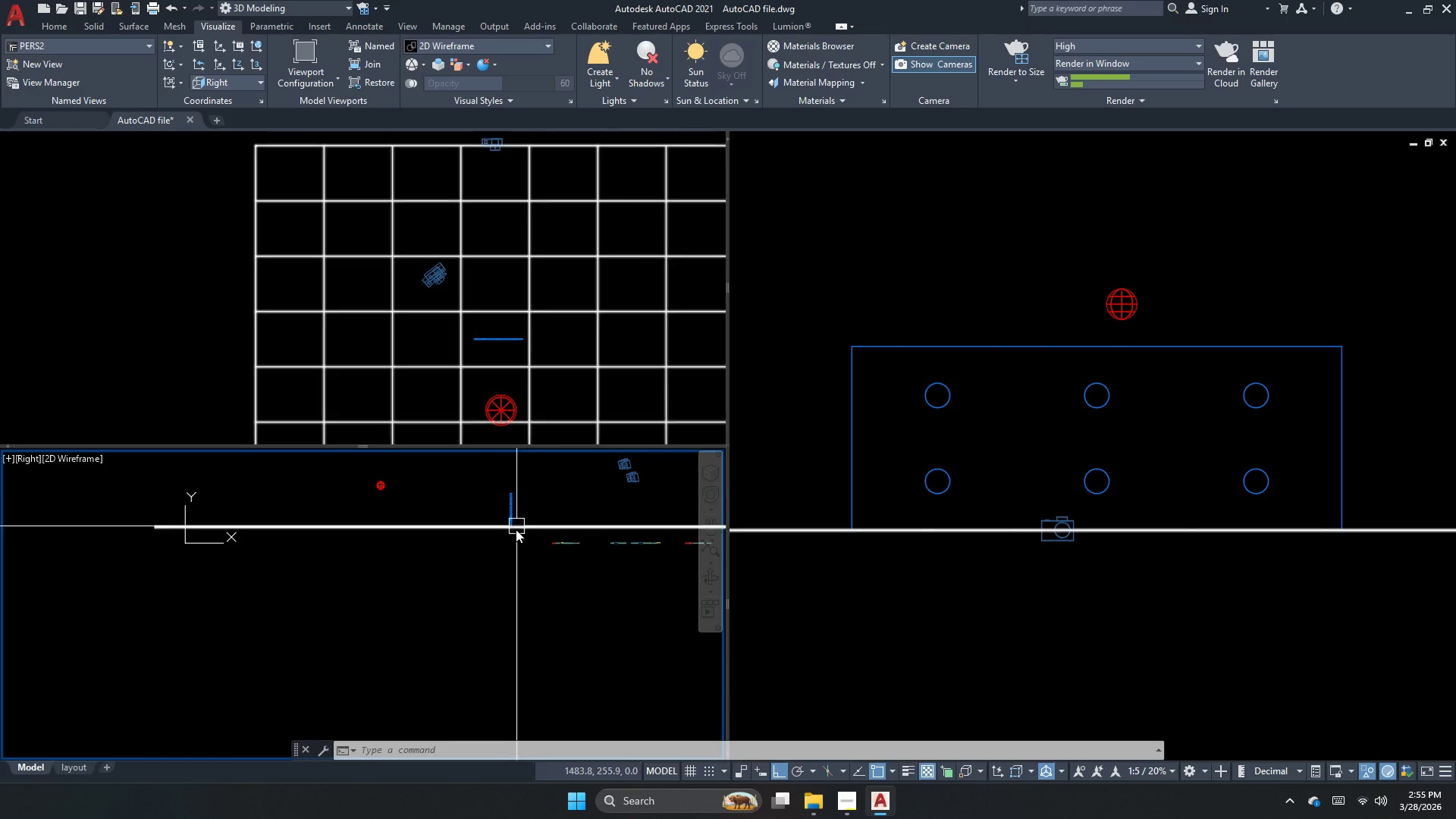 
key(Escape)
 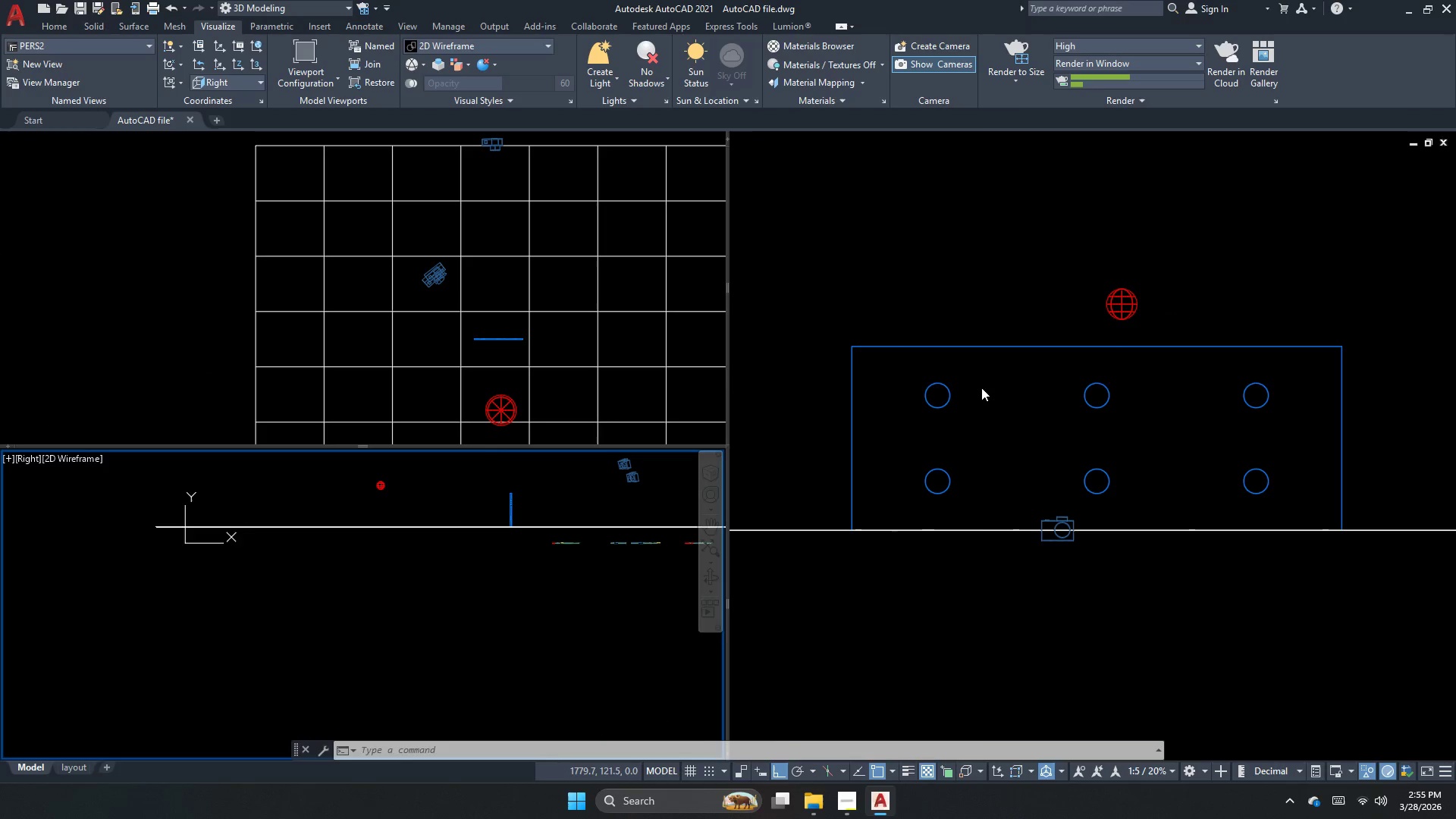 
left_click([981, 384])
 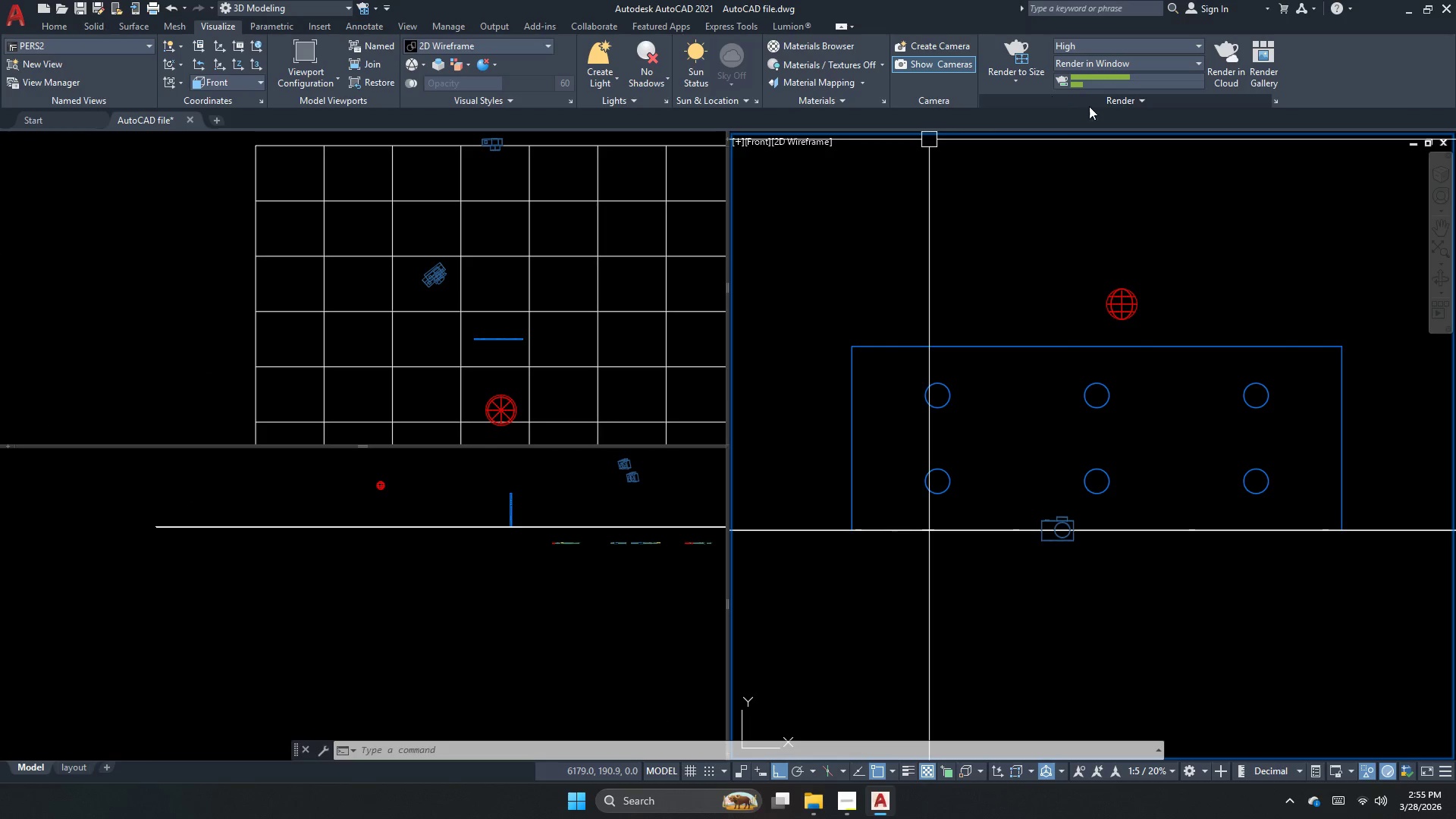 
double_click([1119, 98])
 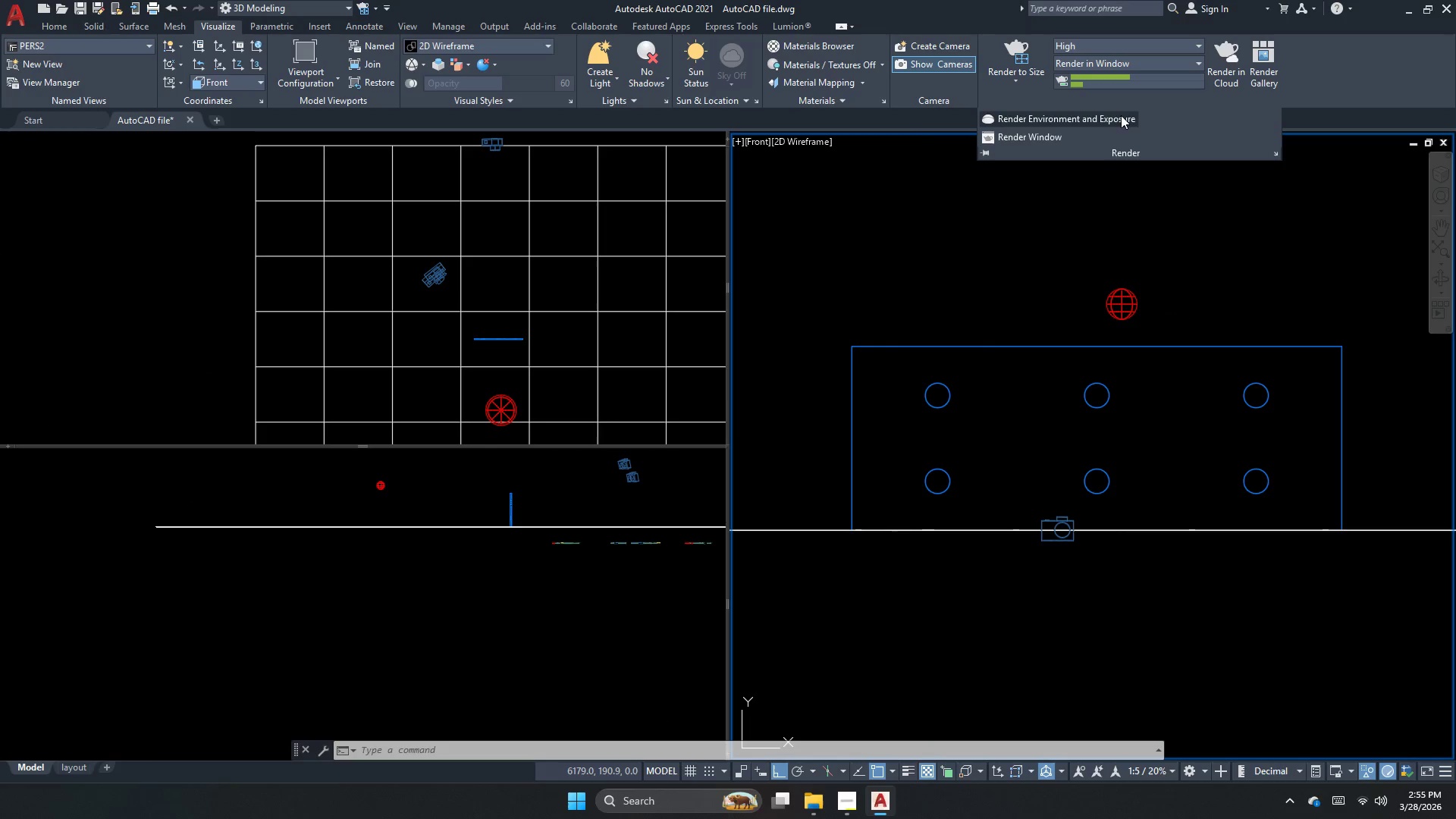 
left_click([1120, 116])
 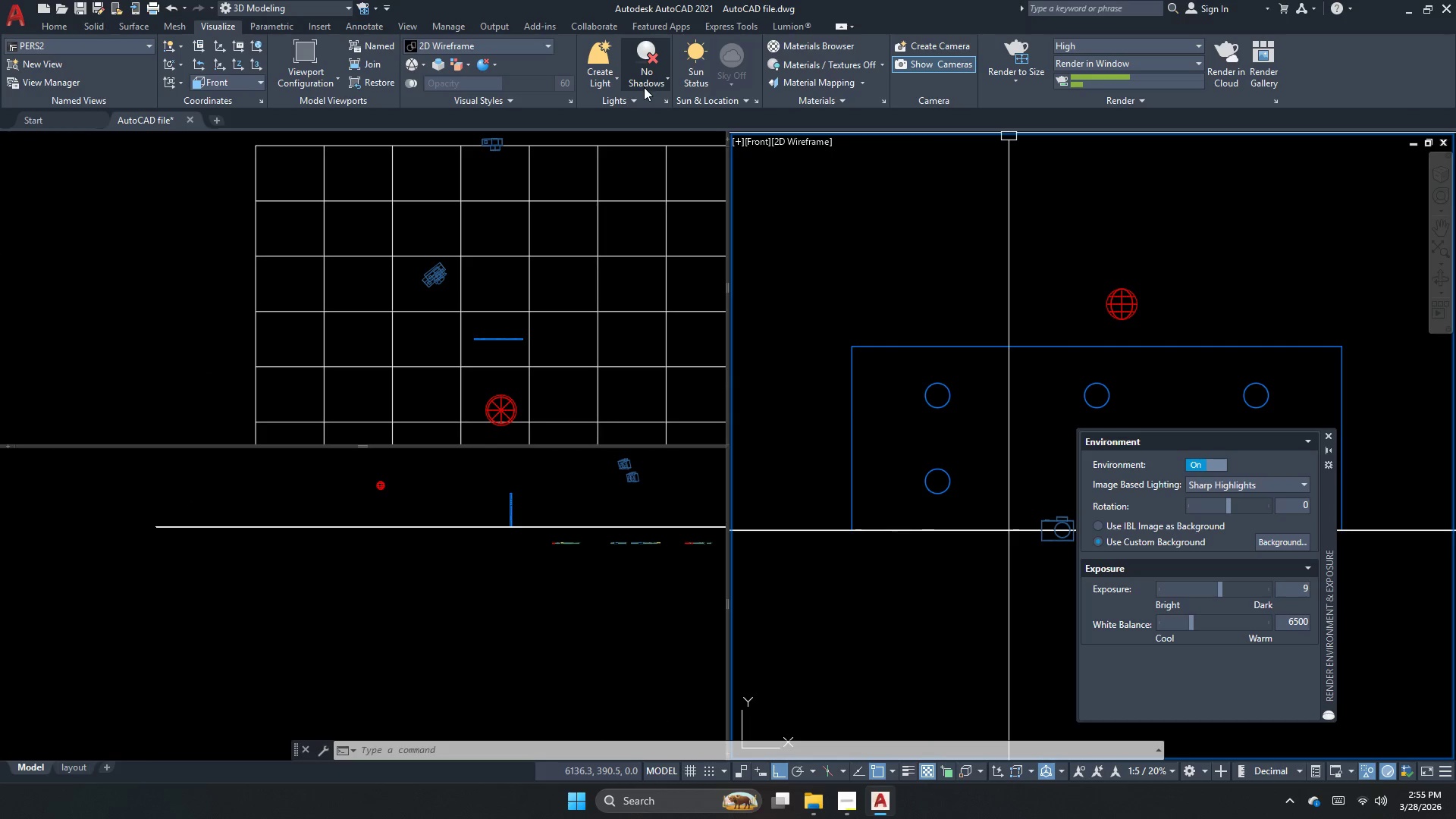 
left_click([648, 160])
 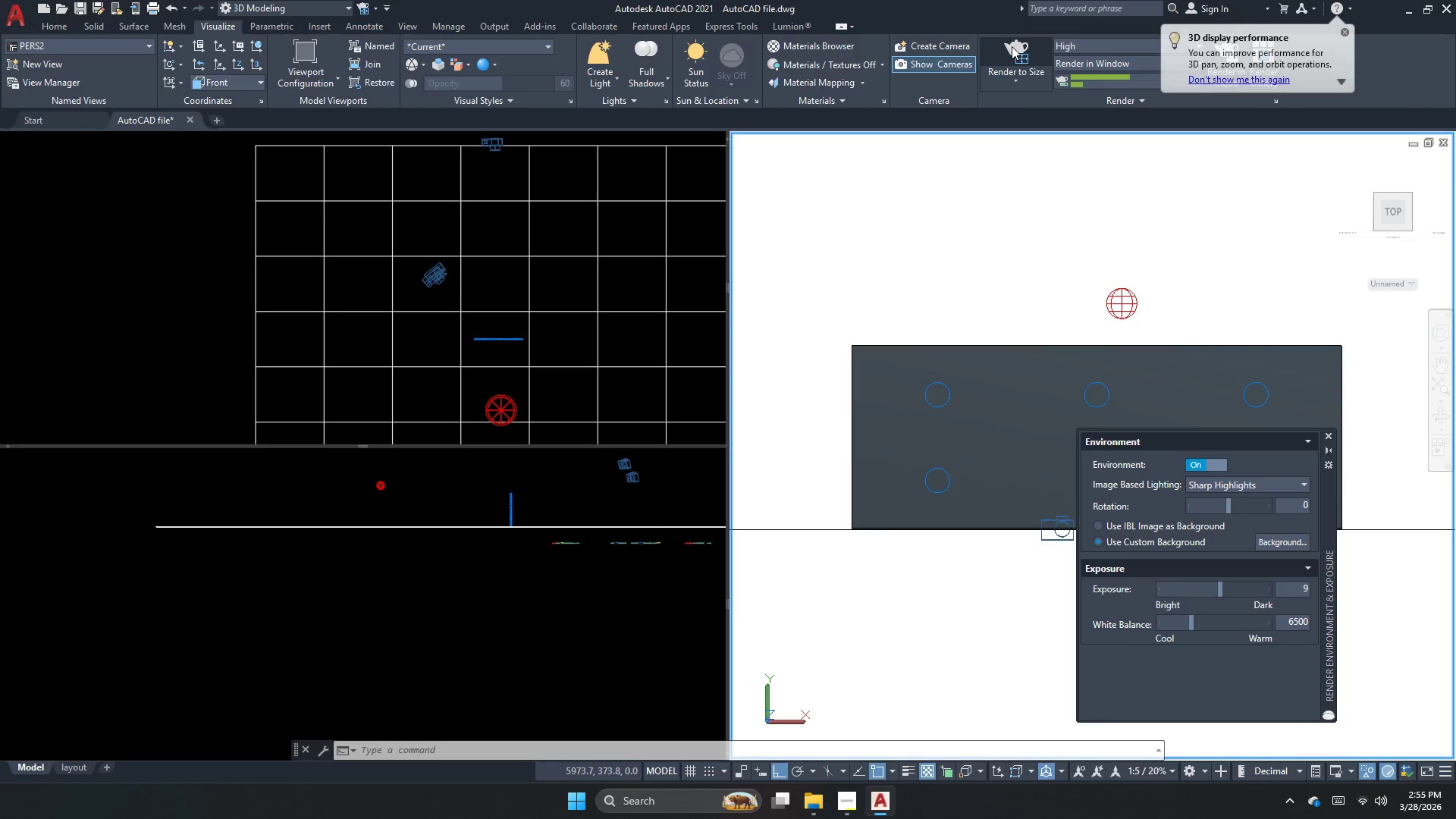 
left_click([1012, 46])
 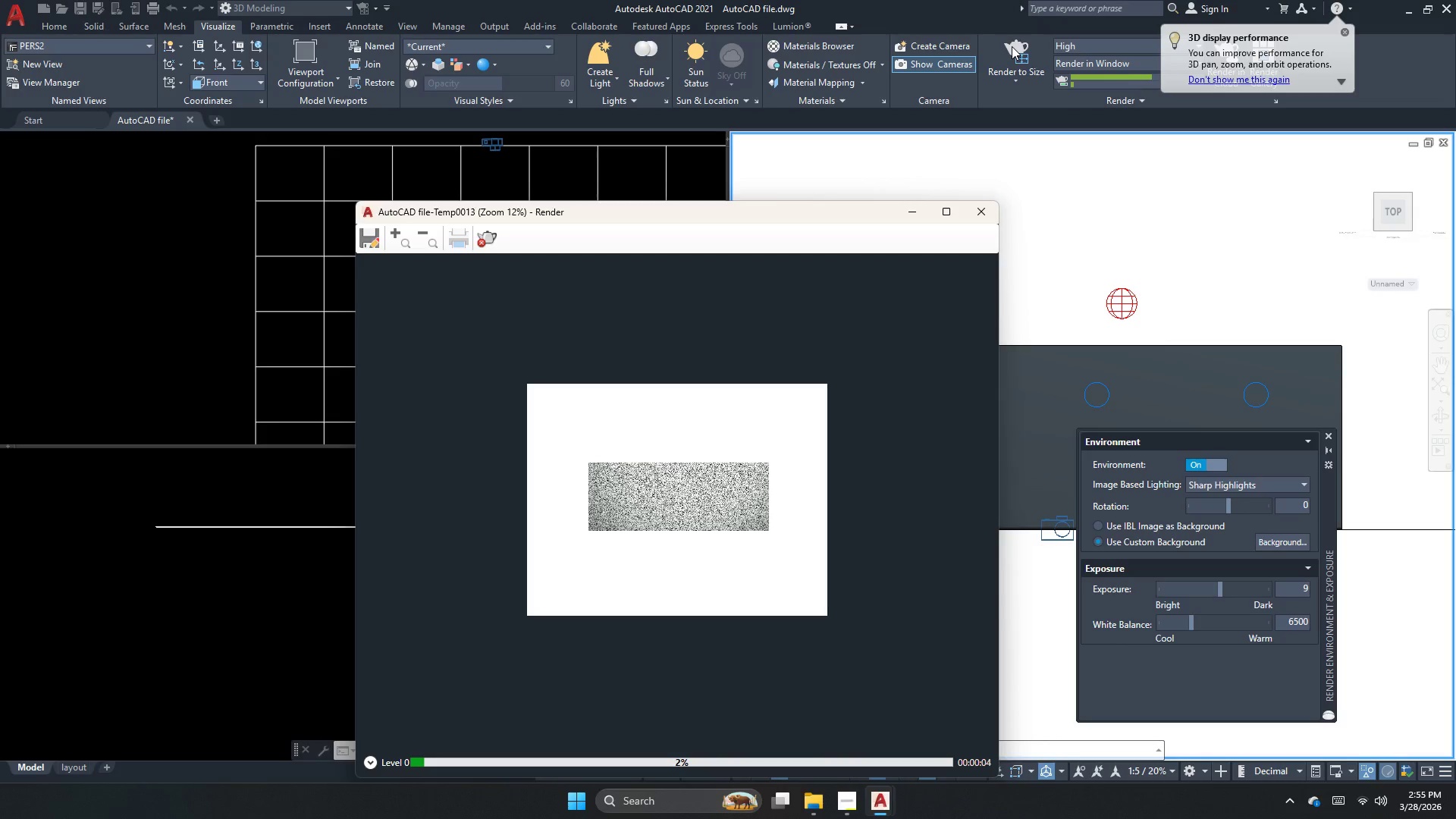 
wait(6.3)
 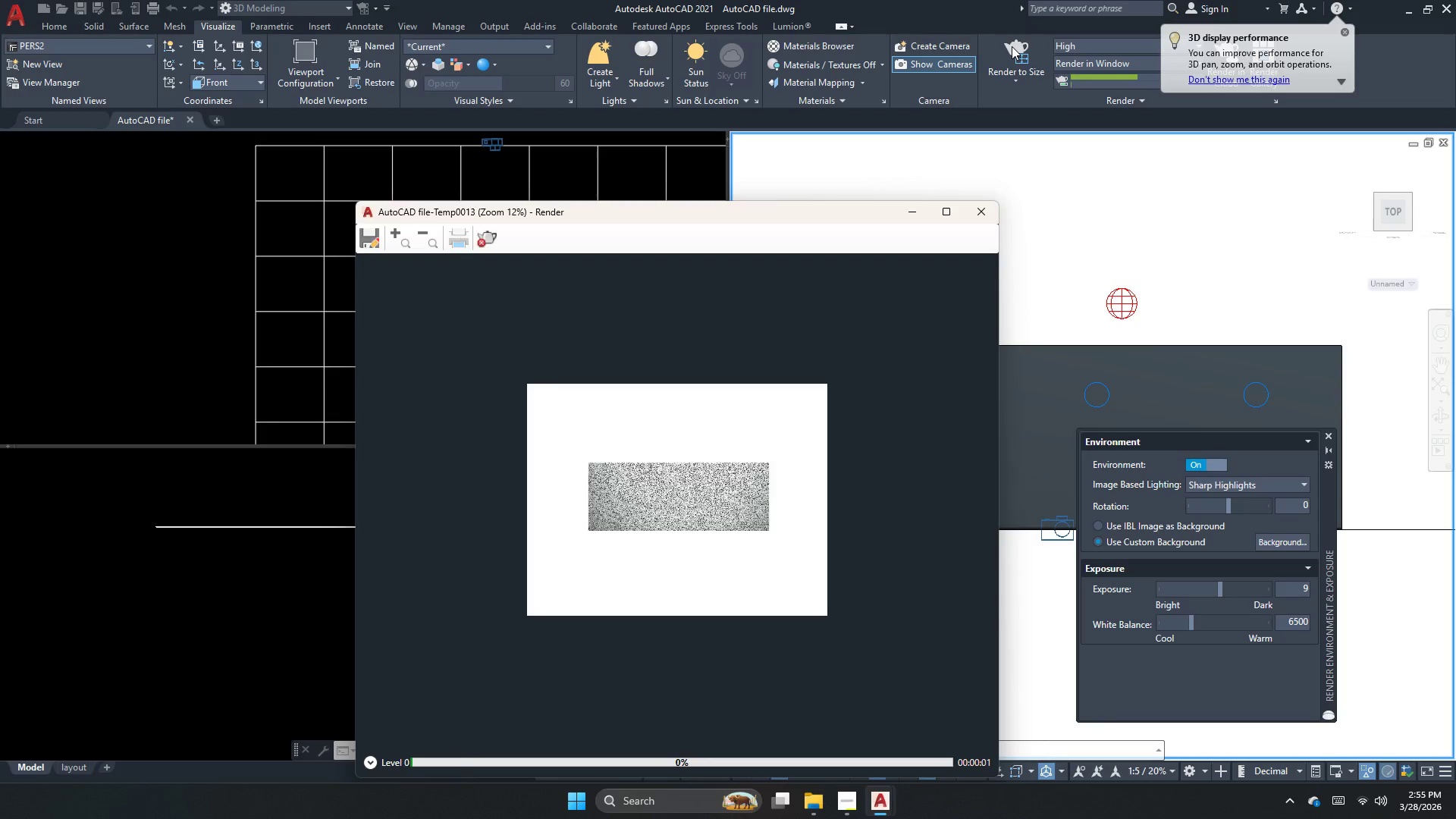 
scroll: coordinate [648, 516], scroll_direction: up, amount: 4.0
 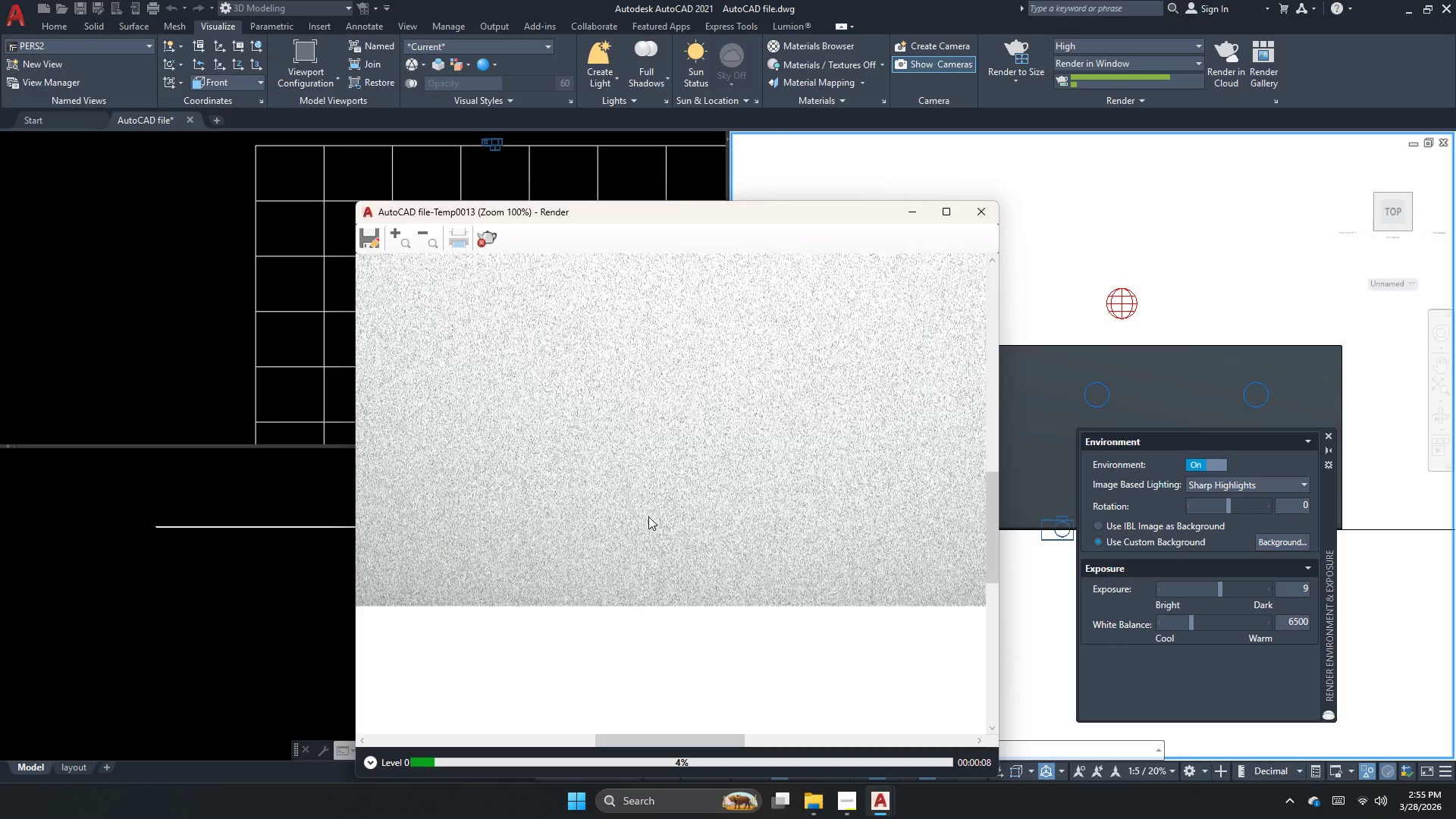 
scroll: coordinate [640, 541], scroll_direction: down, amount: 2.0
 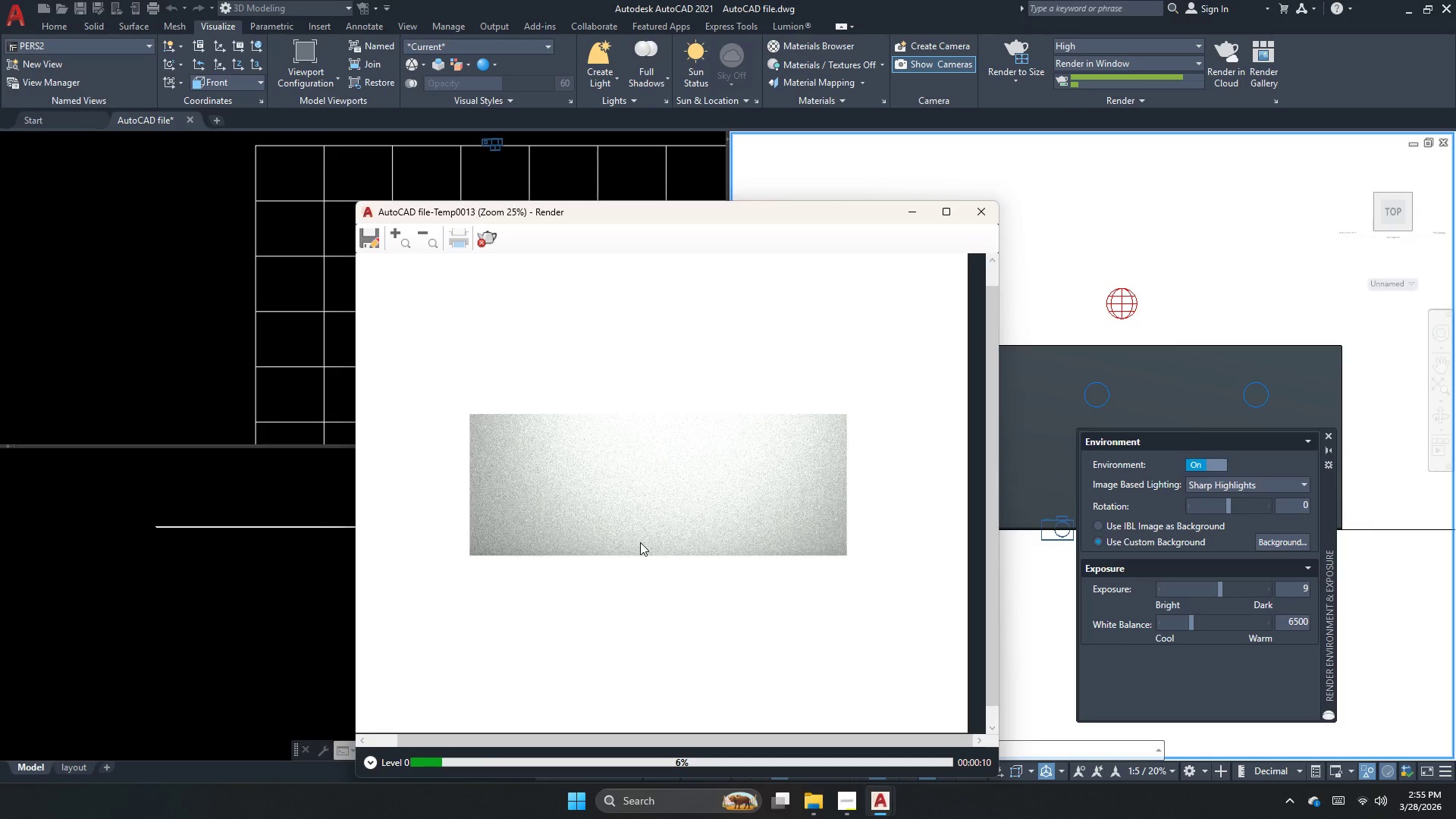 
scroll: coordinate [585, 529], scroll_direction: up, amount: 1.0
 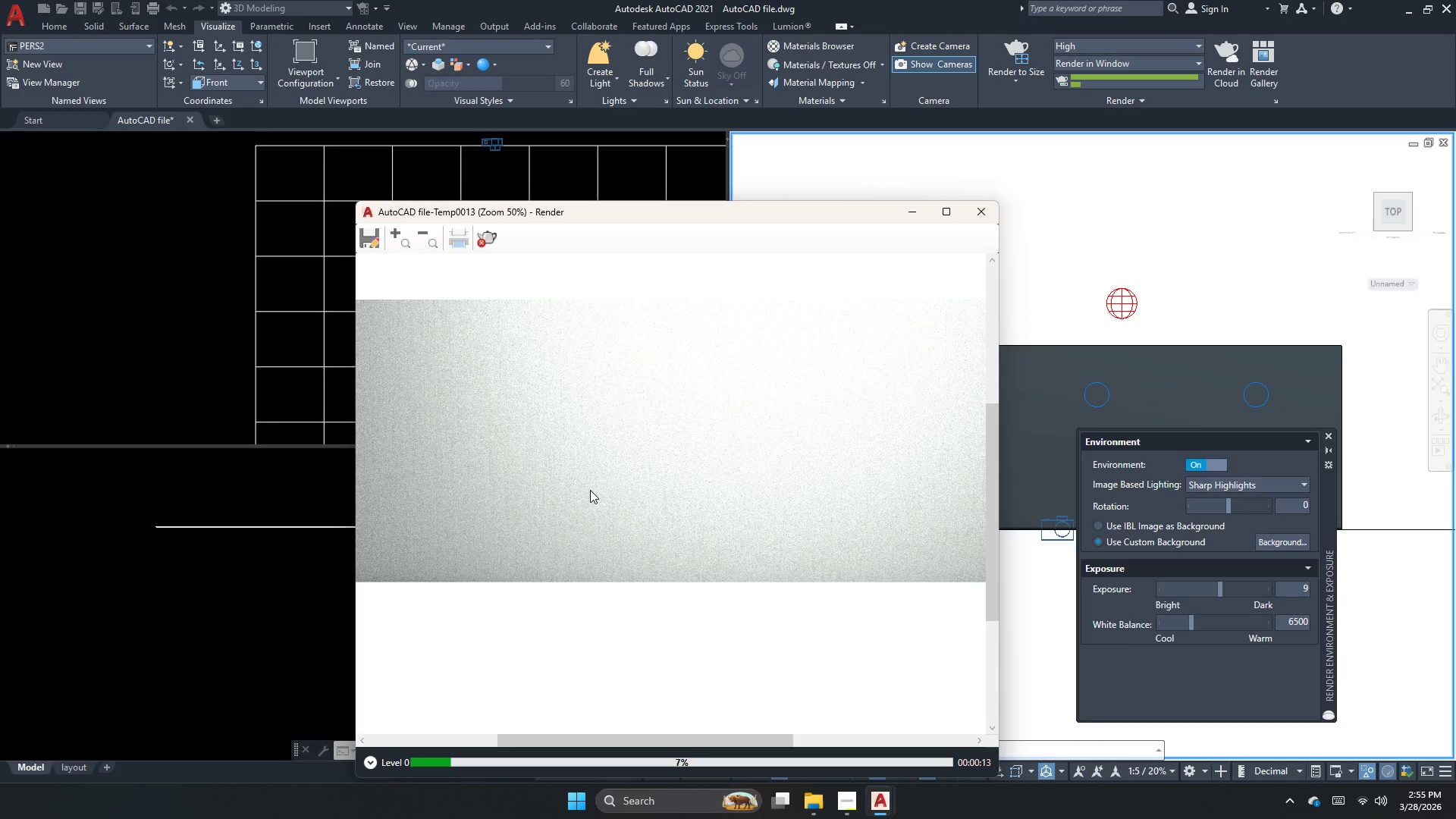 
left_click([480, 240])
 